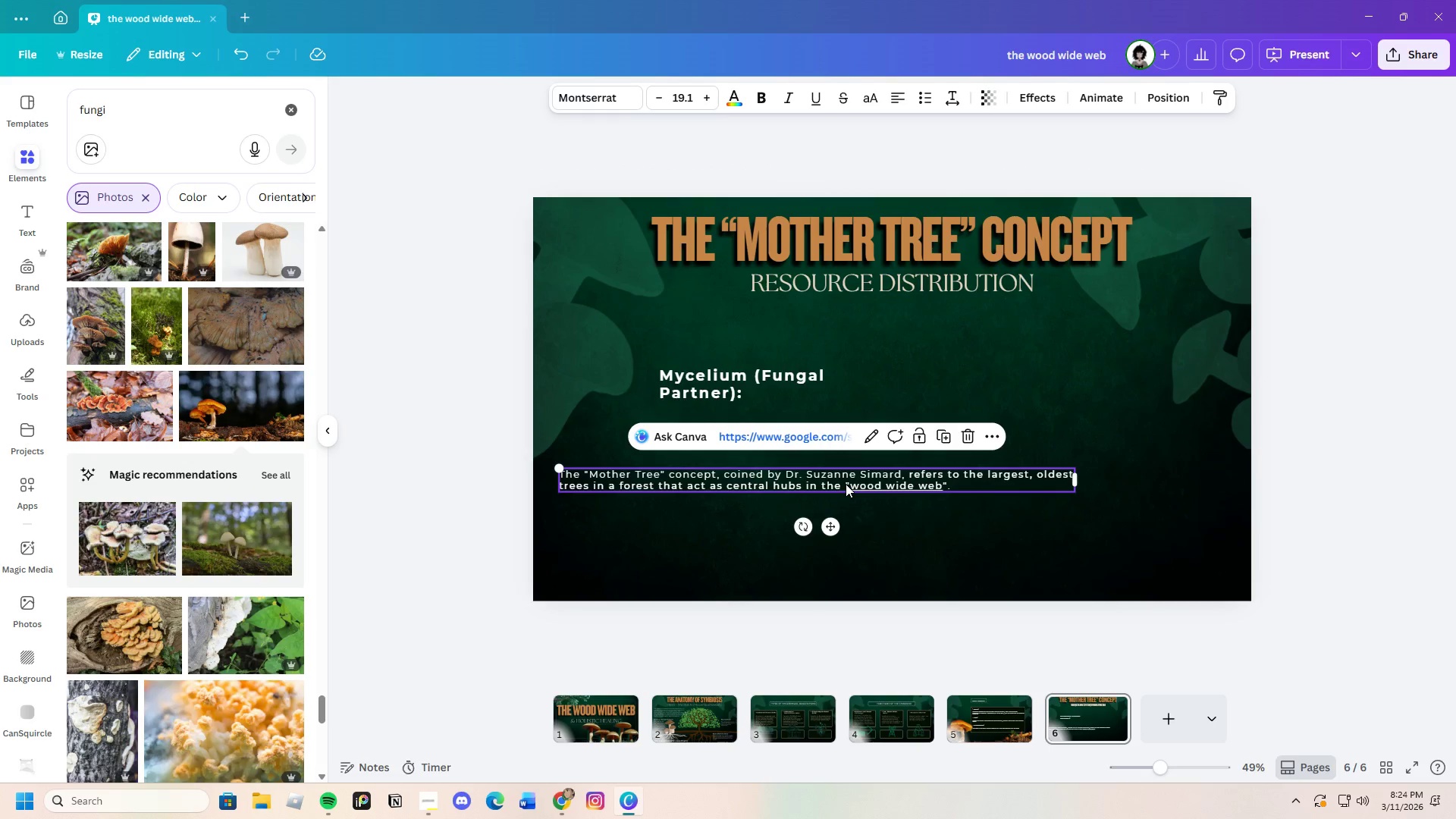 
left_click_drag(start_coordinate=[846, 484], to_coordinate=[880, 484])
 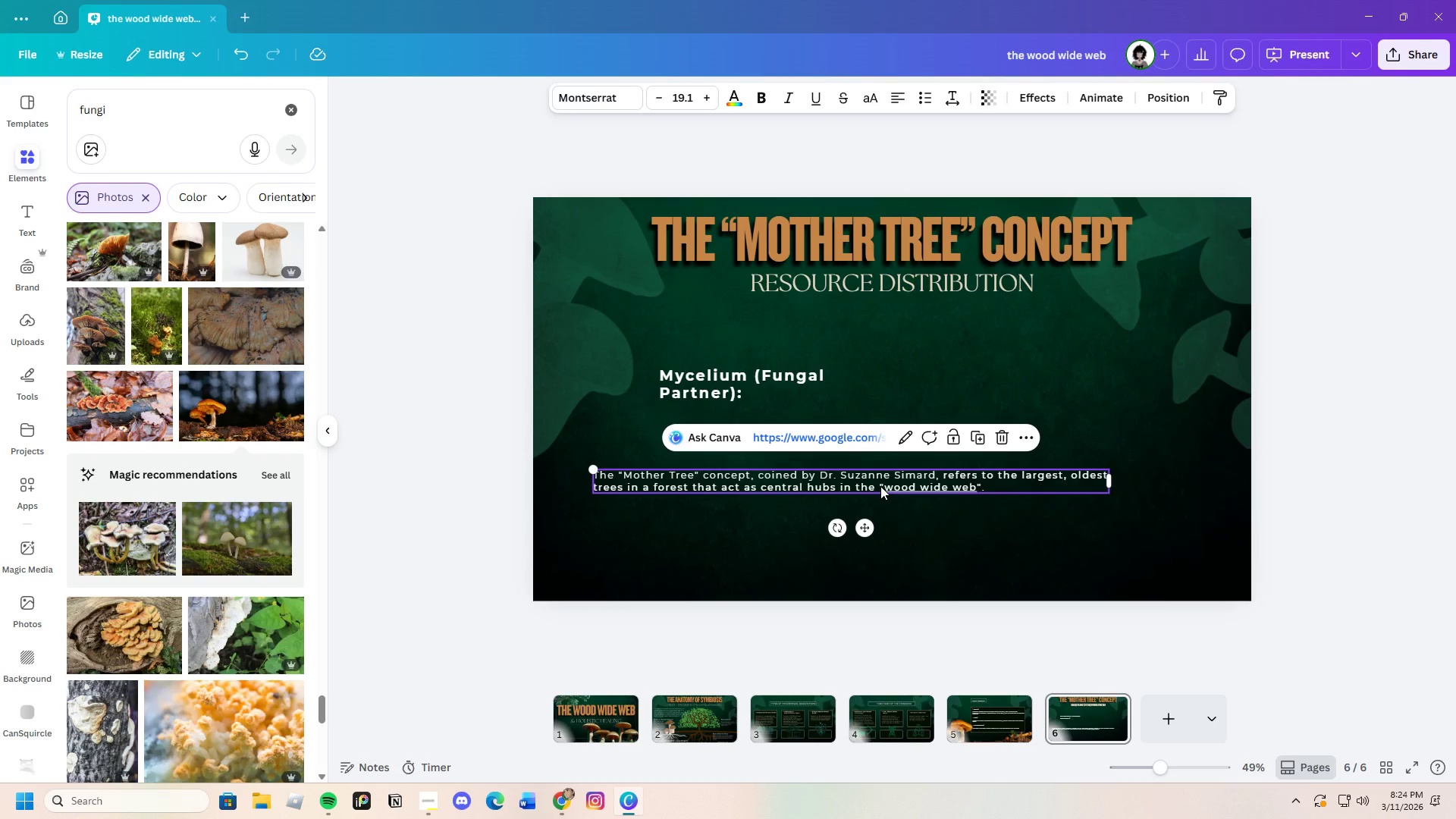 
left_click([880, 486])
 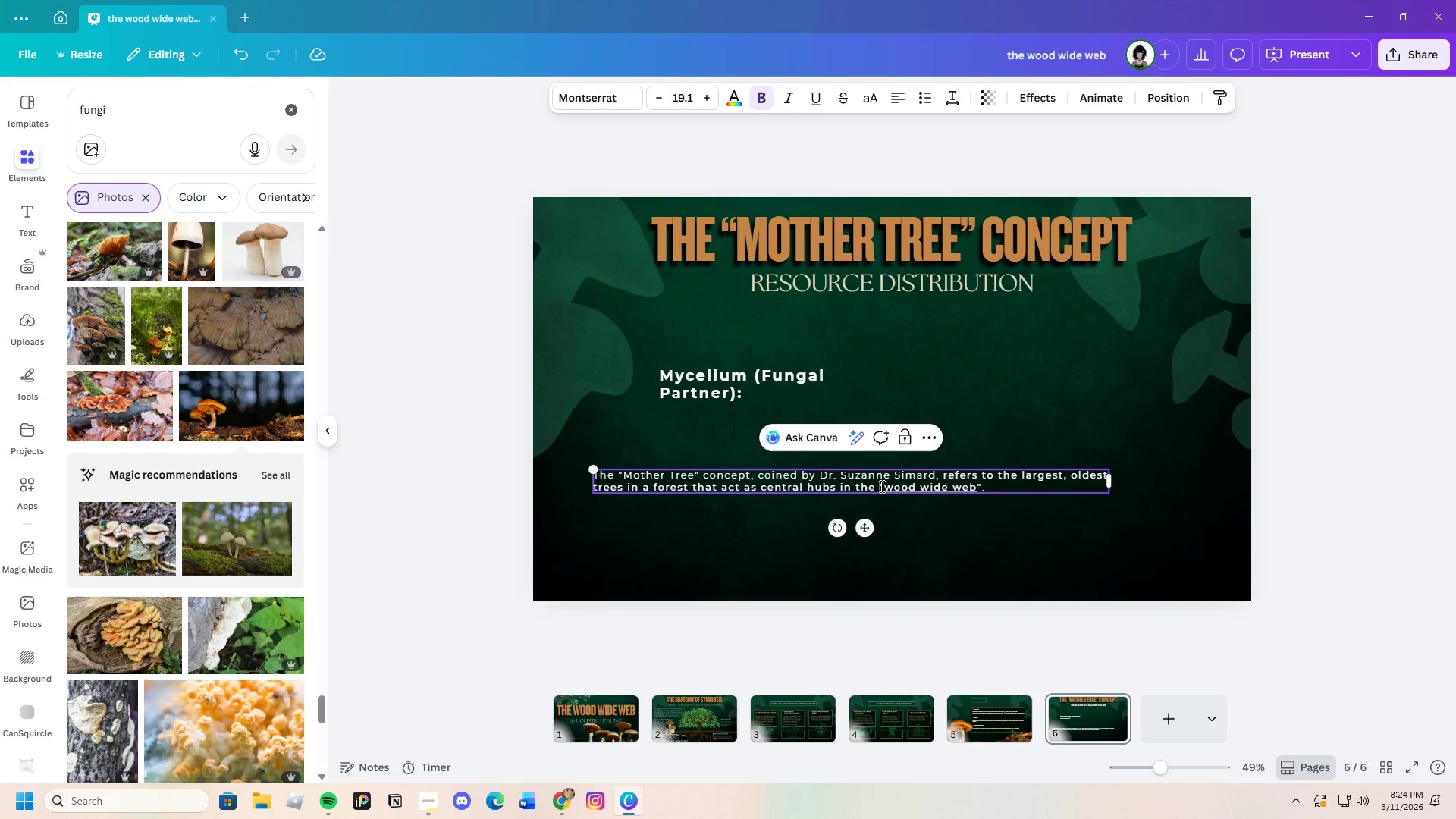 
left_click_drag(start_coordinate=[880, 486], to_coordinate=[990, 492])
 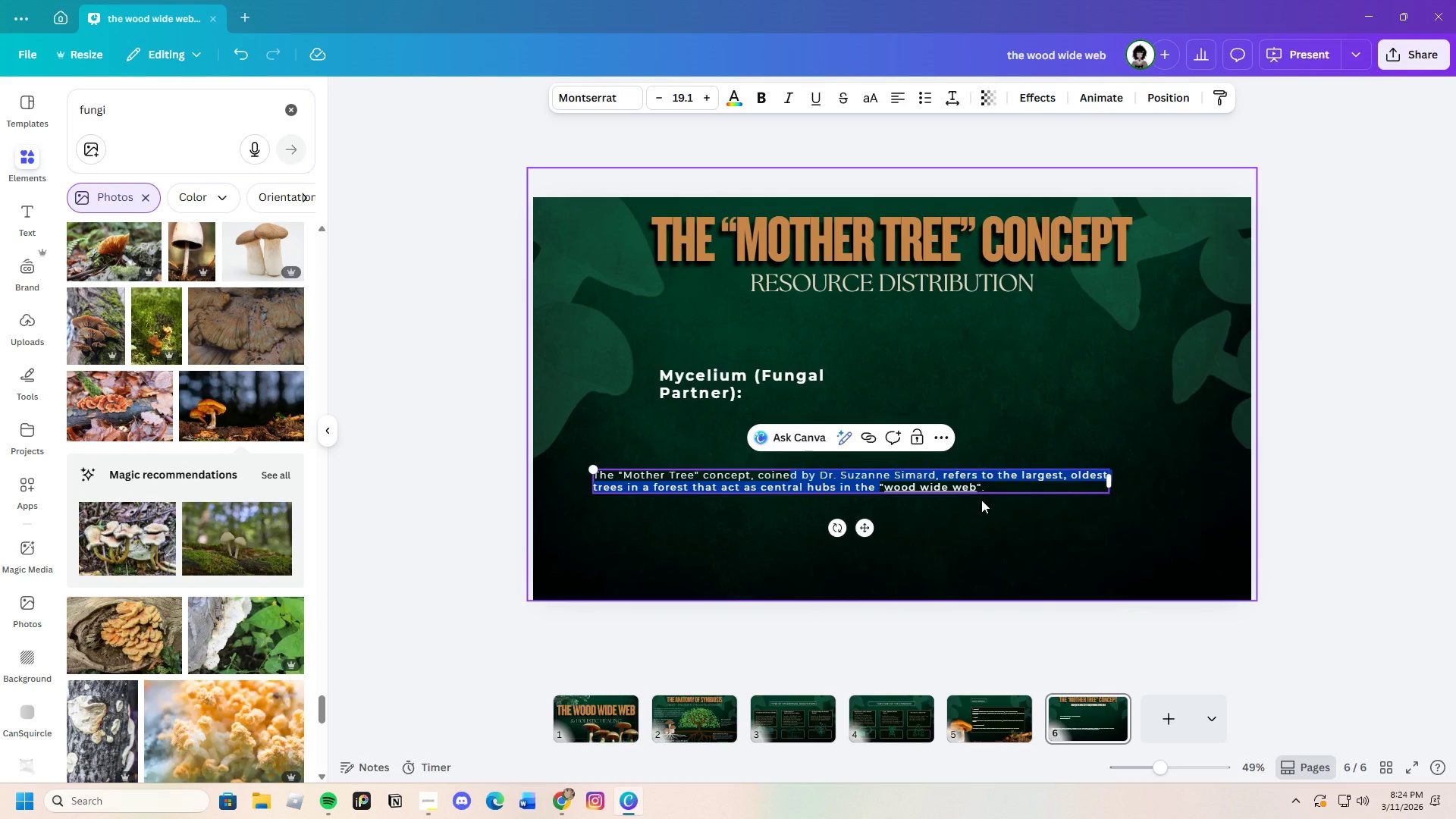 
left_click([981, 500])
 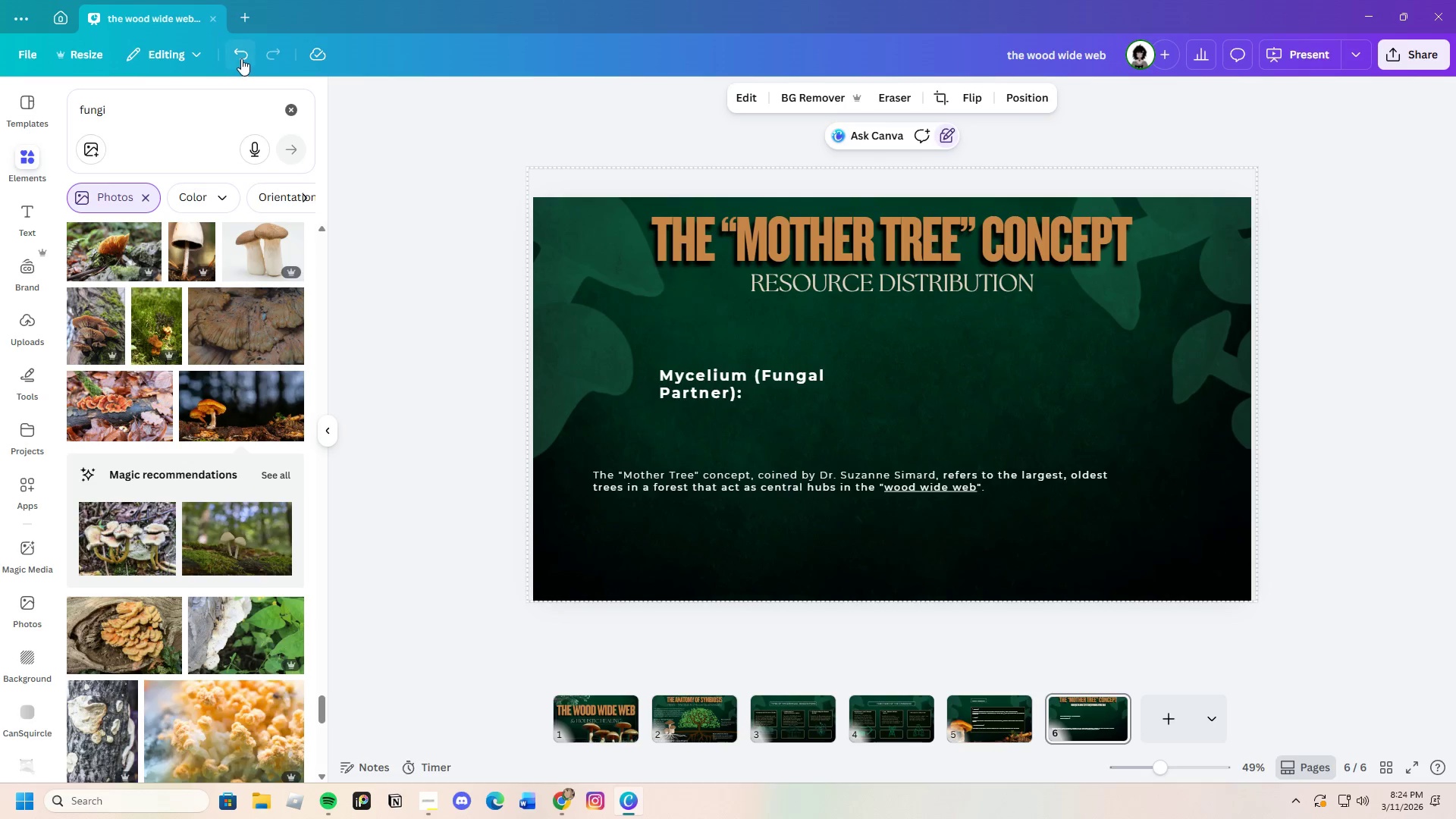 
double_click([241, 58])
 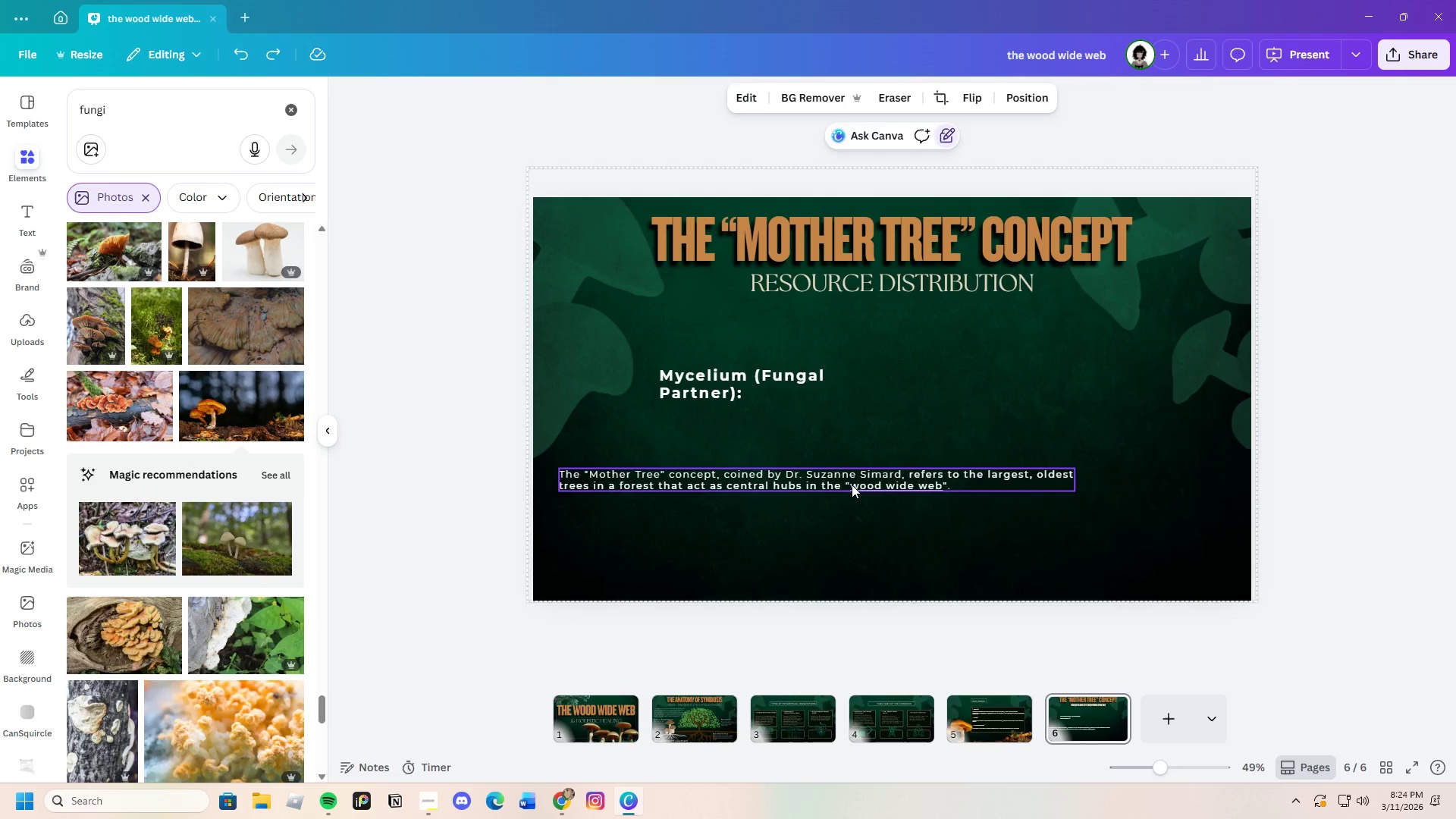 
double_click([850, 485])
 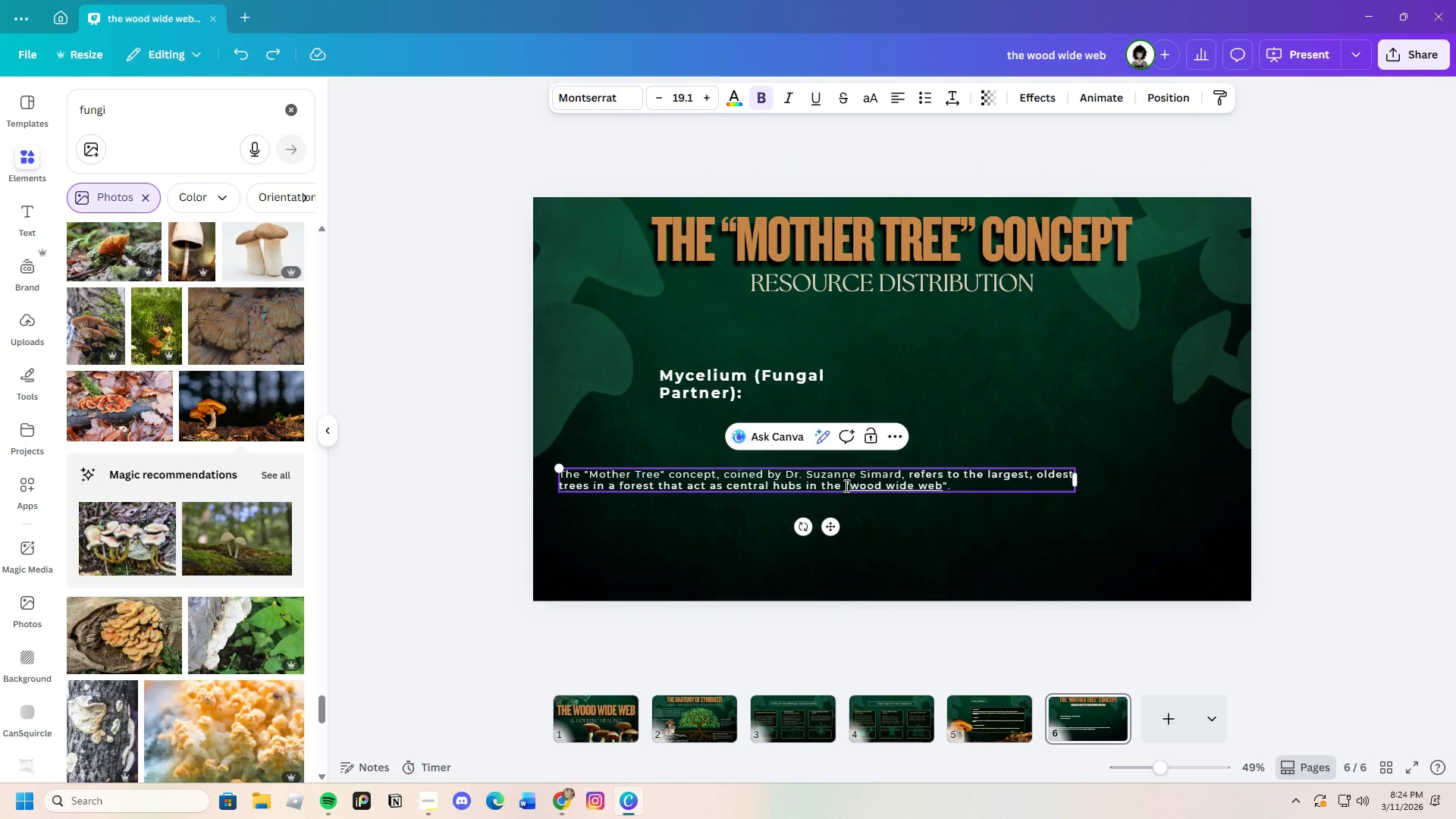 
left_click([845, 485])
 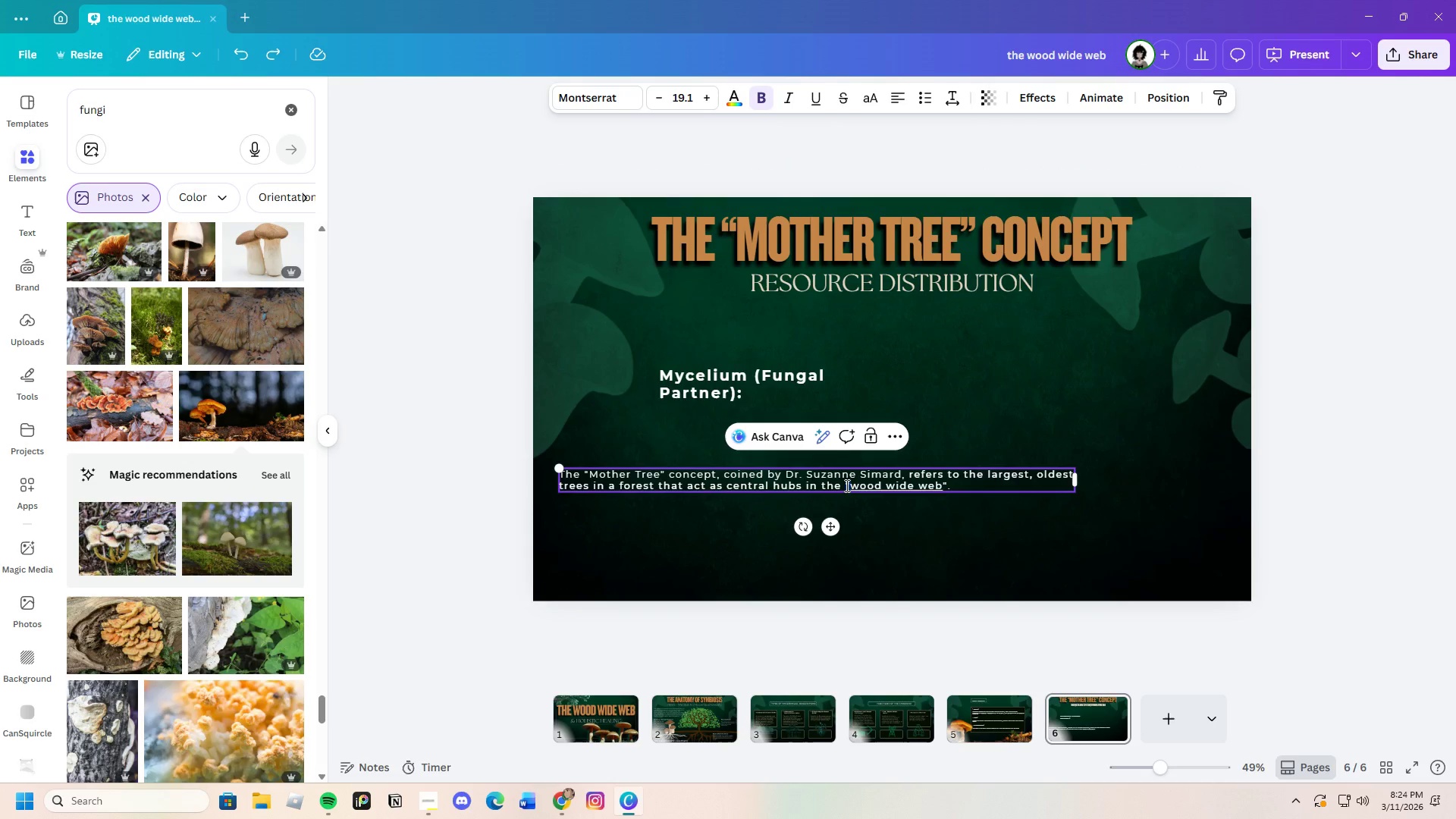 
left_click_drag(start_coordinate=[845, 485], to_coordinate=[980, 489])
 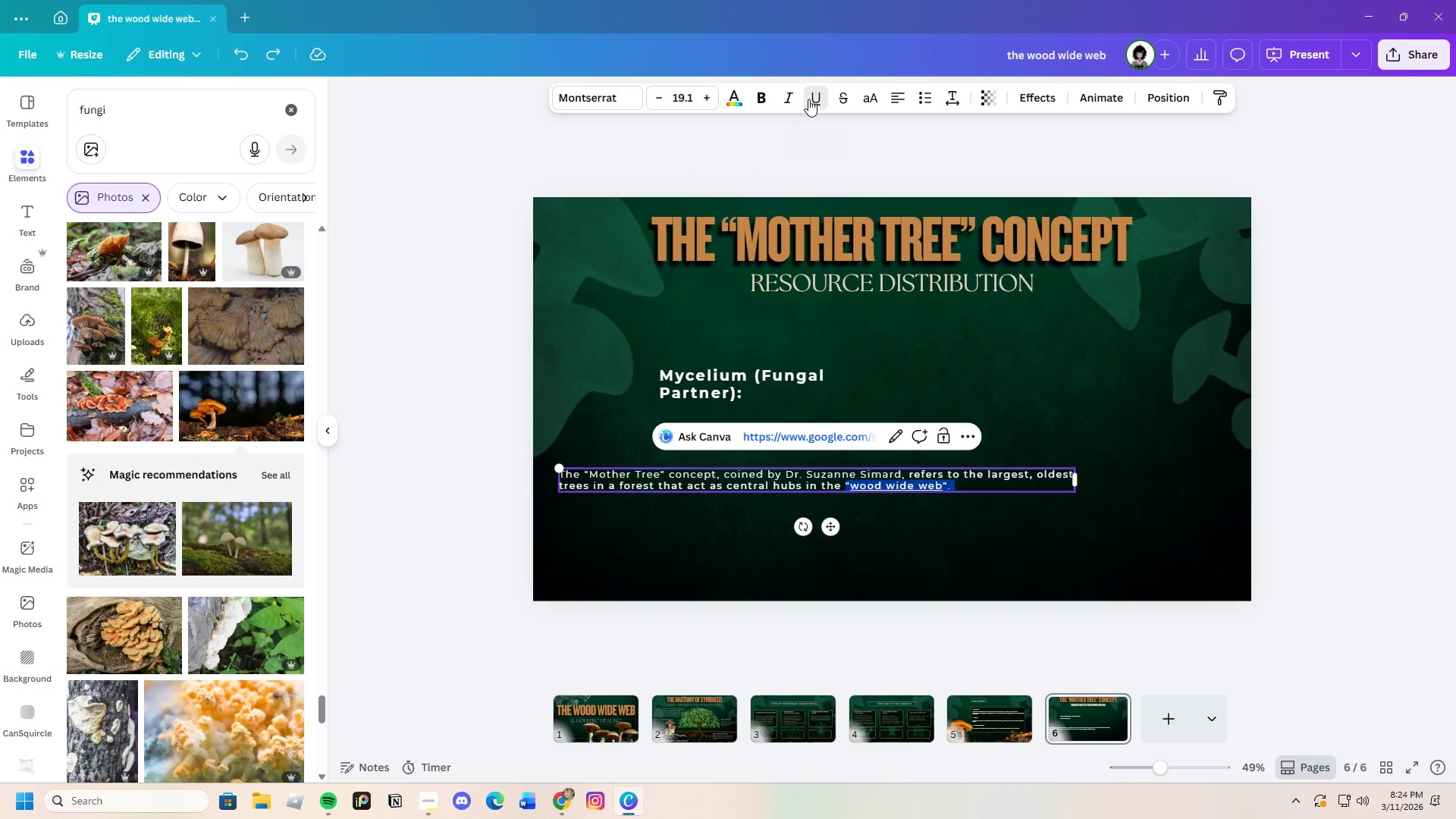 
double_click([808, 99])
 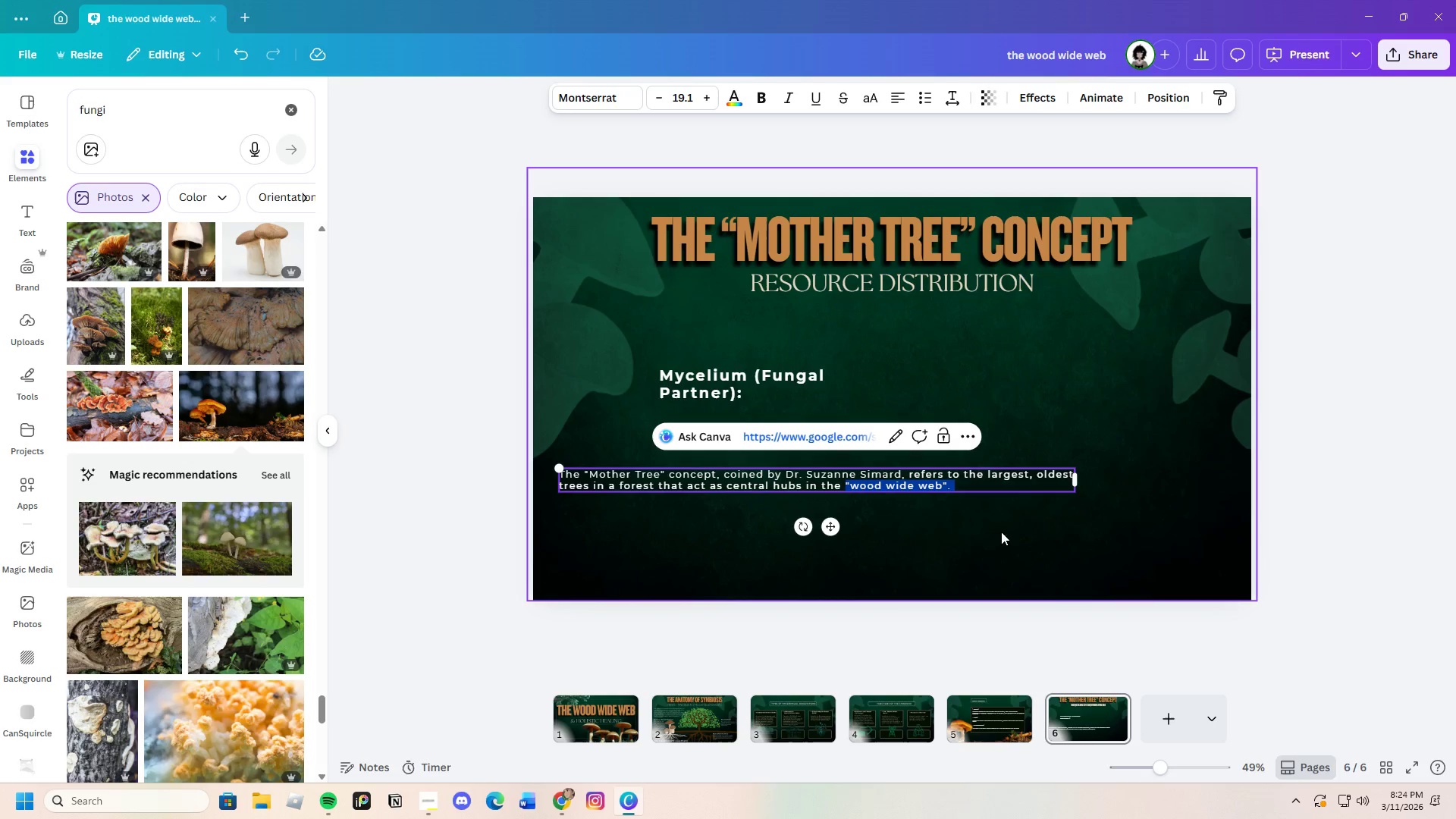 
left_click([1001, 546])
 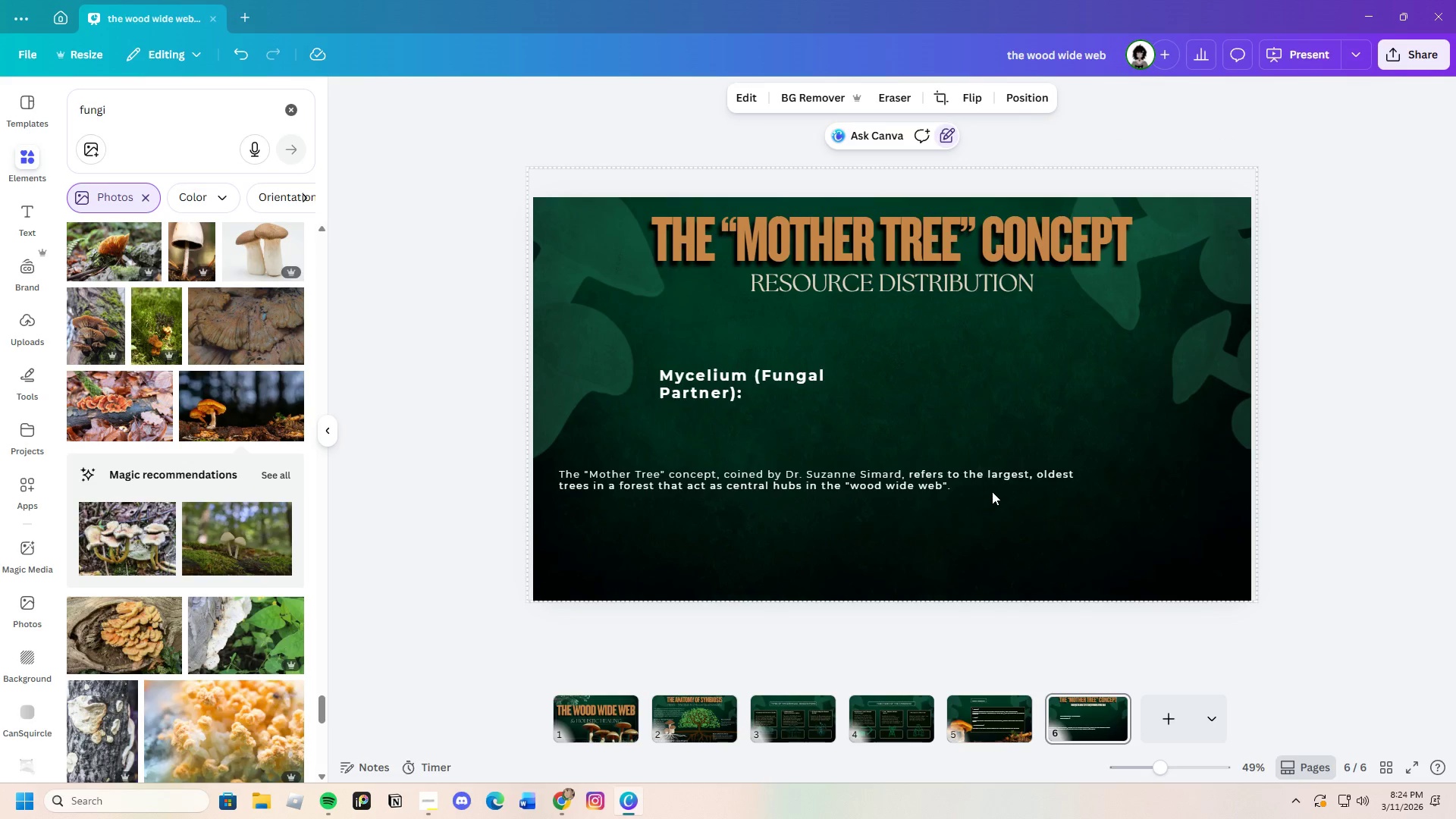 
left_click([991, 485])
 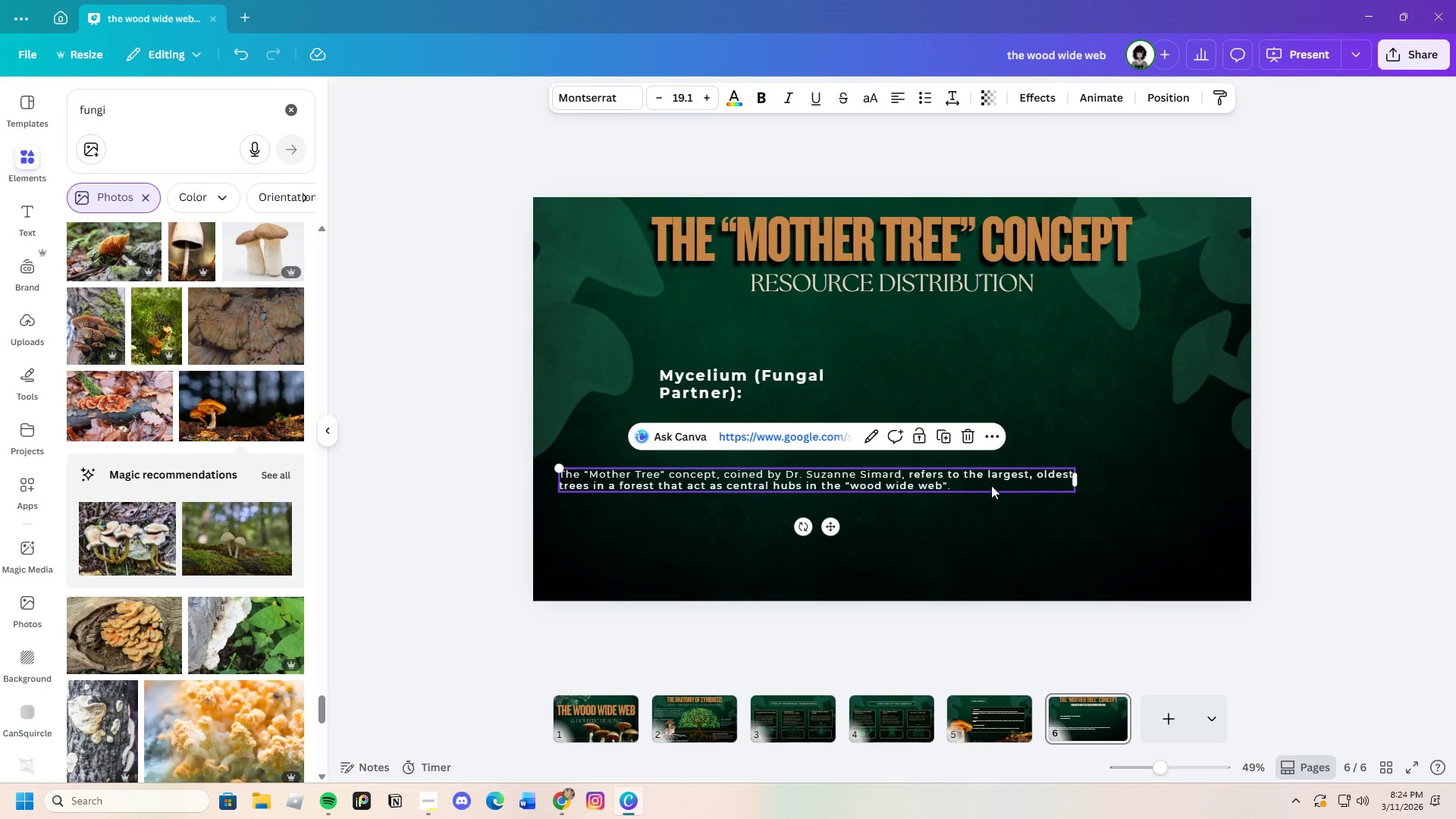 
left_click_drag(start_coordinate=[991, 485], to_coordinate=[1040, 328])
 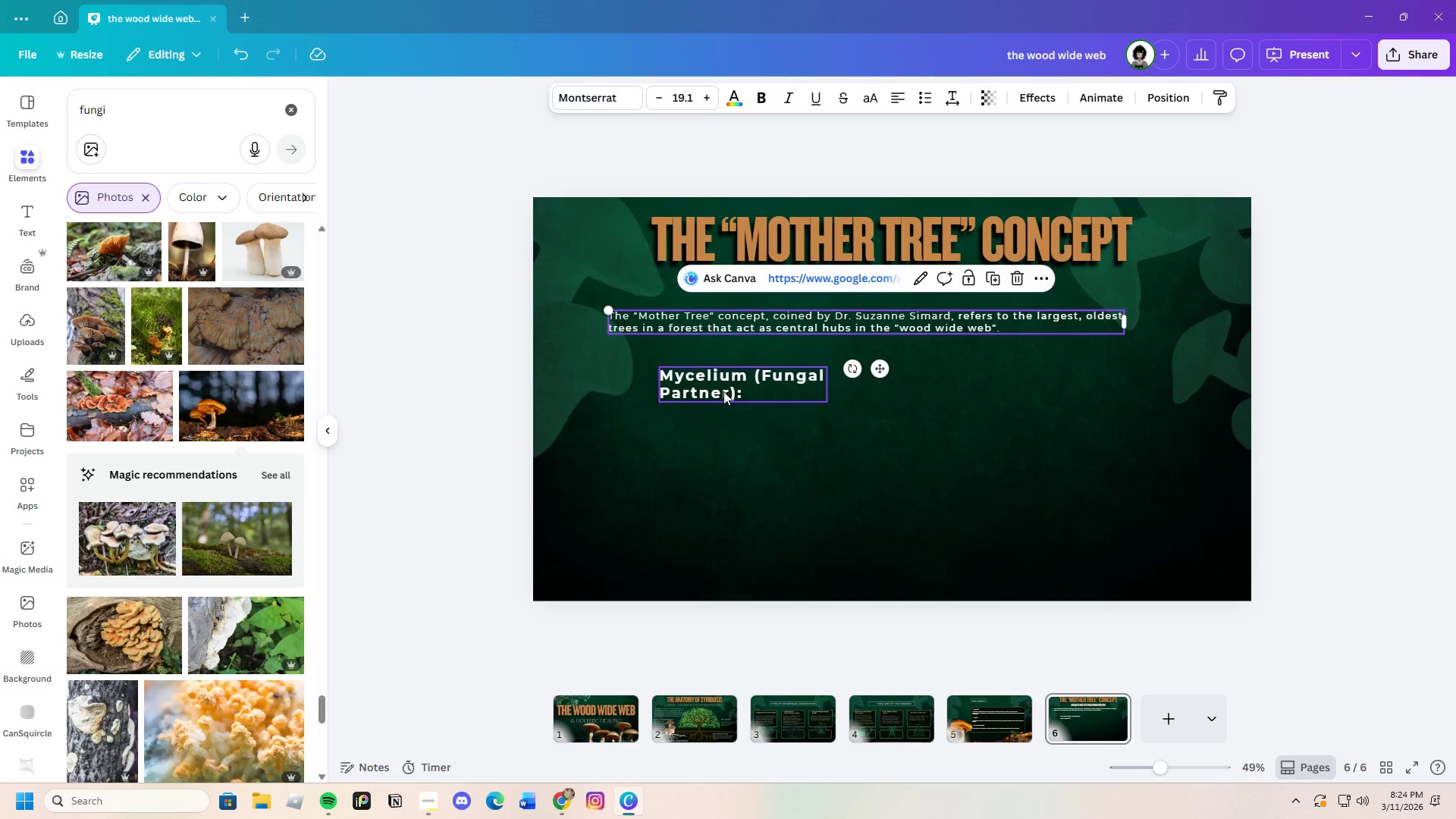 
left_click_drag(start_coordinate=[720, 391], to_coordinate=[710, 428])
 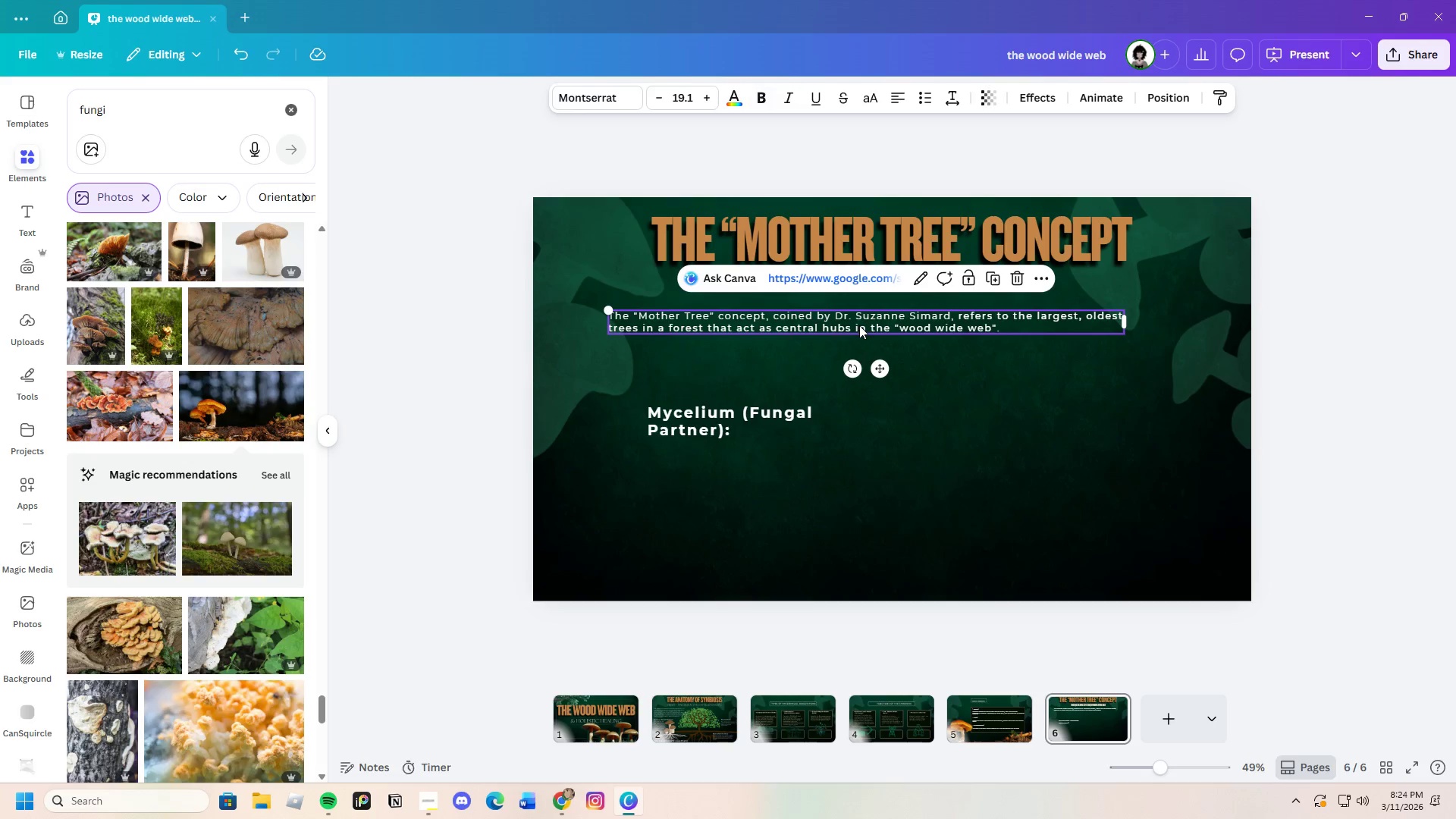 
left_click_drag(start_coordinate=[859, 325], to_coordinate=[868, 348])
 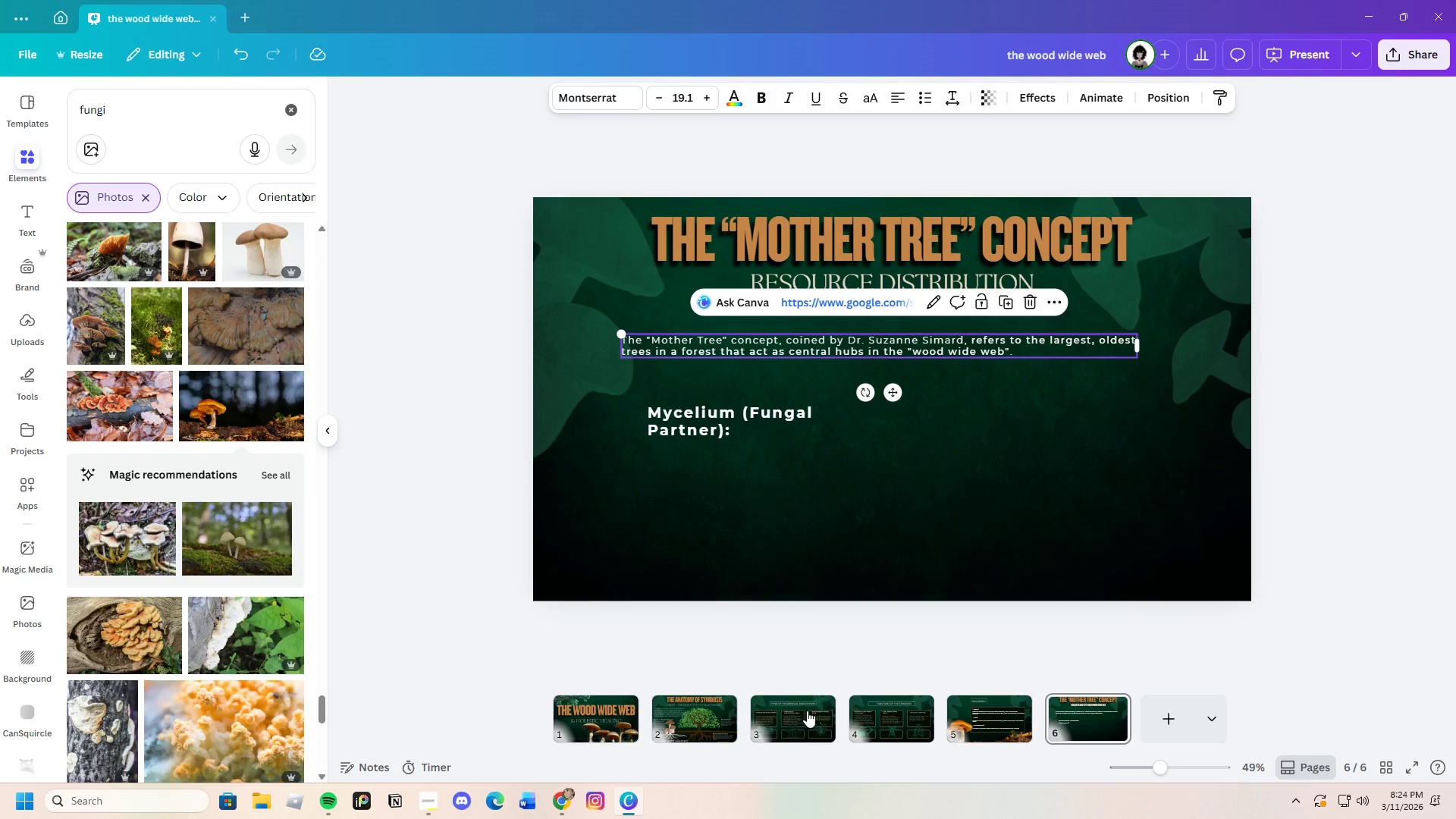 
left_click([807, 713])
 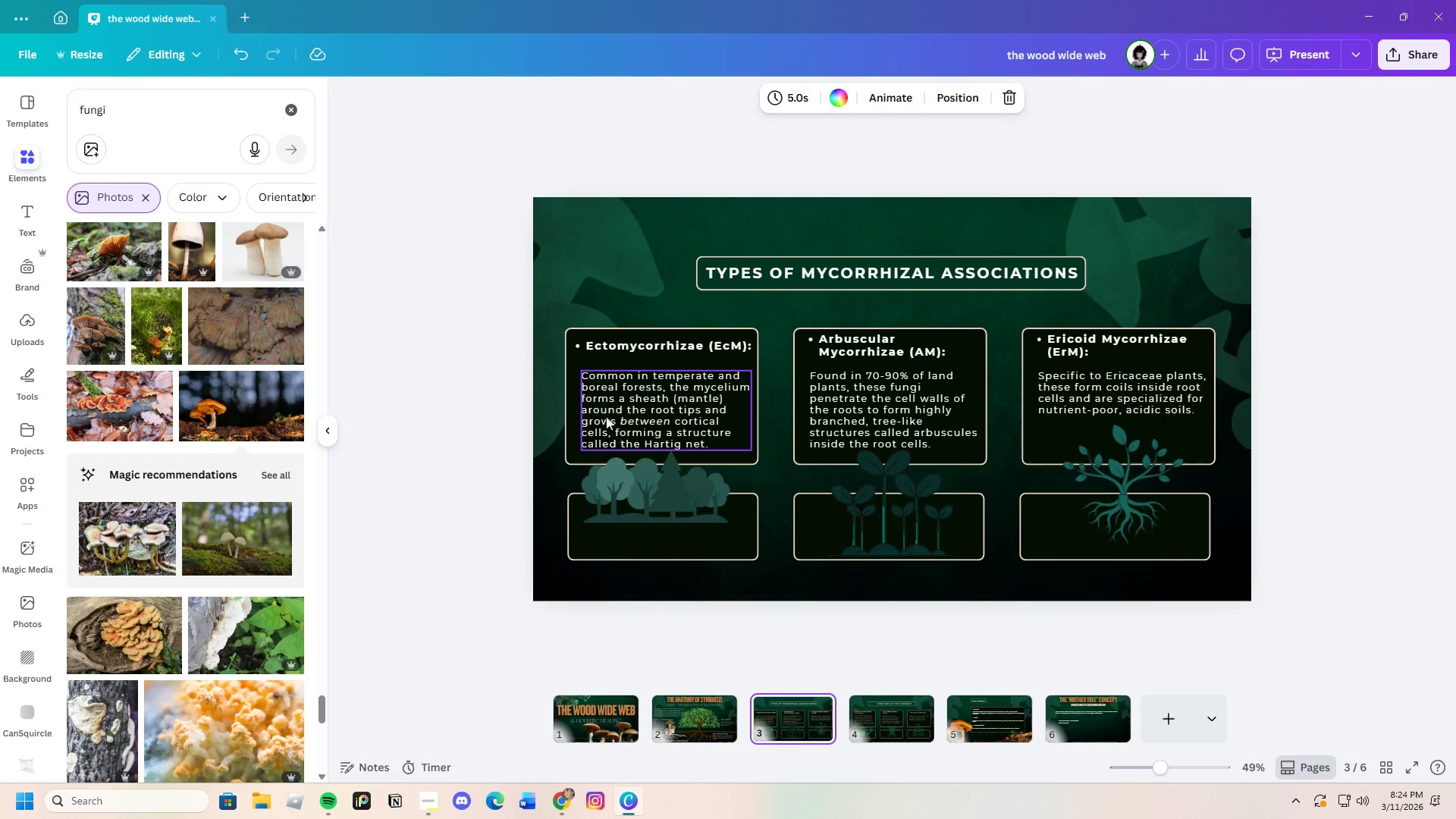 
left_click([618, 403])
 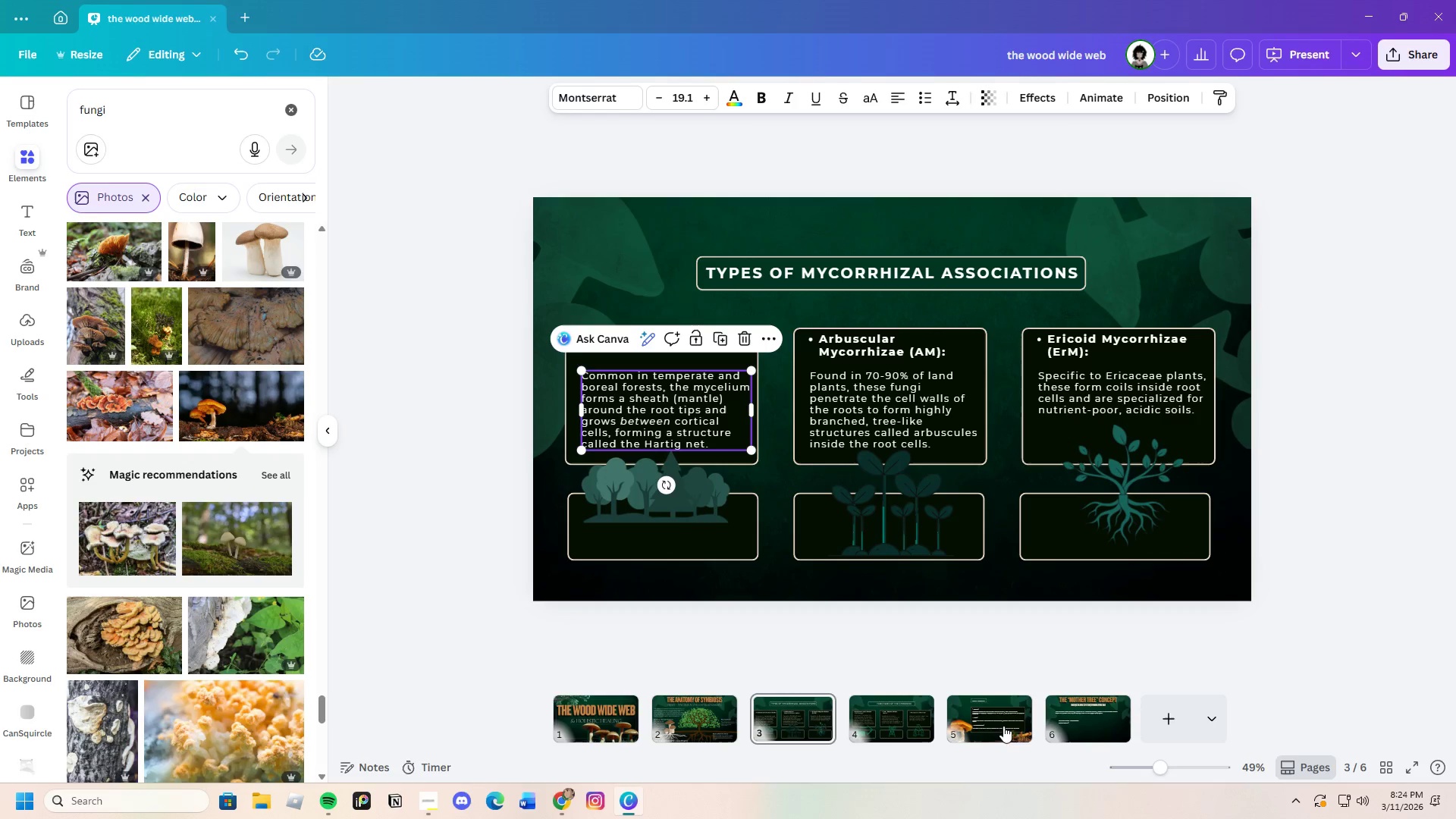 
left_click([1093, 724])
 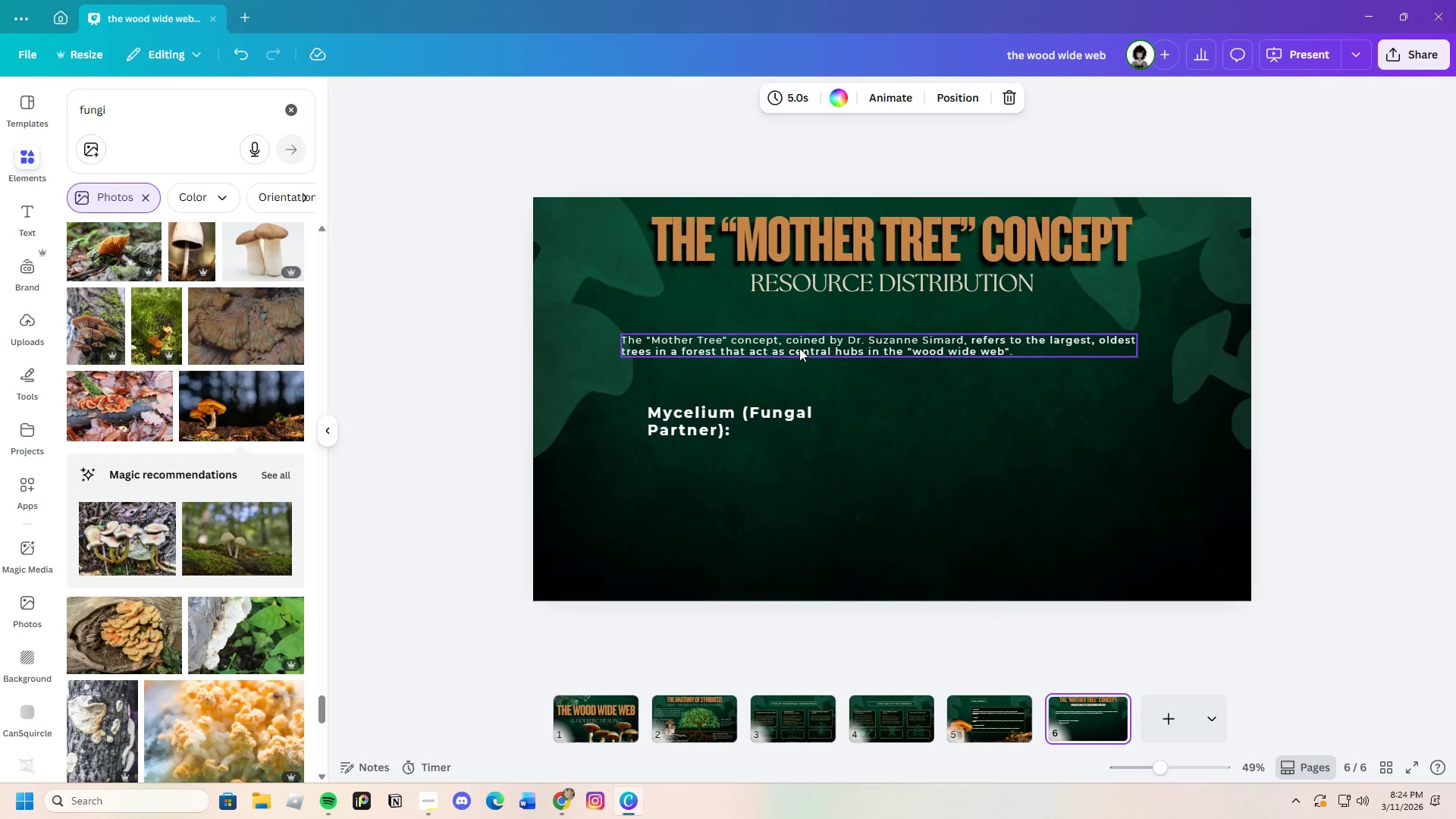 
left_click([799, 355])
 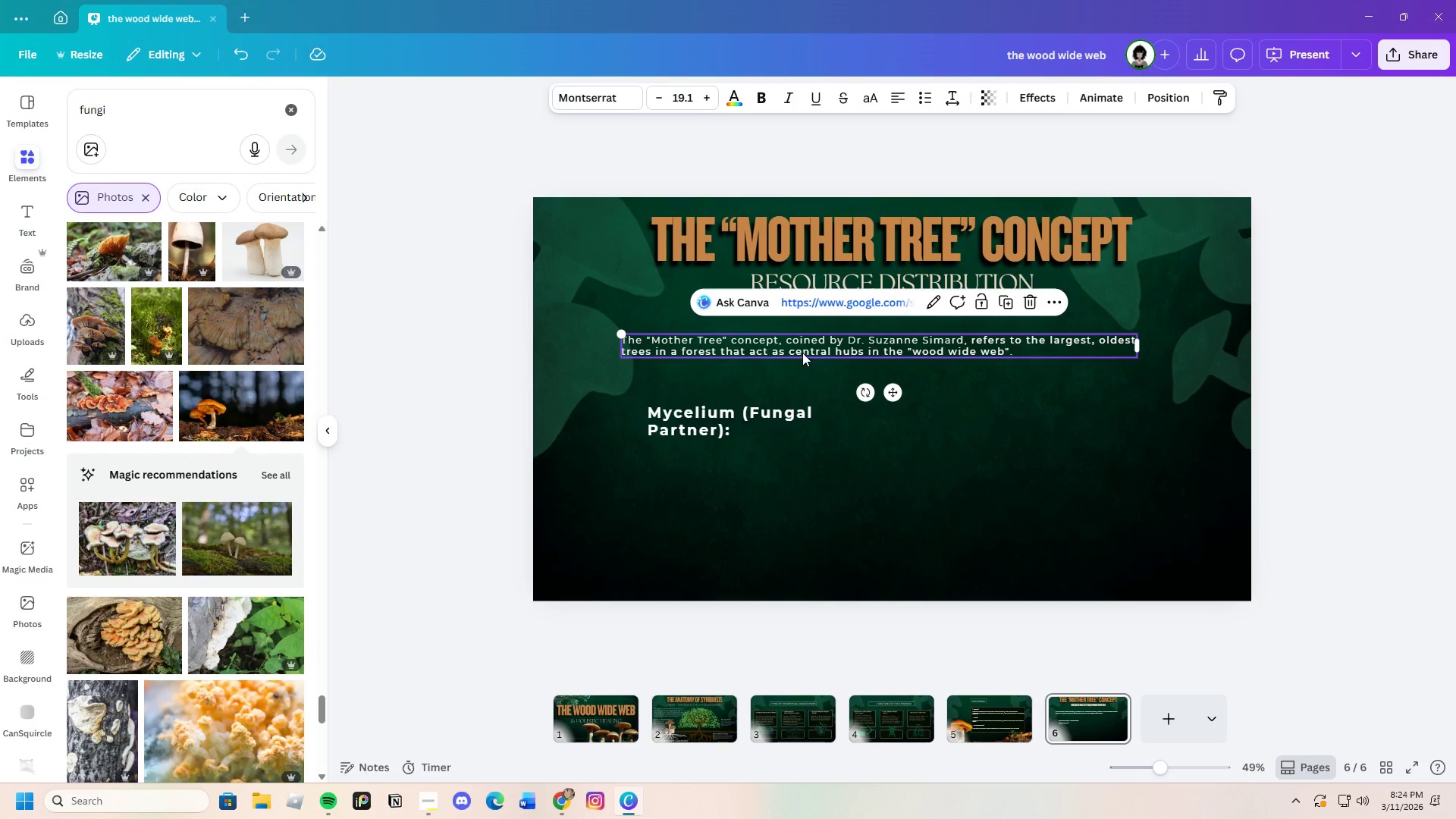 
left_click_drag(start_coordinate=[802, 353], to_coordinate=[817, 338])
 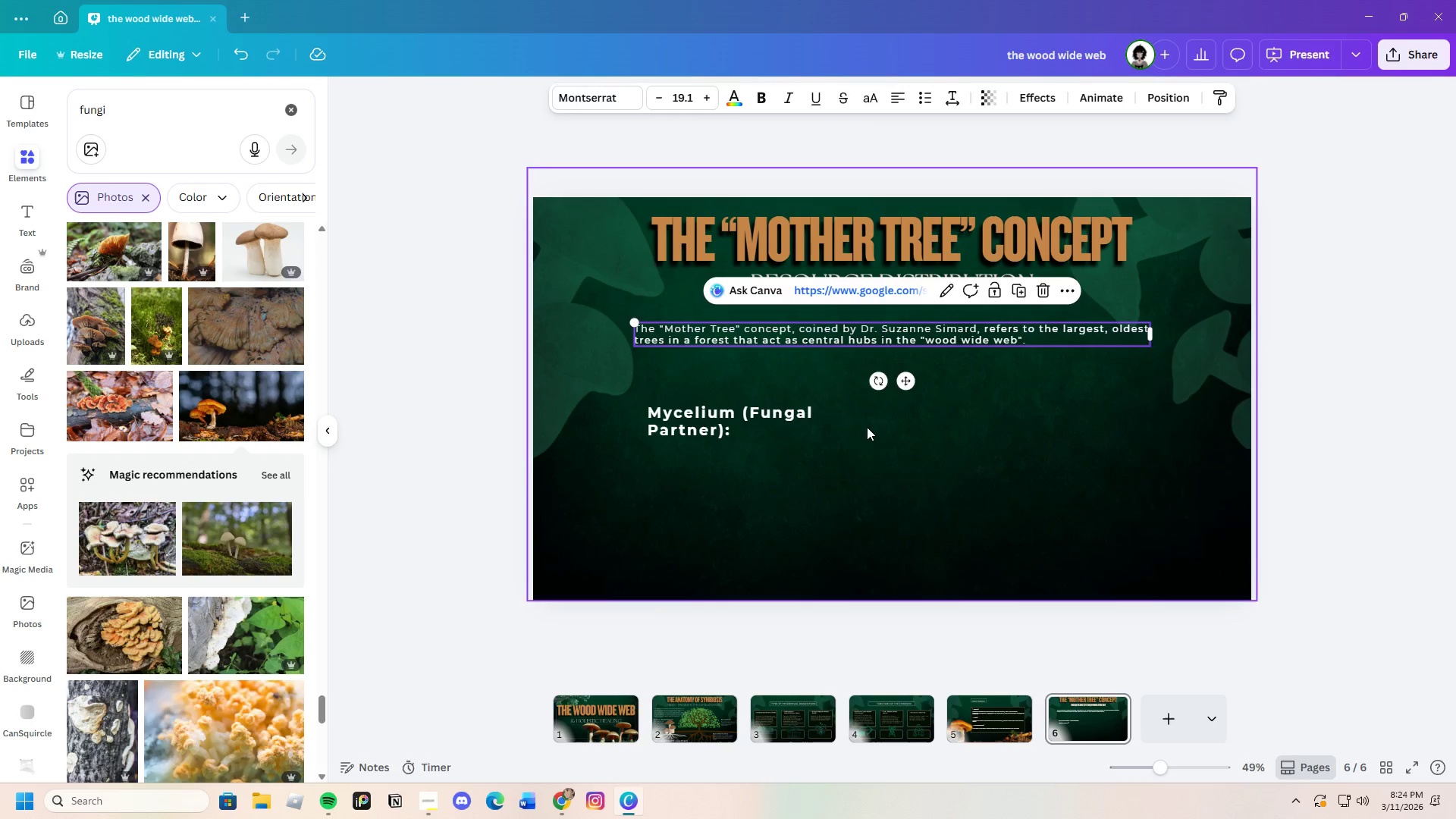 
left_click([867, 427])
 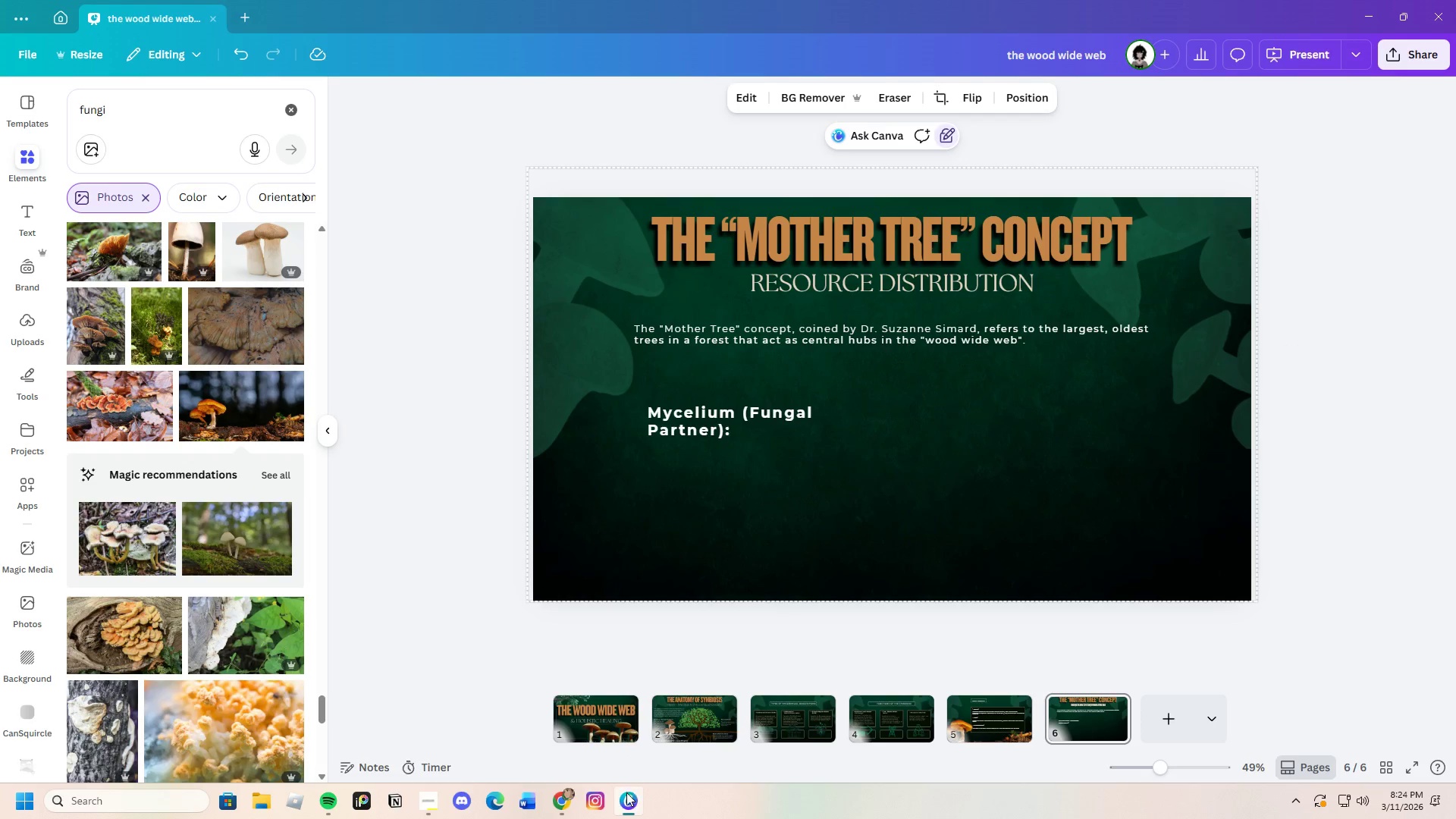 
left_click([573, 796])
 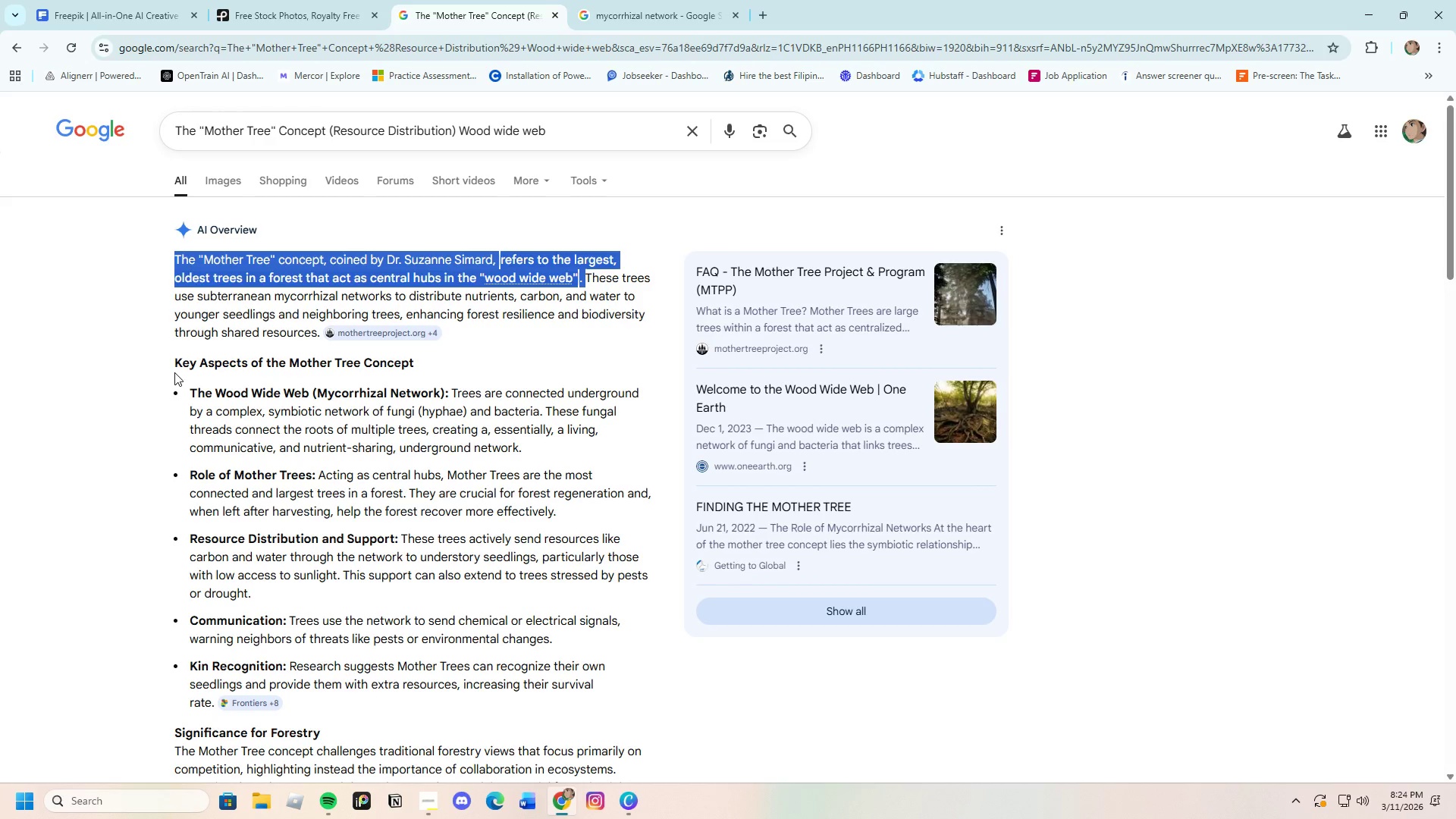 
left_click_drag(start_coordinate=[173, 366], to_coordinate=[431, 362])
 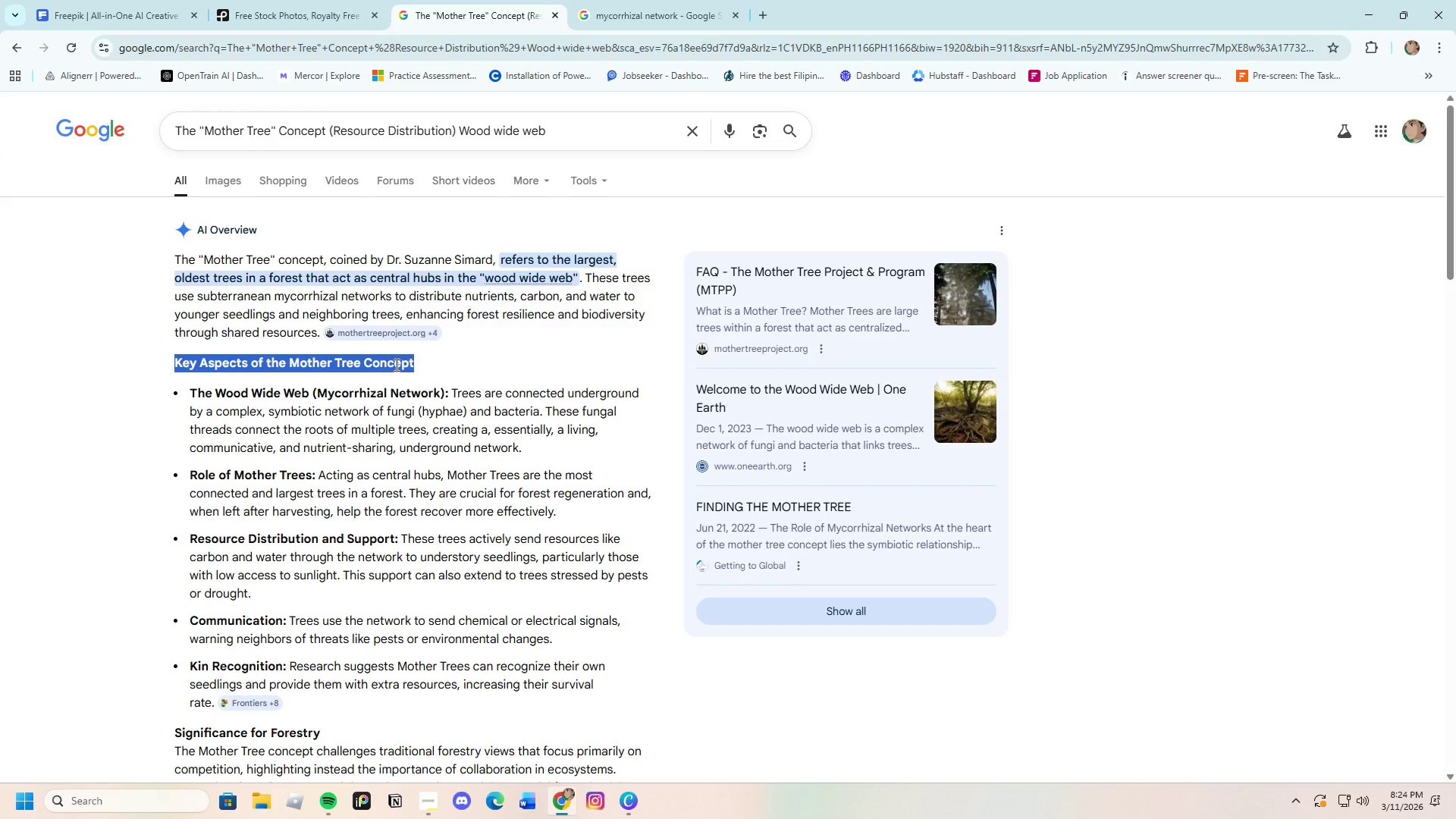 
right_click([395, 365])
 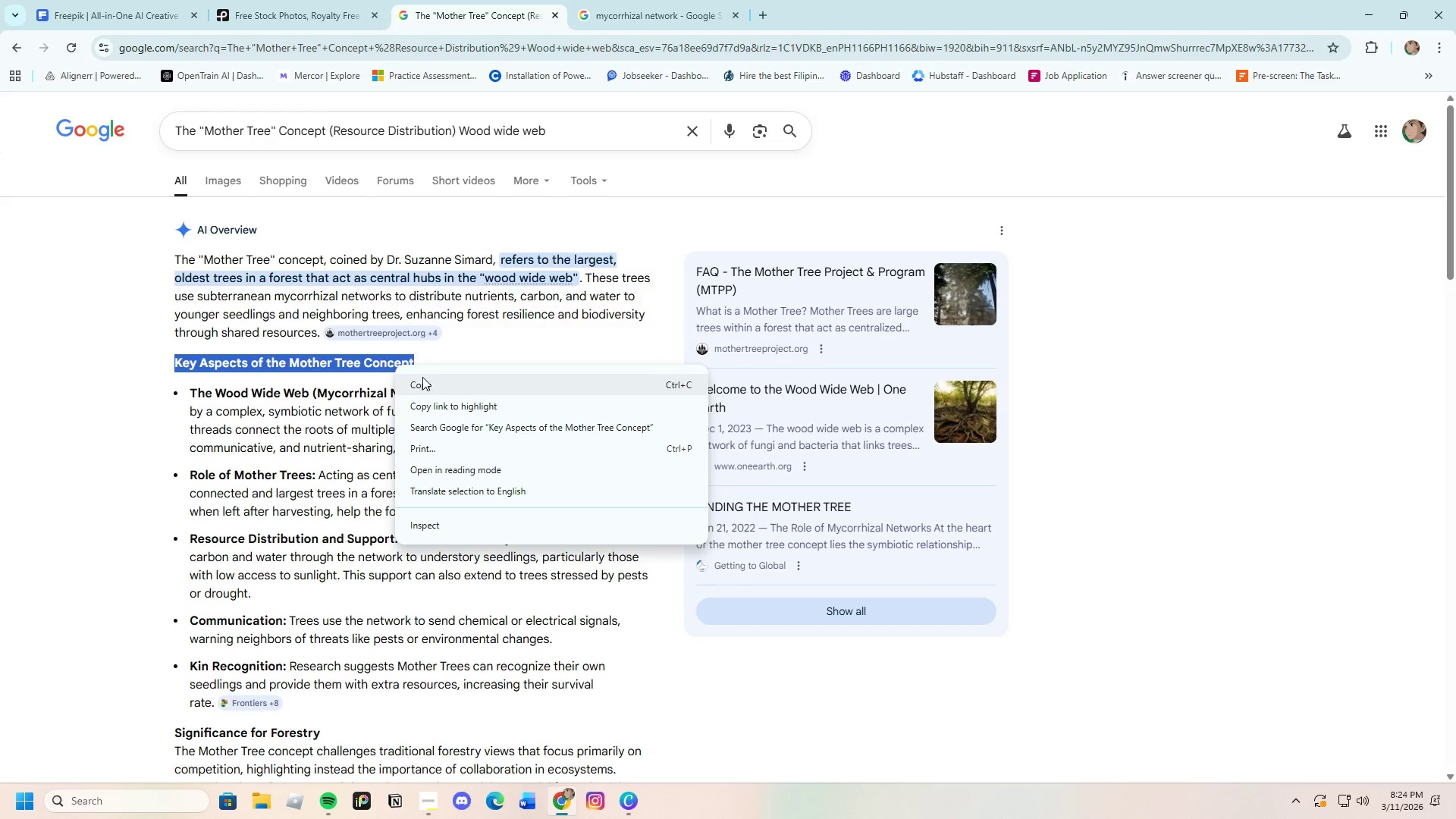 
left_click([422, 381])
 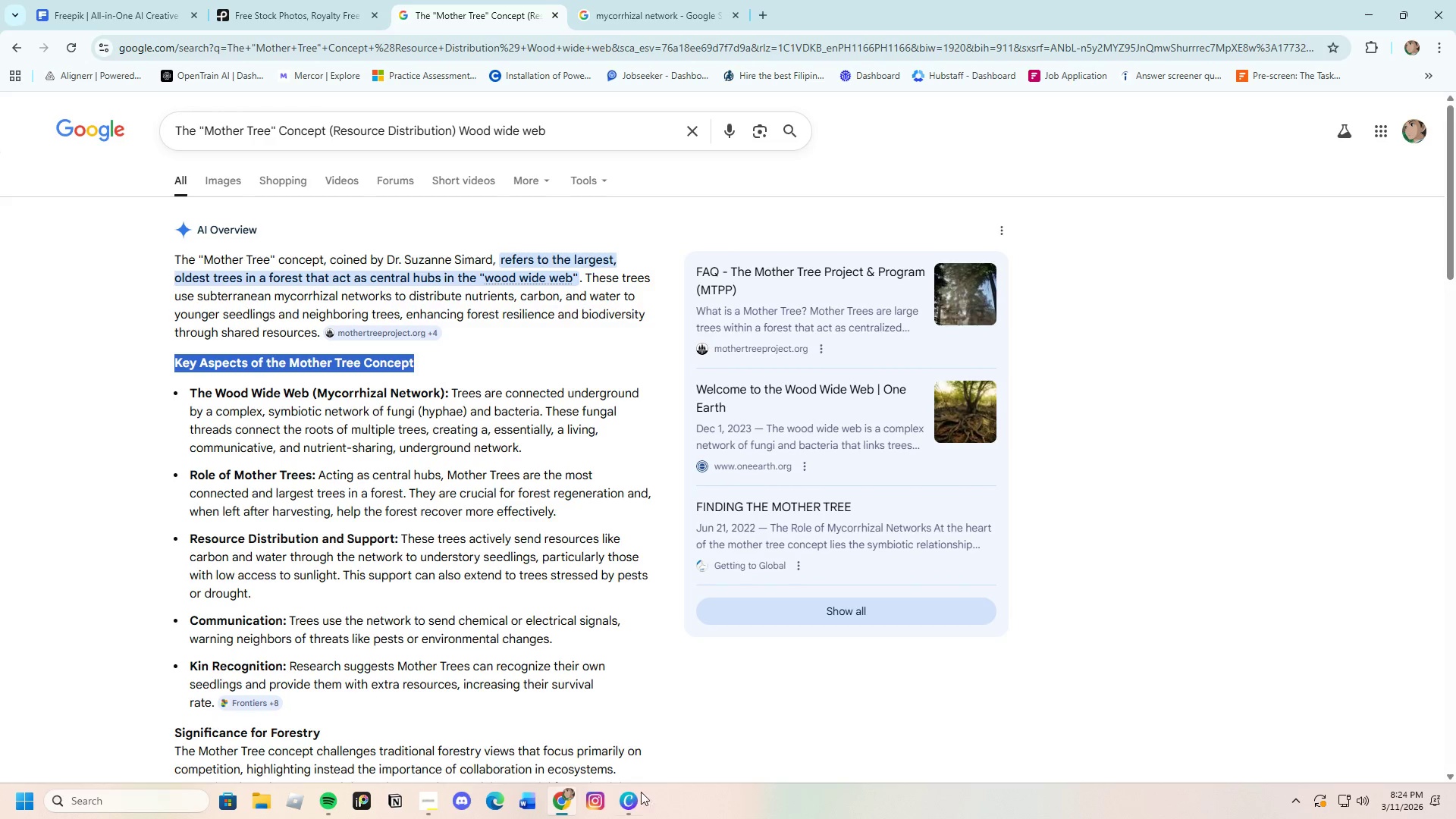 
left_click([628, 801])
 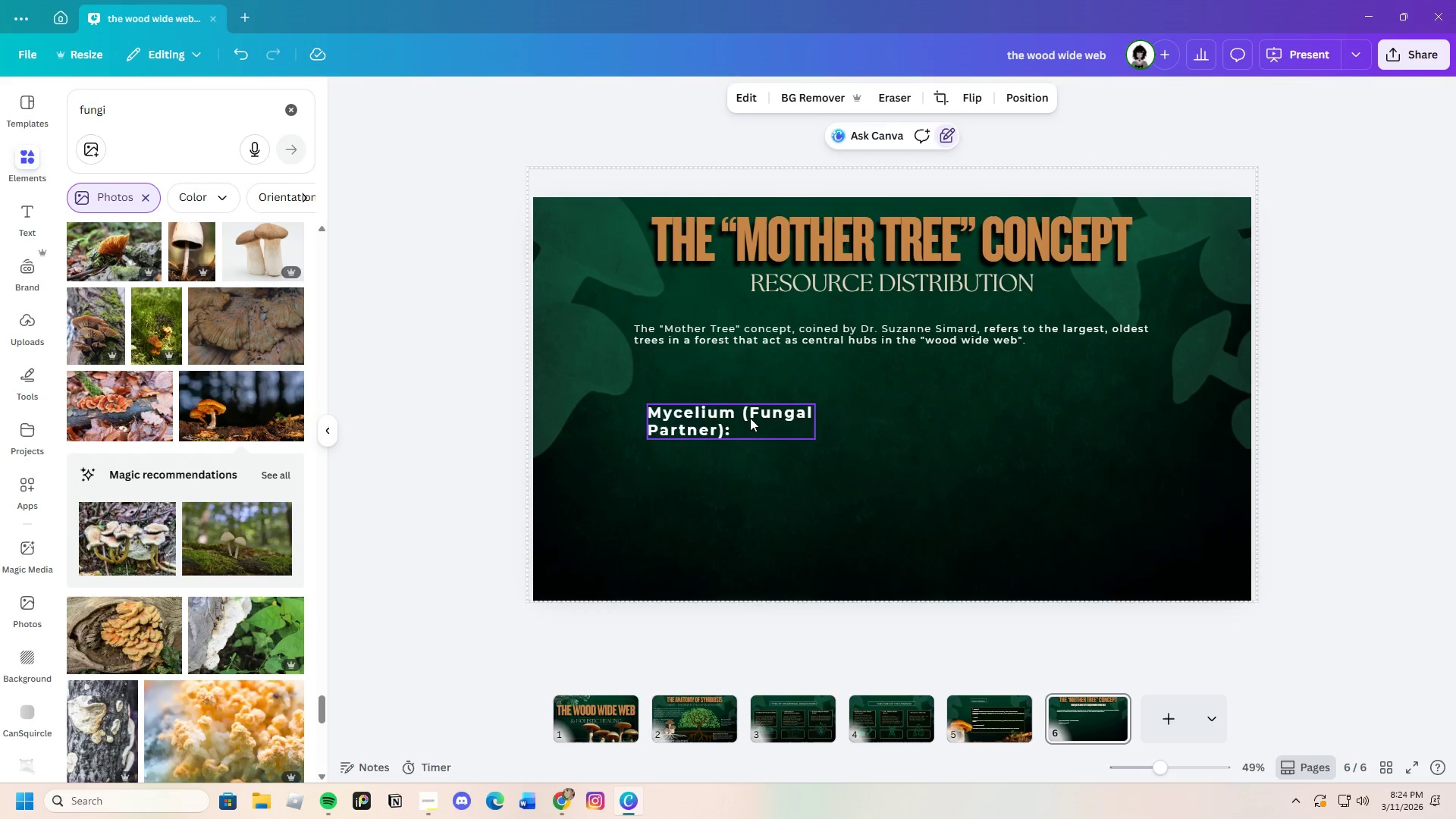 
double_click([750, 418])
 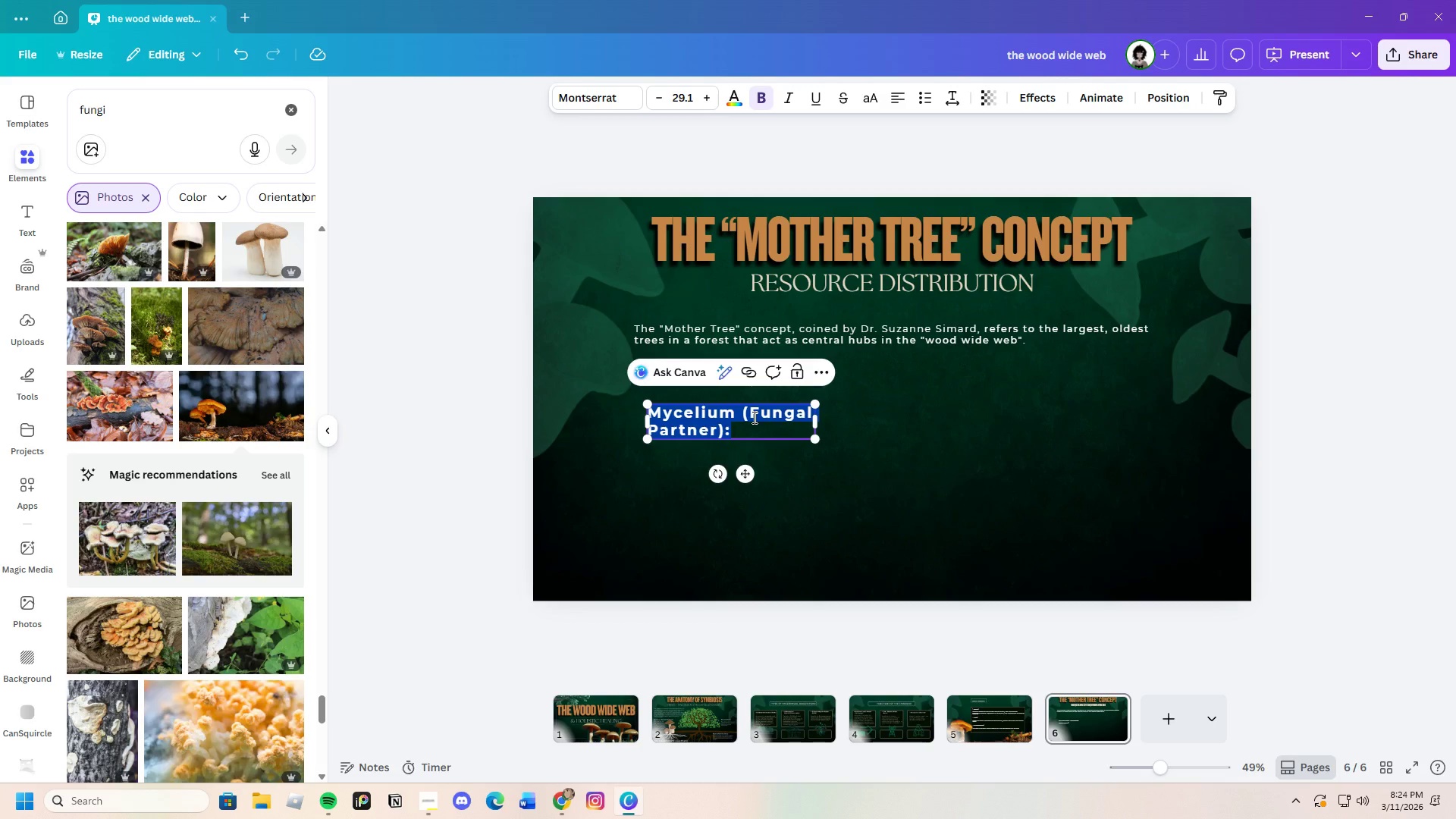 
key(Backspace)
 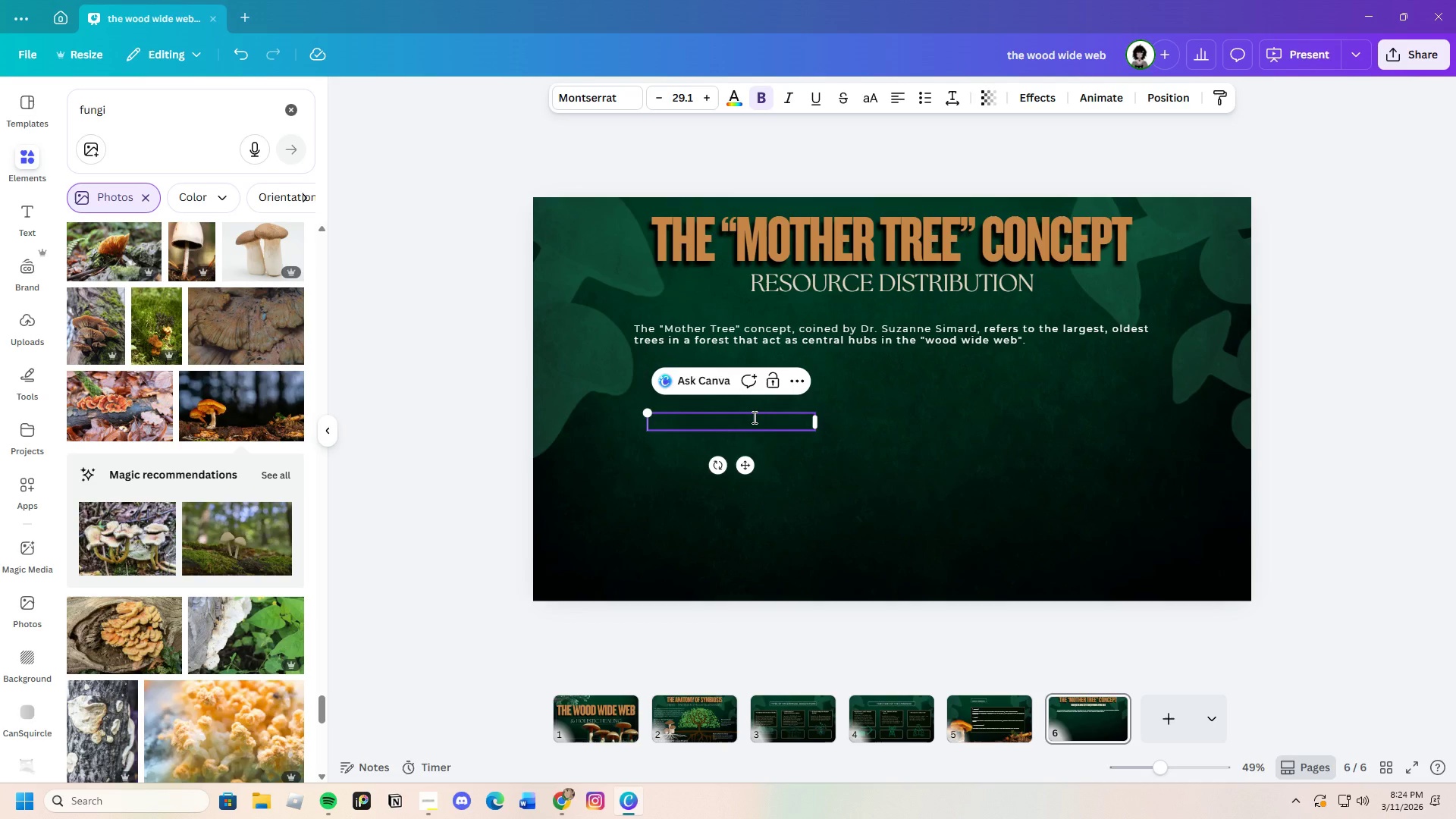 
key(Control+V)
 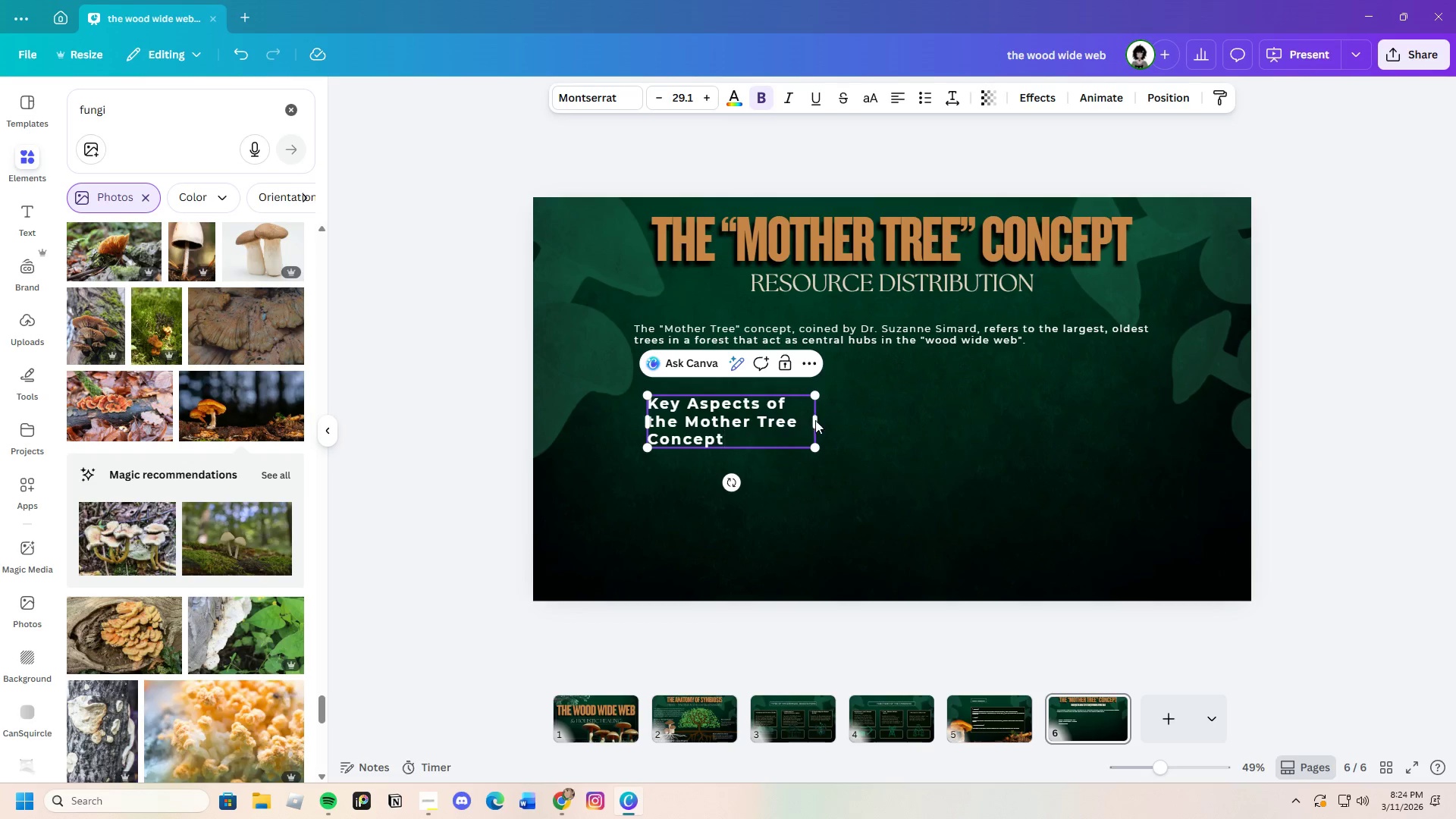 
left_click_drag(start_coordinate=[818, 420], to_coordinate=[1031, 428])
 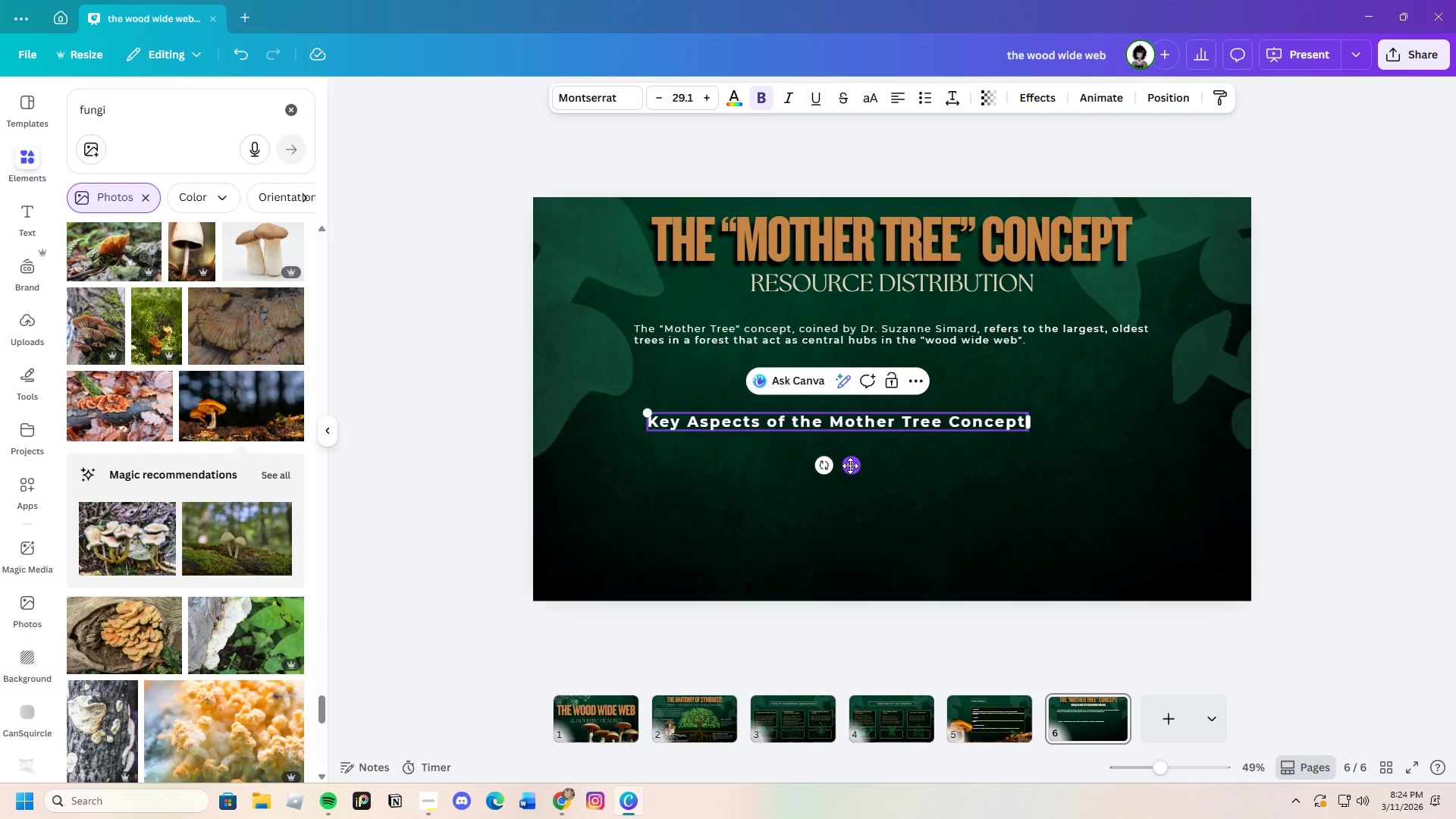 
left_click_drag(start_coordinate=[855, 466], to_coordinate=[910, 422])
 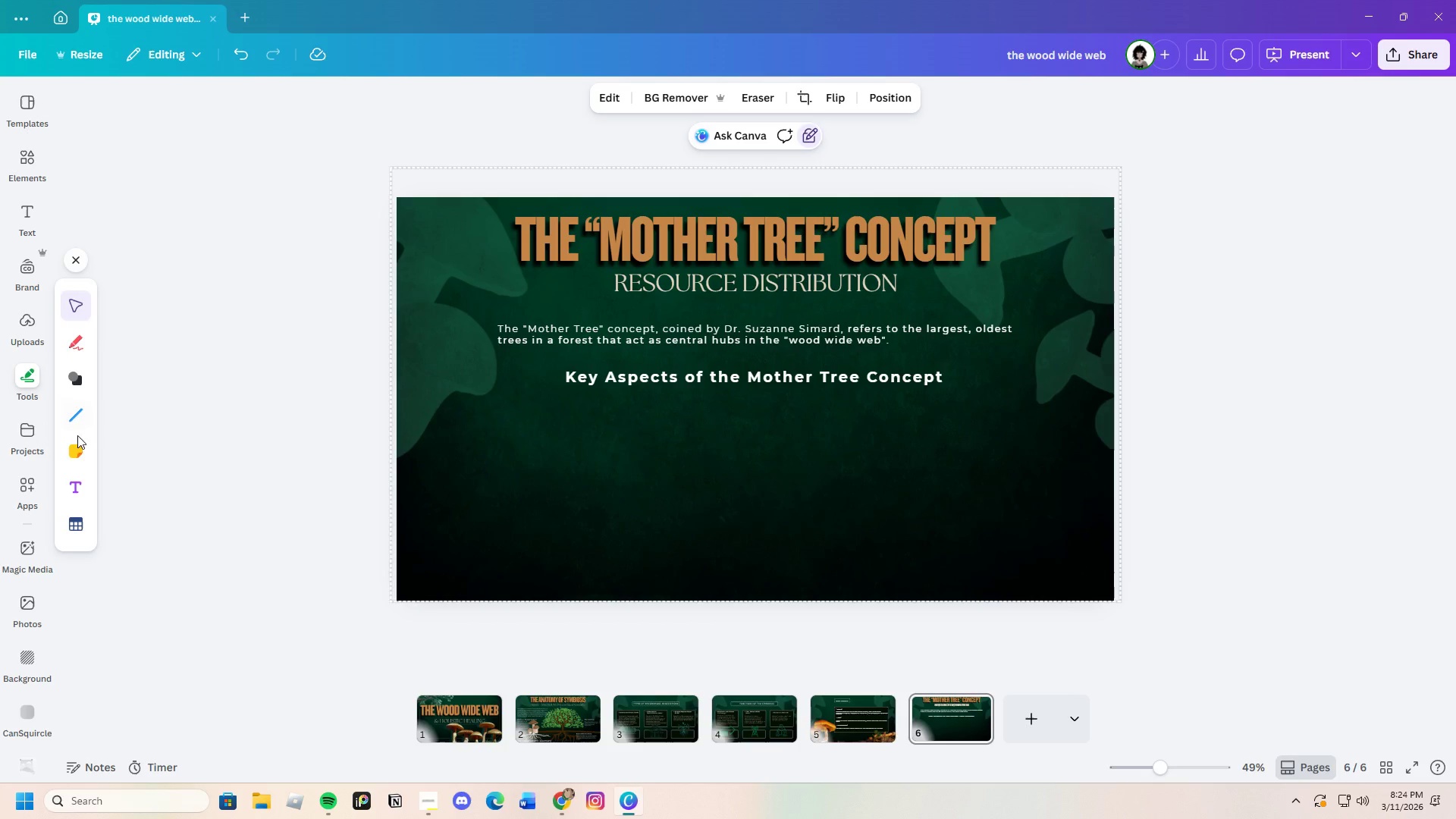 
wait(6.36)
 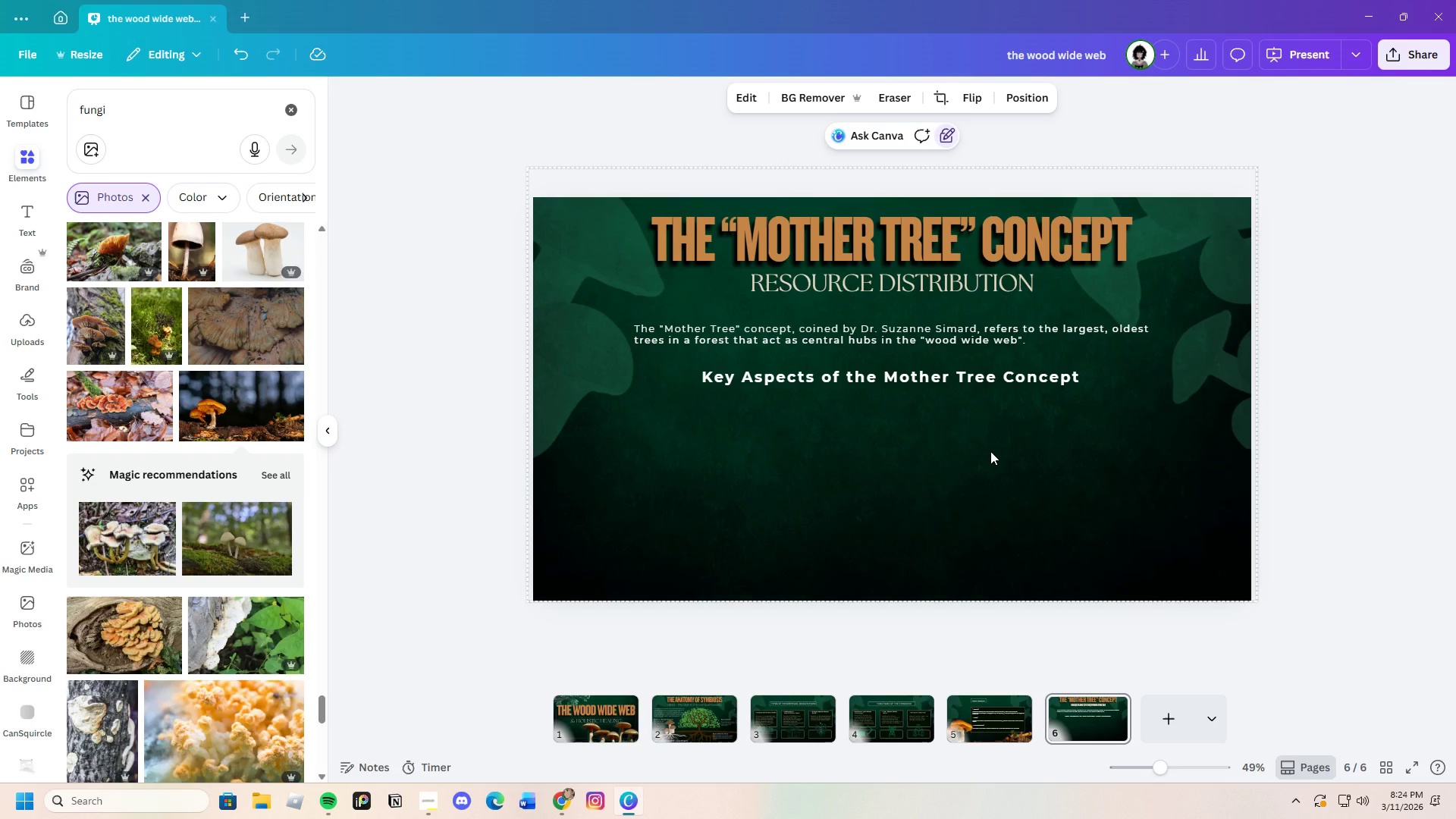 
left_click([126, 338])
 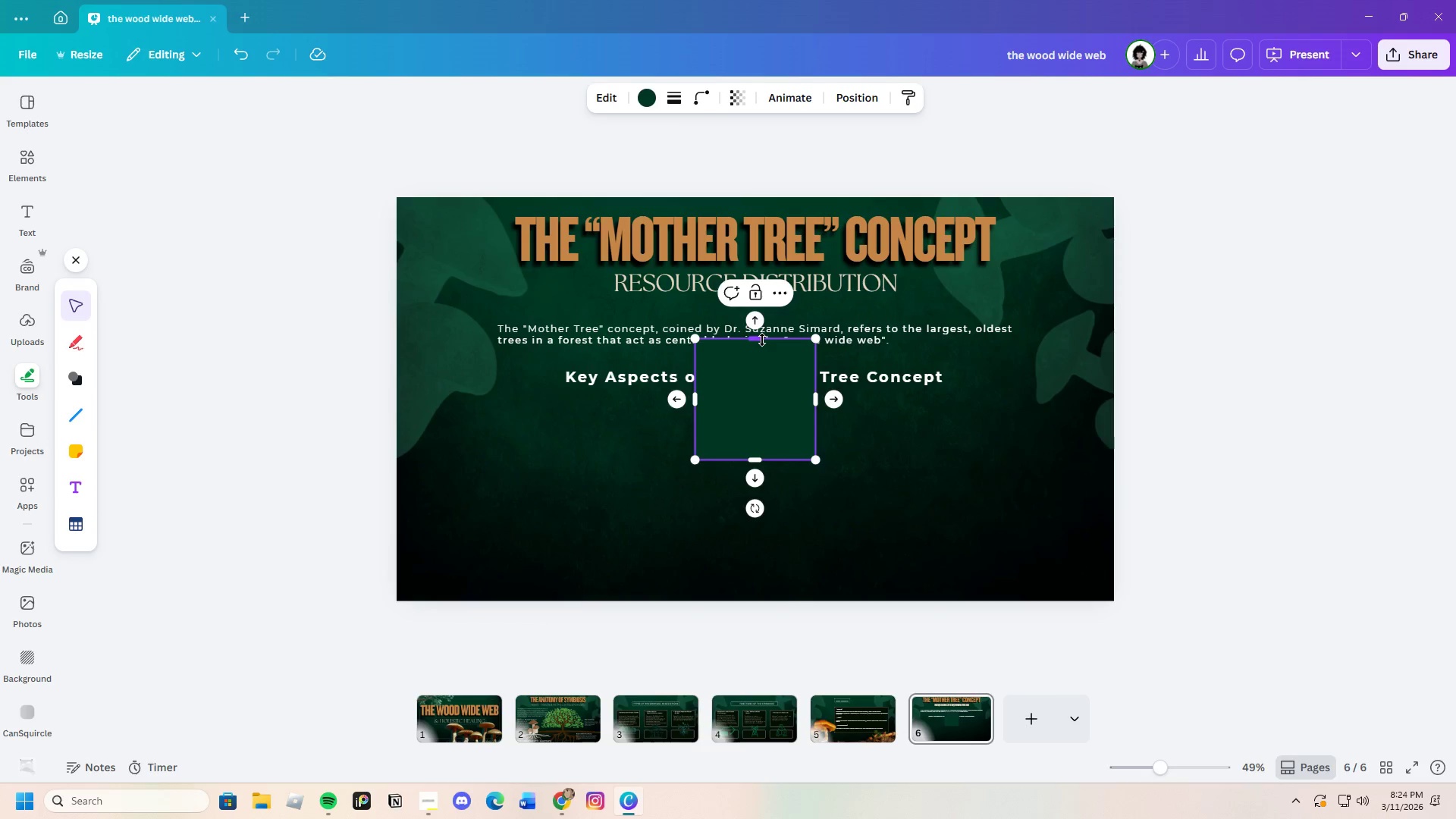 
left_click_drag(start_coordinate=[758, 341], to_coordinate=[794, 419])
 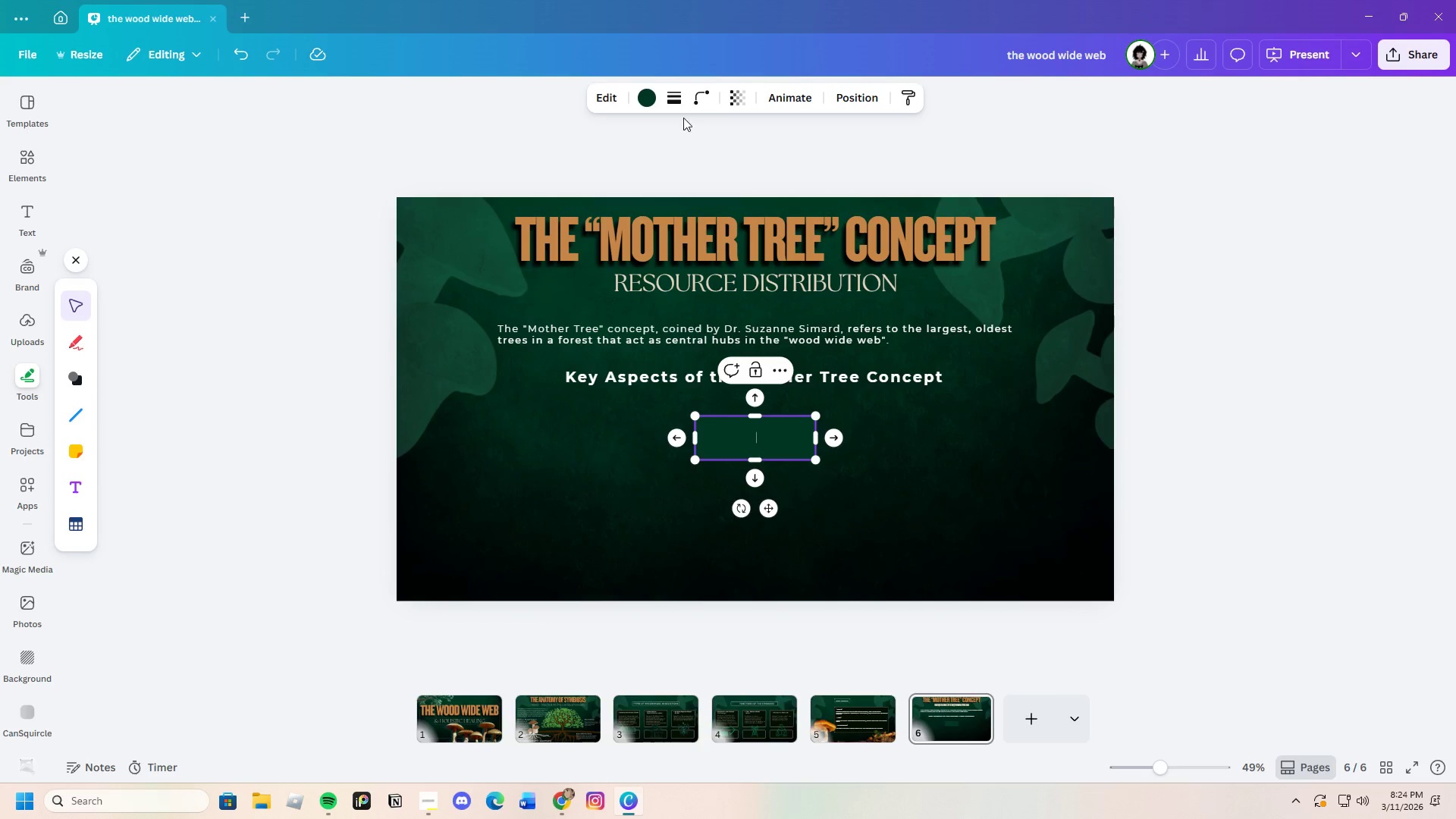 
left_click([673, 100])
 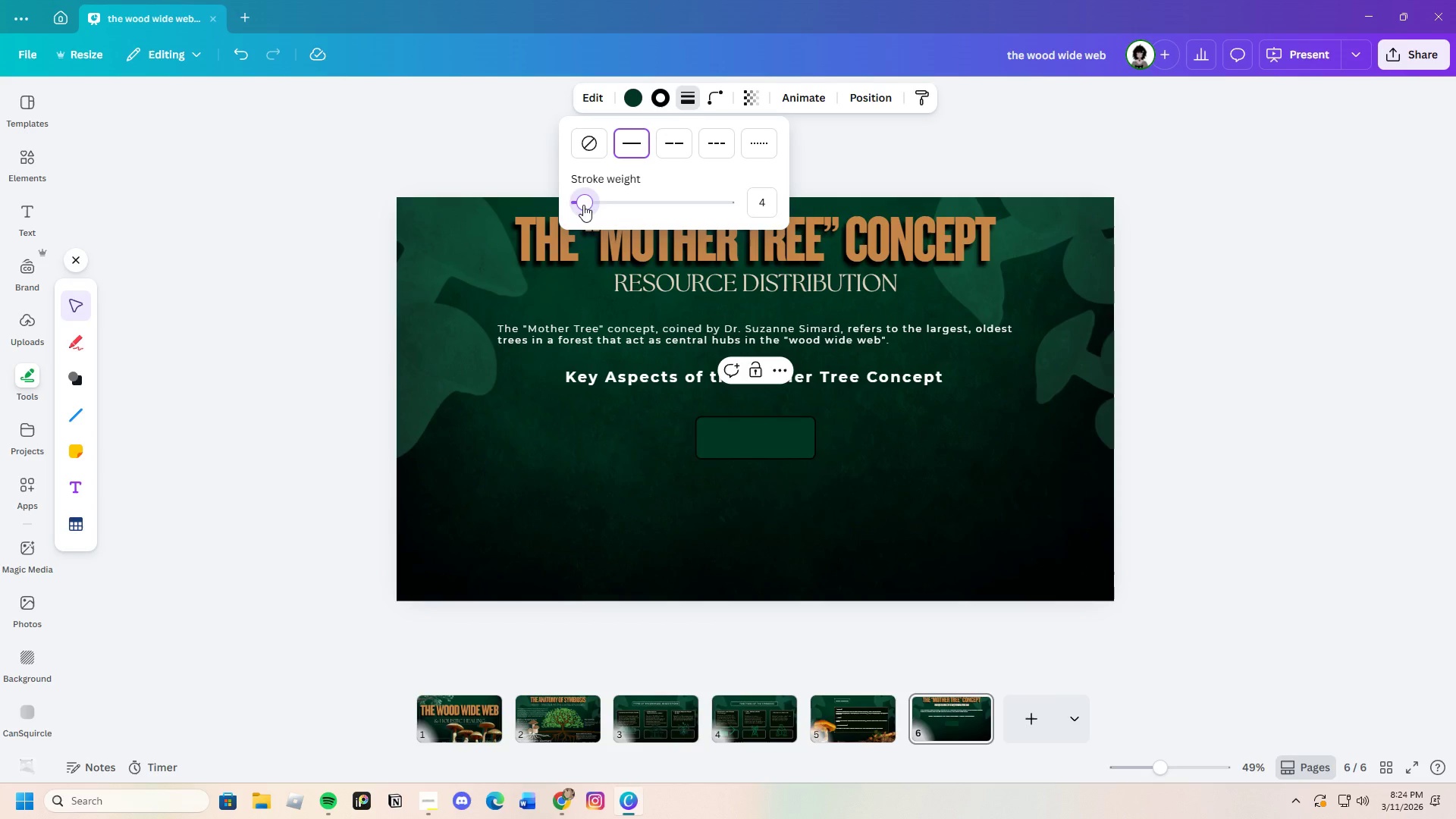 
left_click([654, 96])
 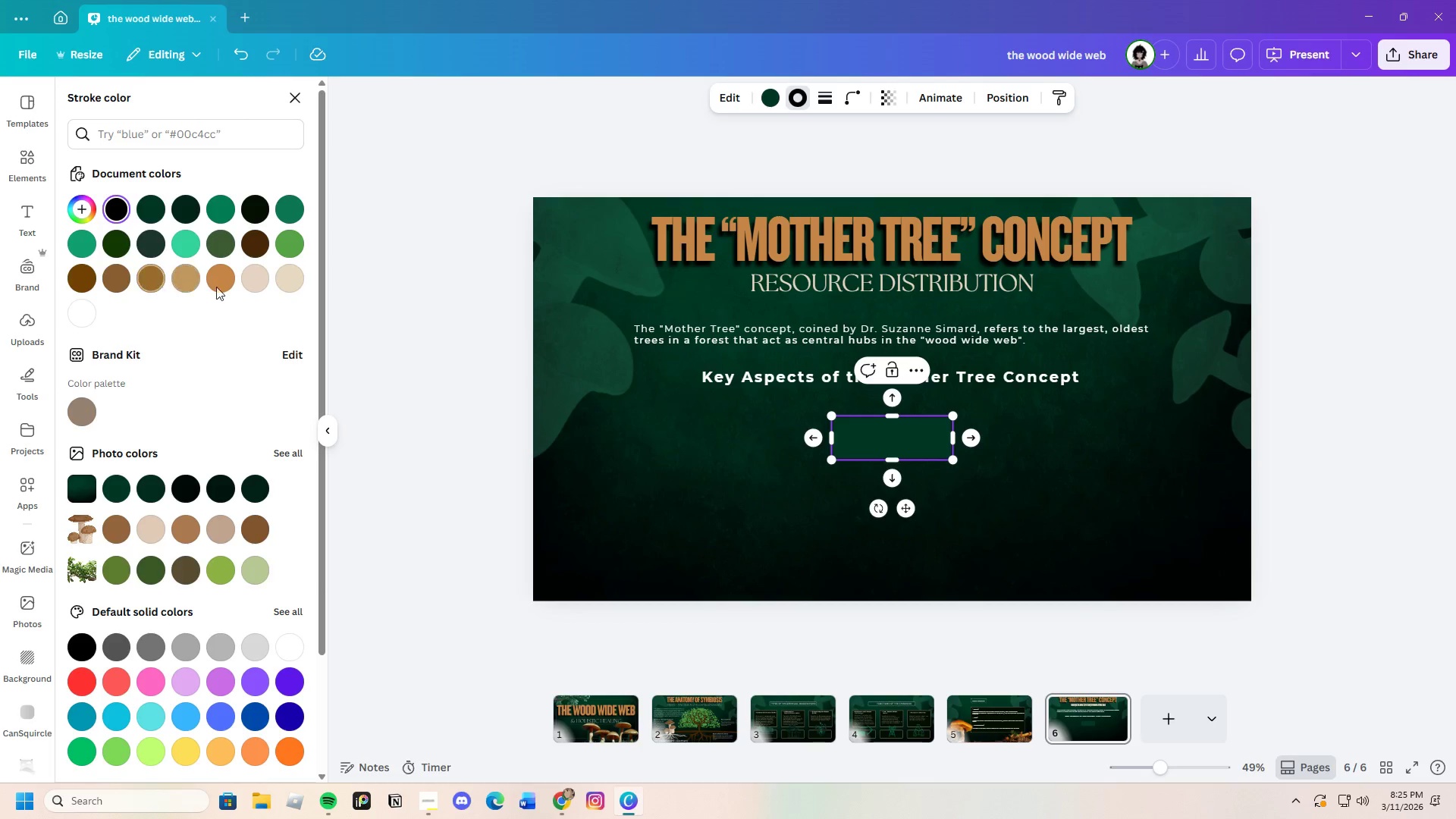 
left_click([257, 276])
 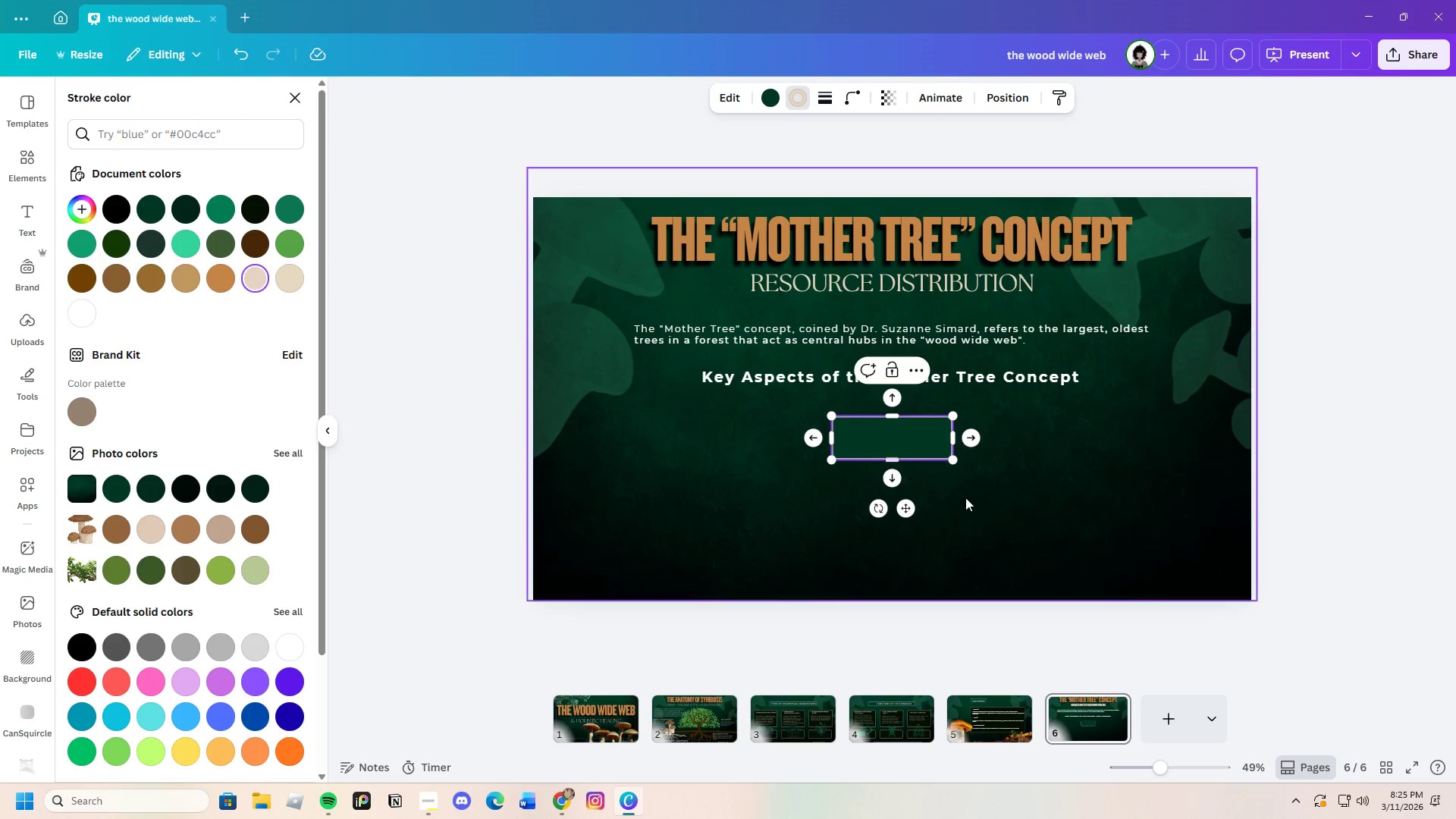 
left_click([971, 497])
 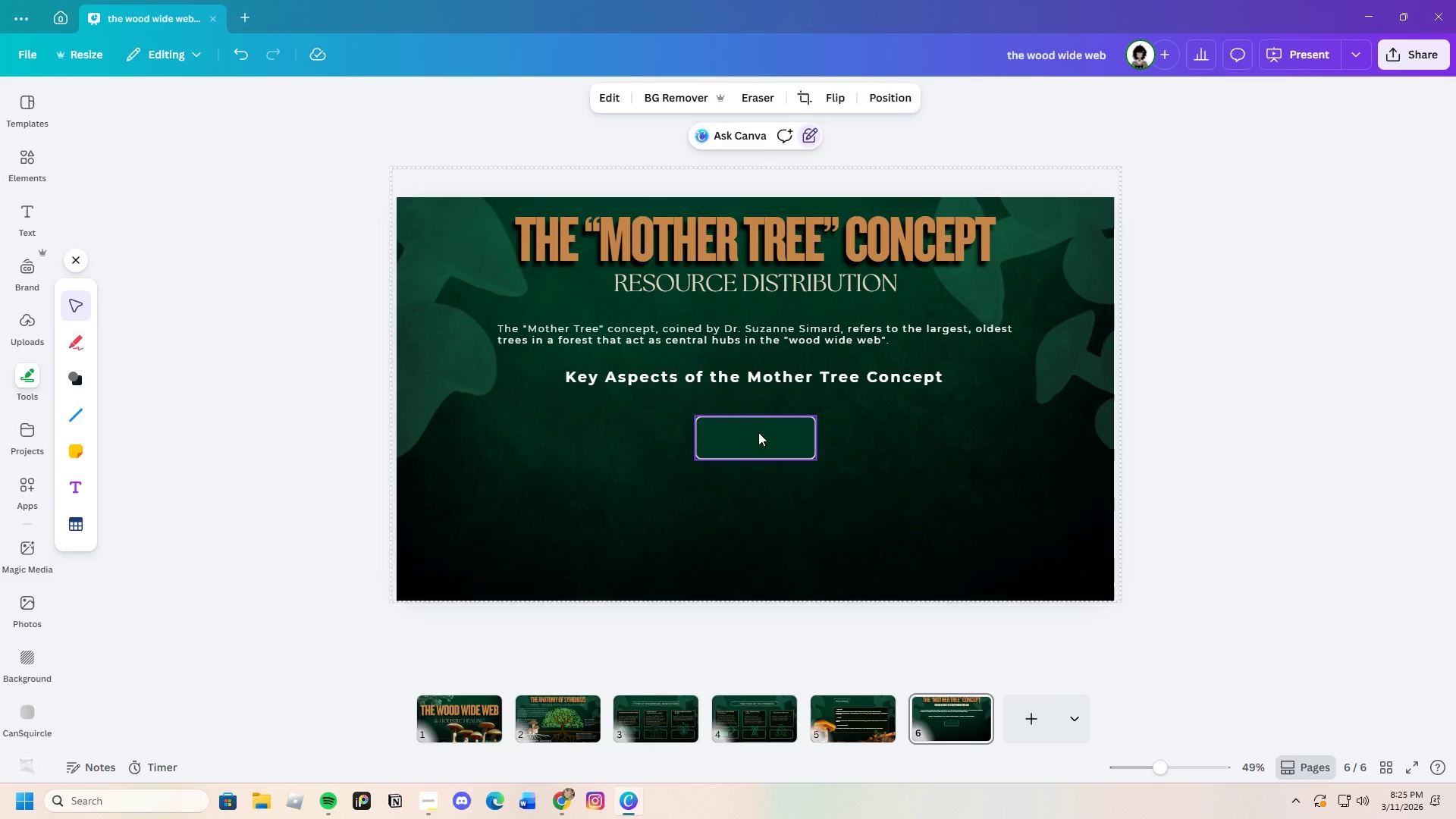 
left_click_drag(start_coordinate=[758, 432], to_coordinate=[720, 332])
 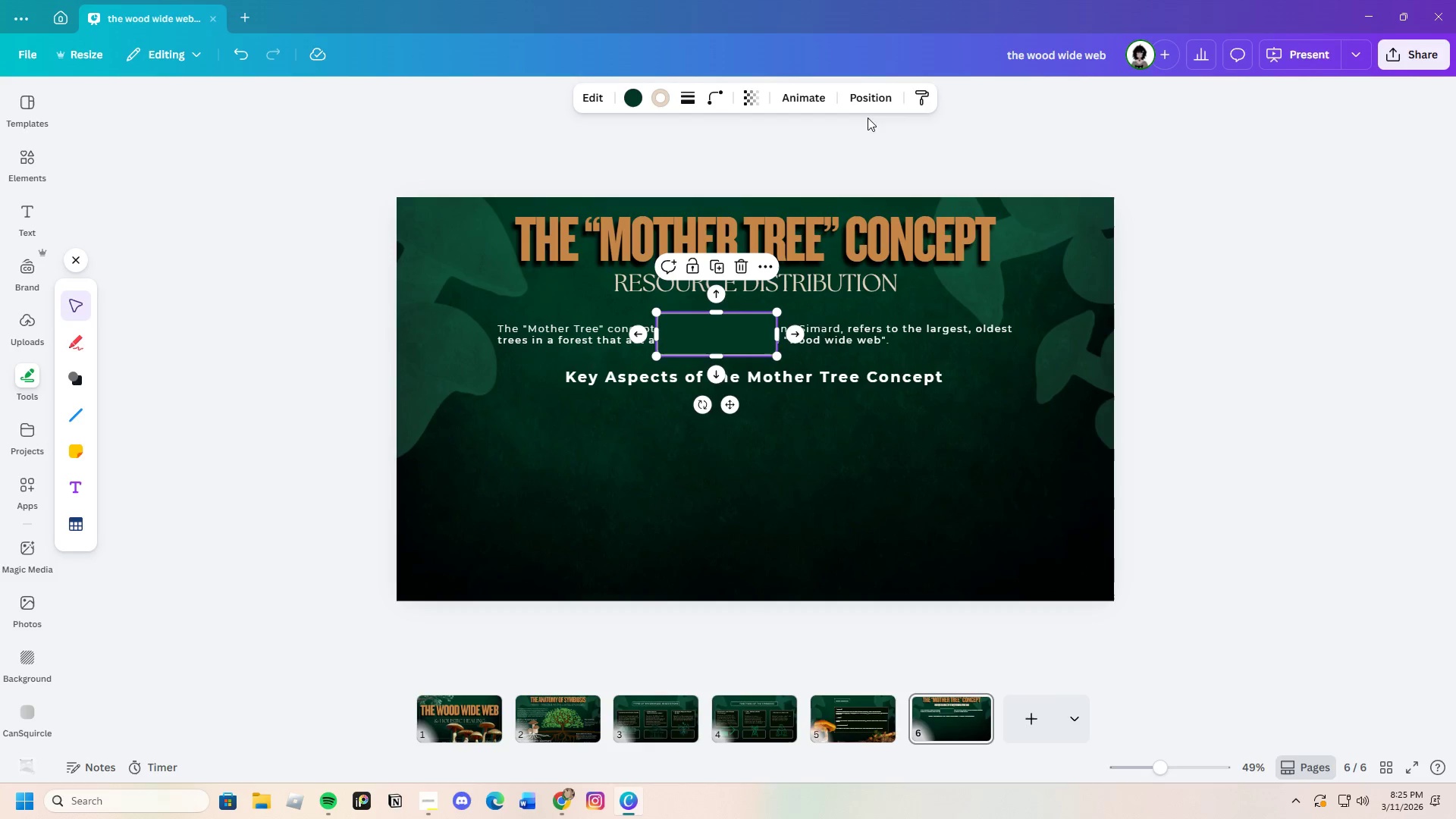 
left_click([869, 96])
 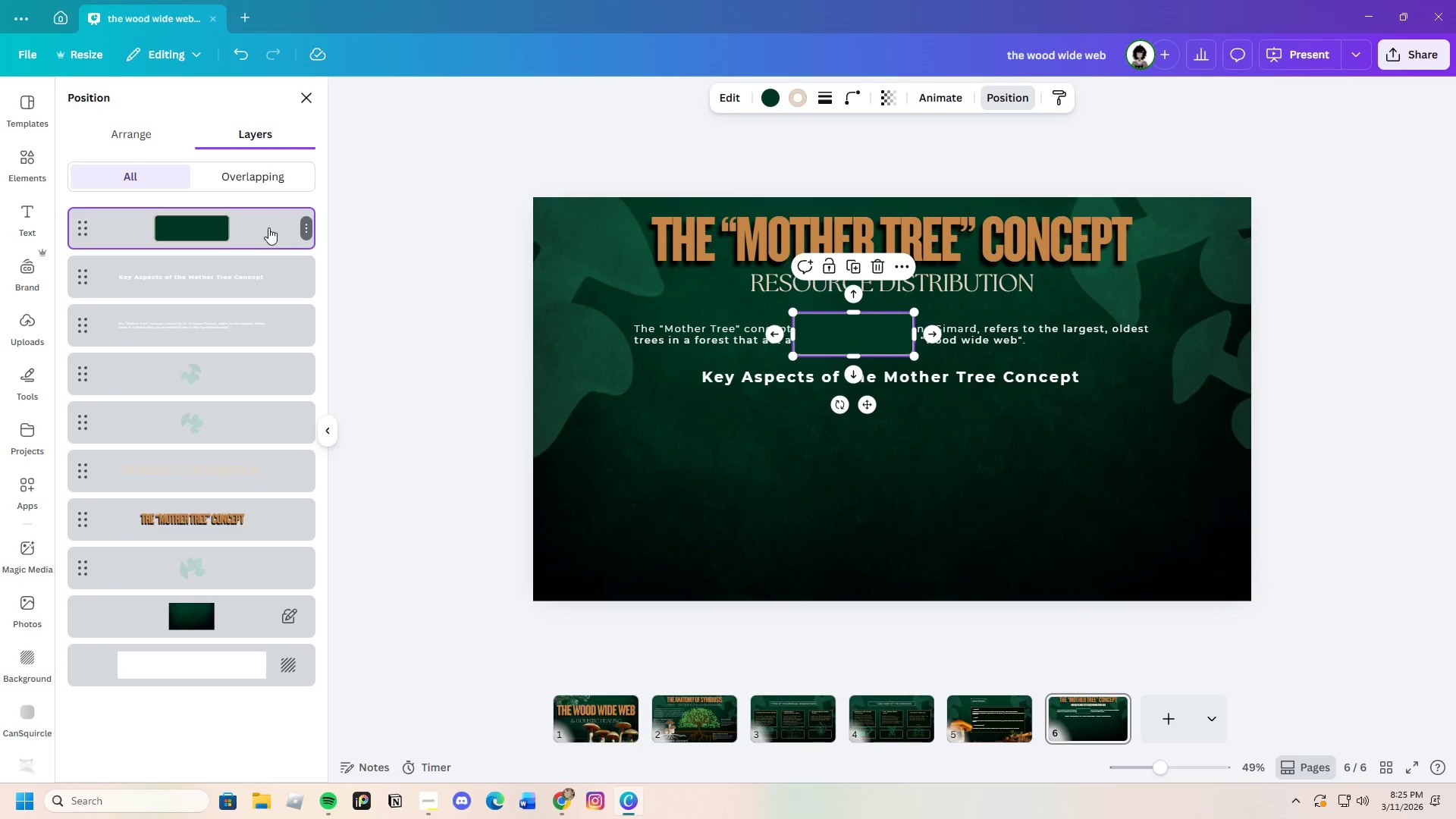 
left_click_drag(start_coordinate=[268, 225], to_coordinate=[270, 354])
 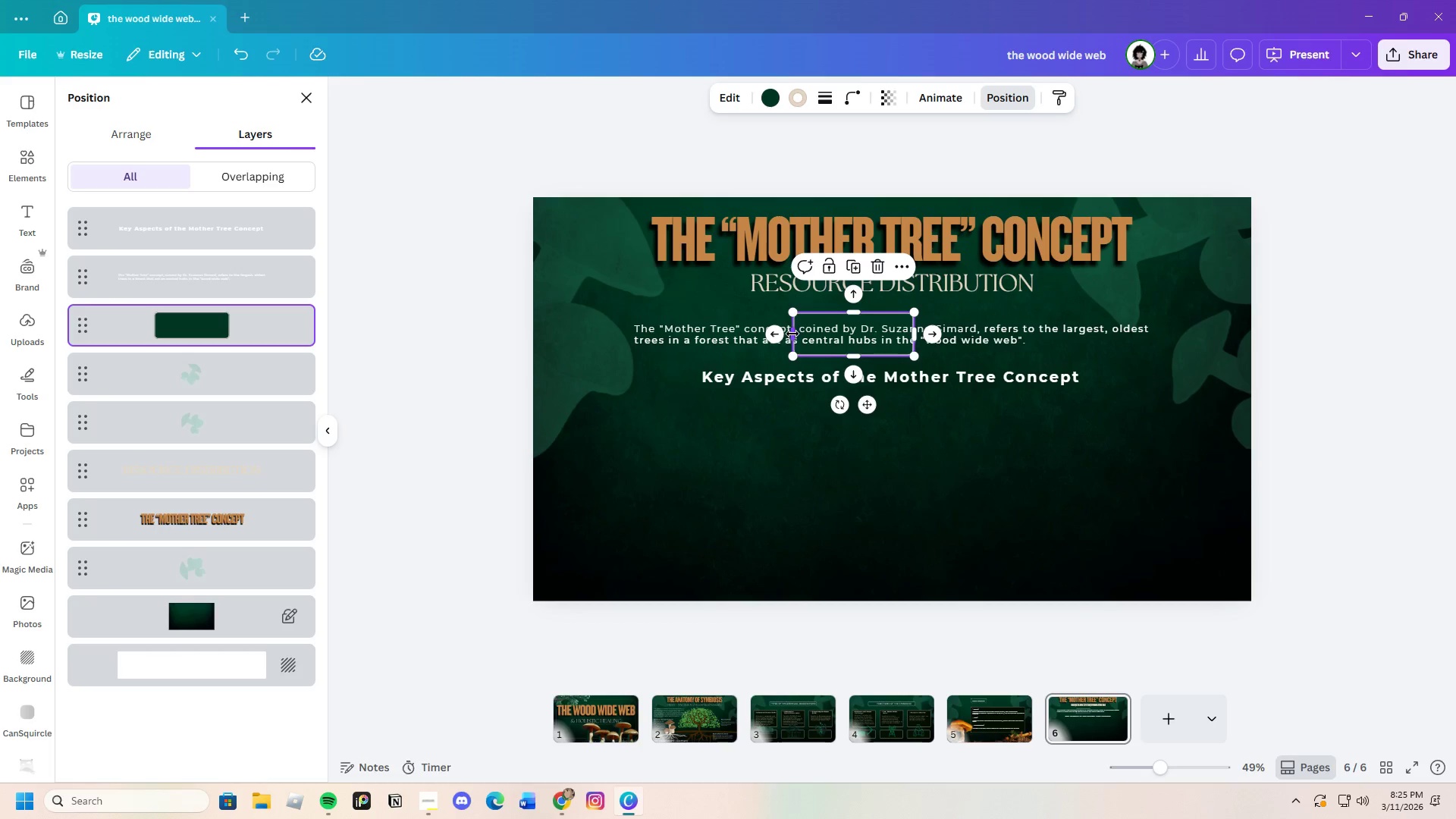 
left_click_drag(start_coordinate=[792, 333], to_coordinate=[628, 329])
 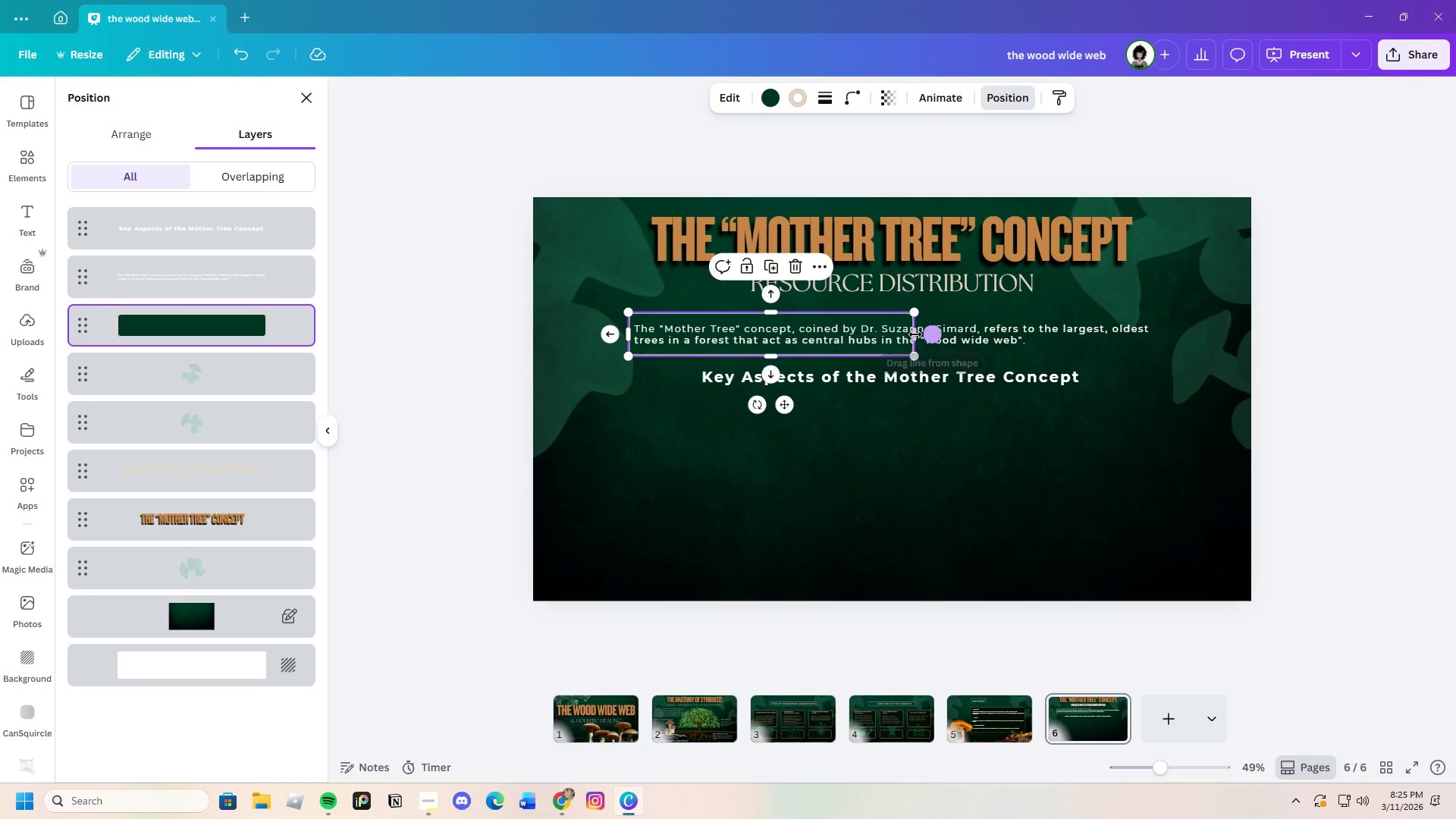 
left_click_drag(start_coordinate=[913, 333], to_coordinate=[1155, 335])
 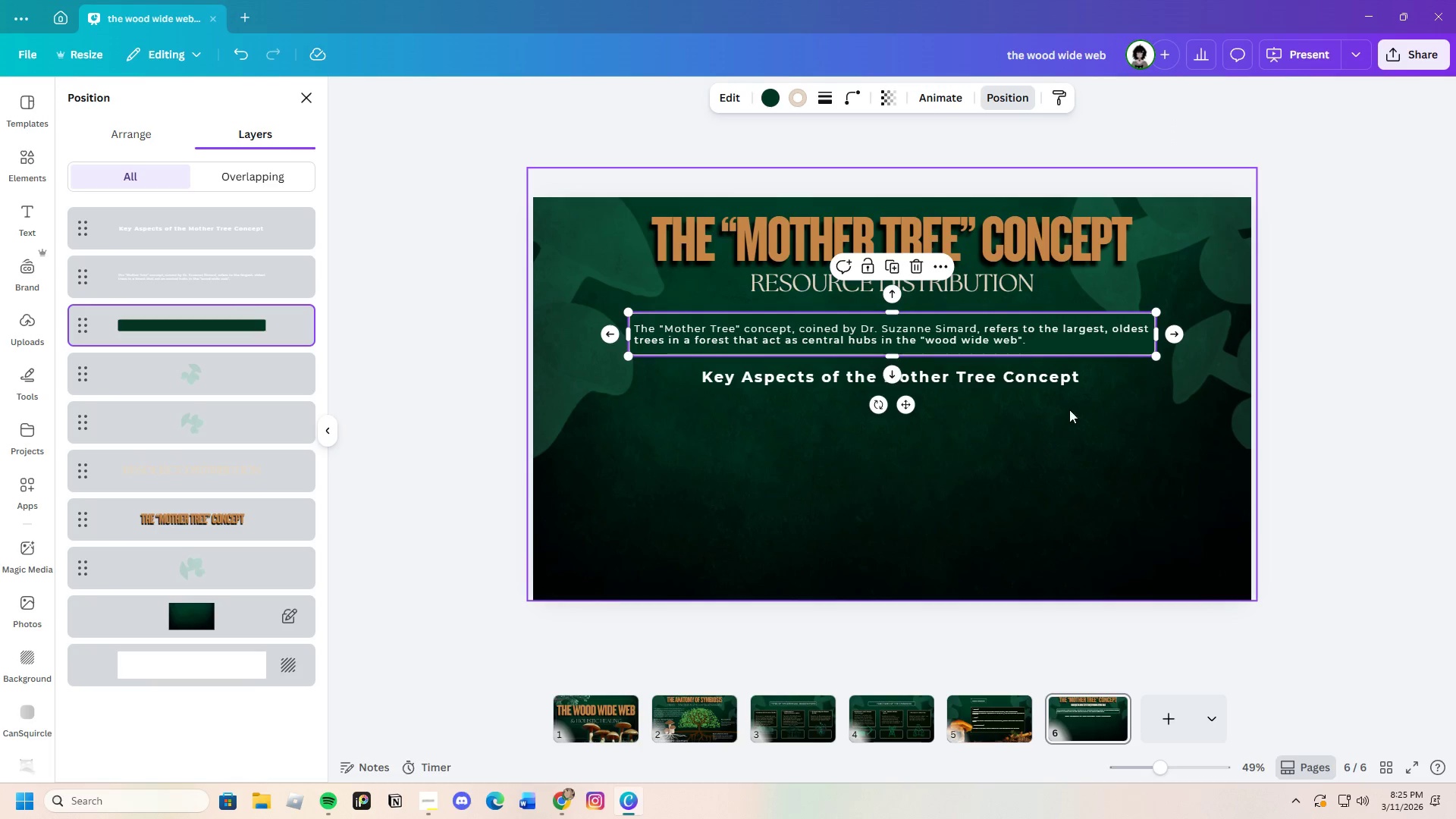 
left_click([1078, 415])
 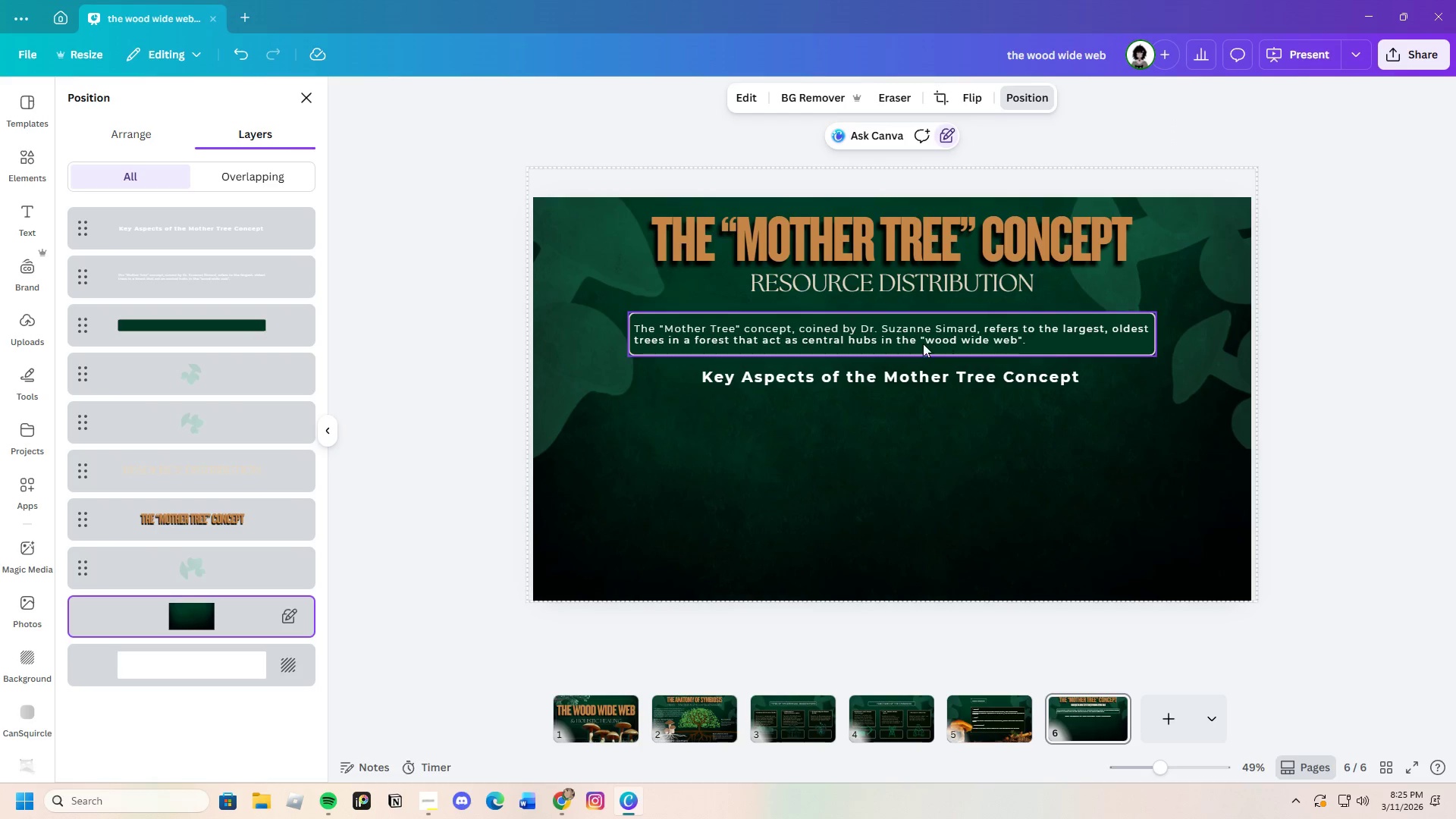 
left_click_drag(start_coordinate=[908, 337], to_coordinate=[908, 333])
 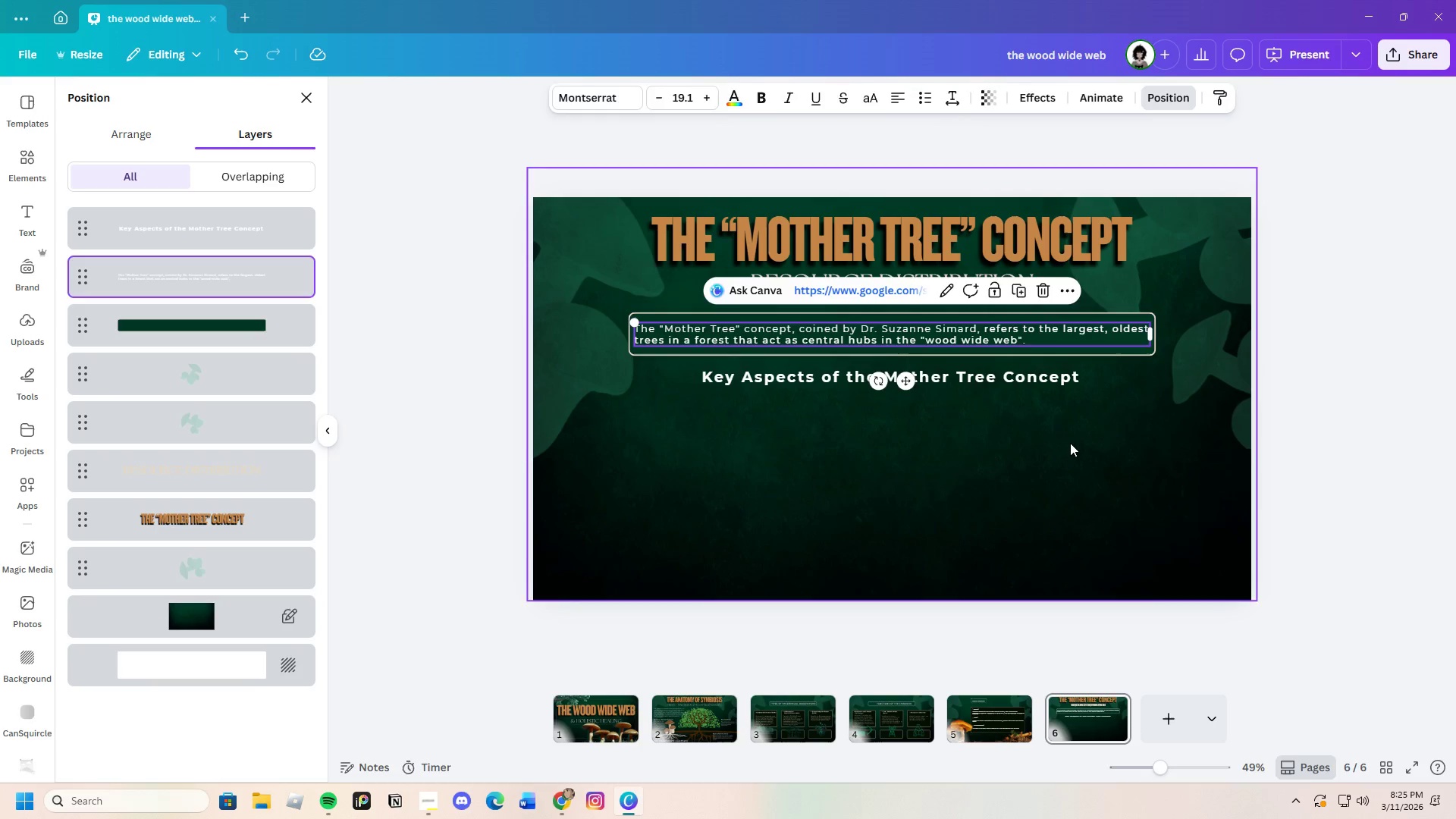 
left_click([1070, 443])
 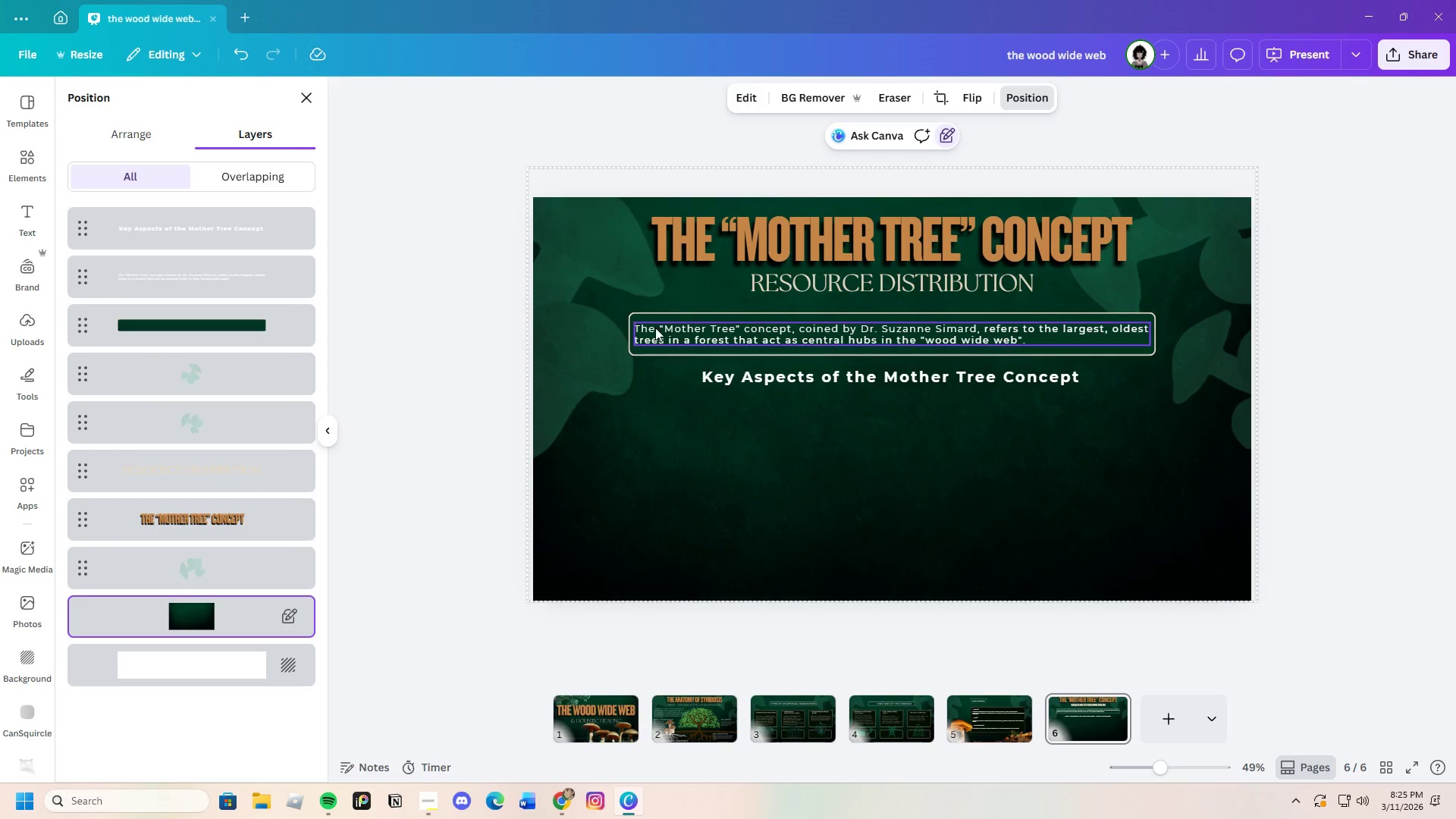 
left_click_drag(start_coordinate=[714, 303], to_coordinate=[850, 389])
 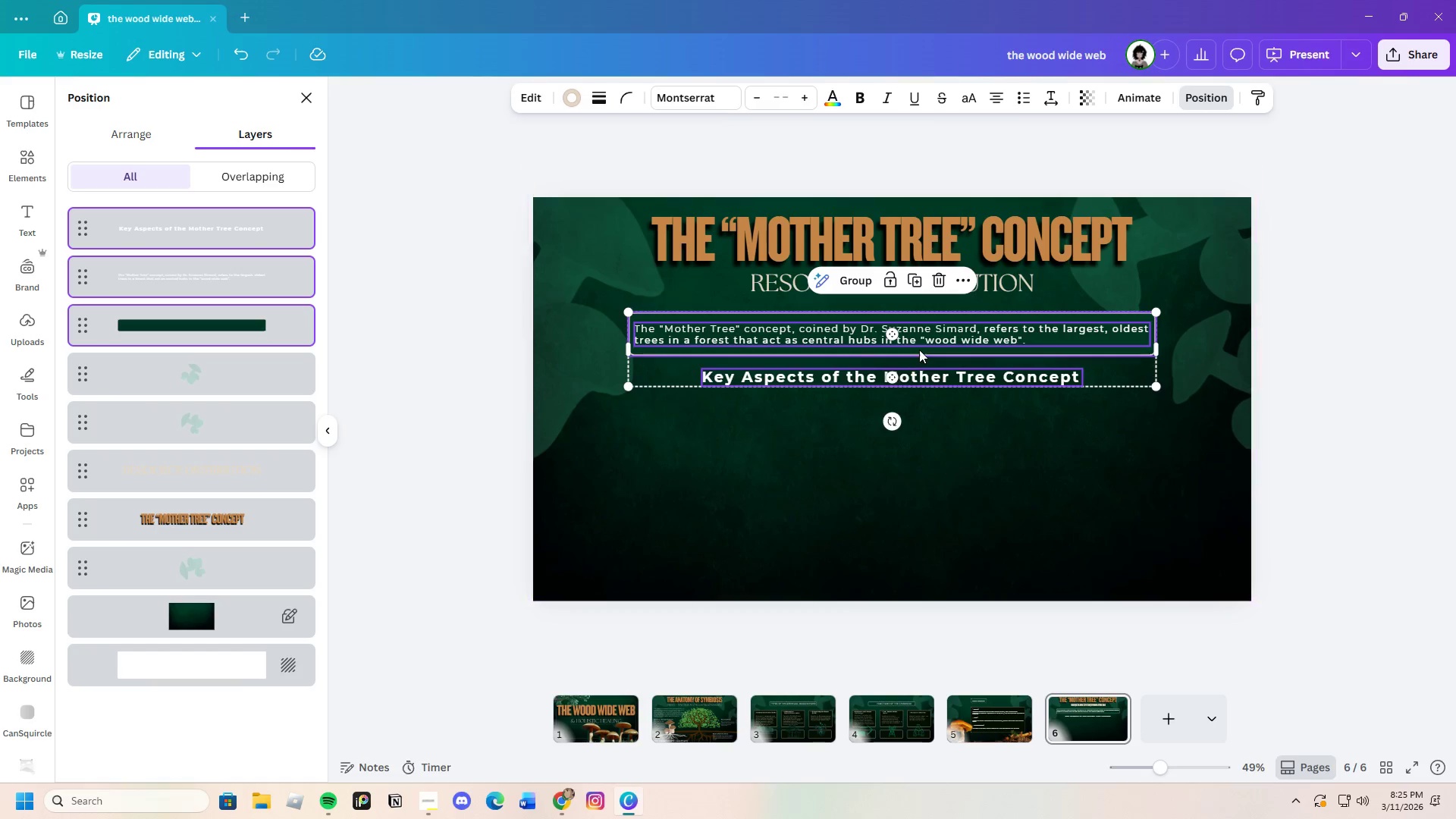 
left_click_drag(start_coordinate=[919, 350], to_coordinate=[909, 353])
 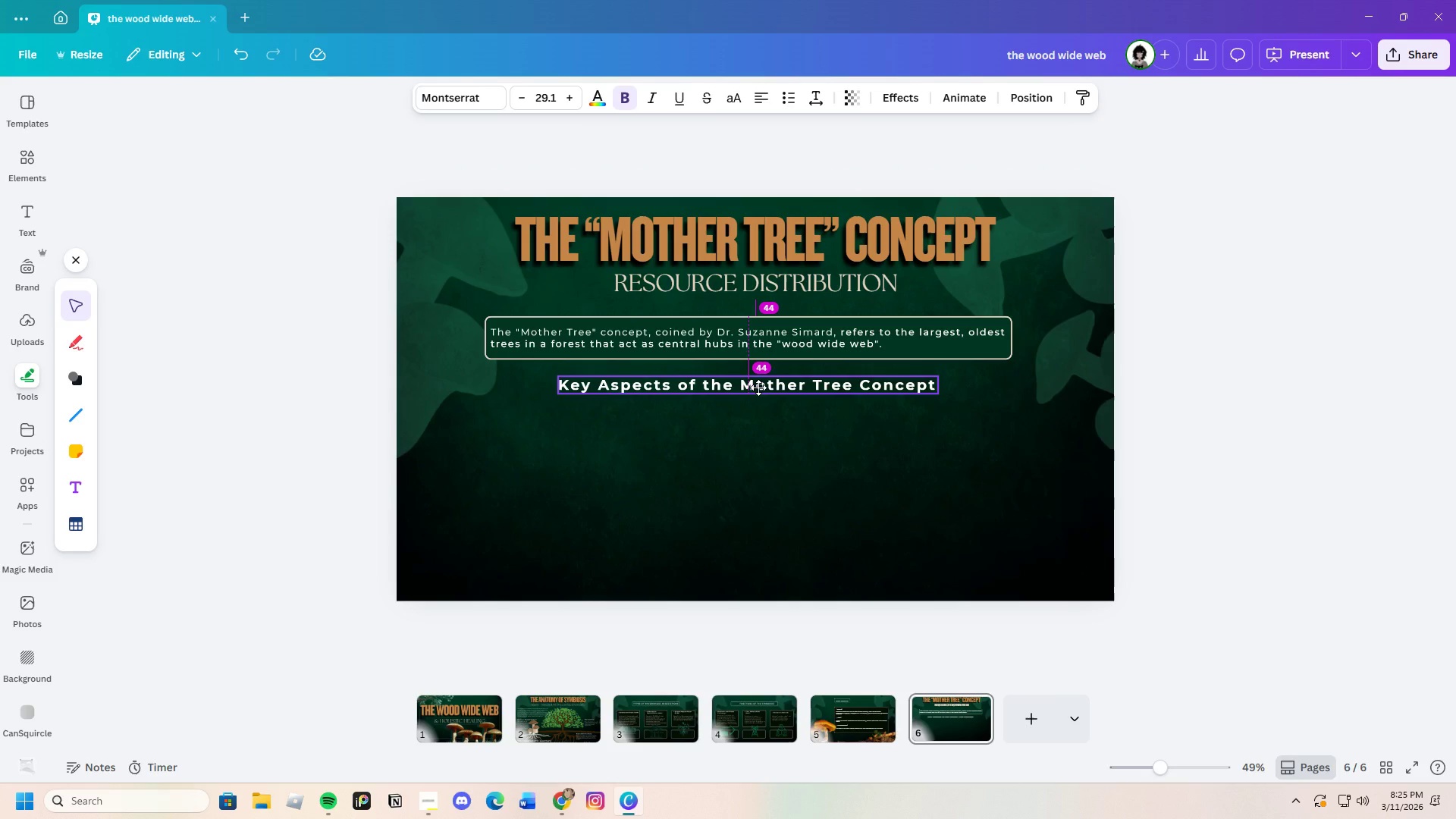 
wait(8.53)
 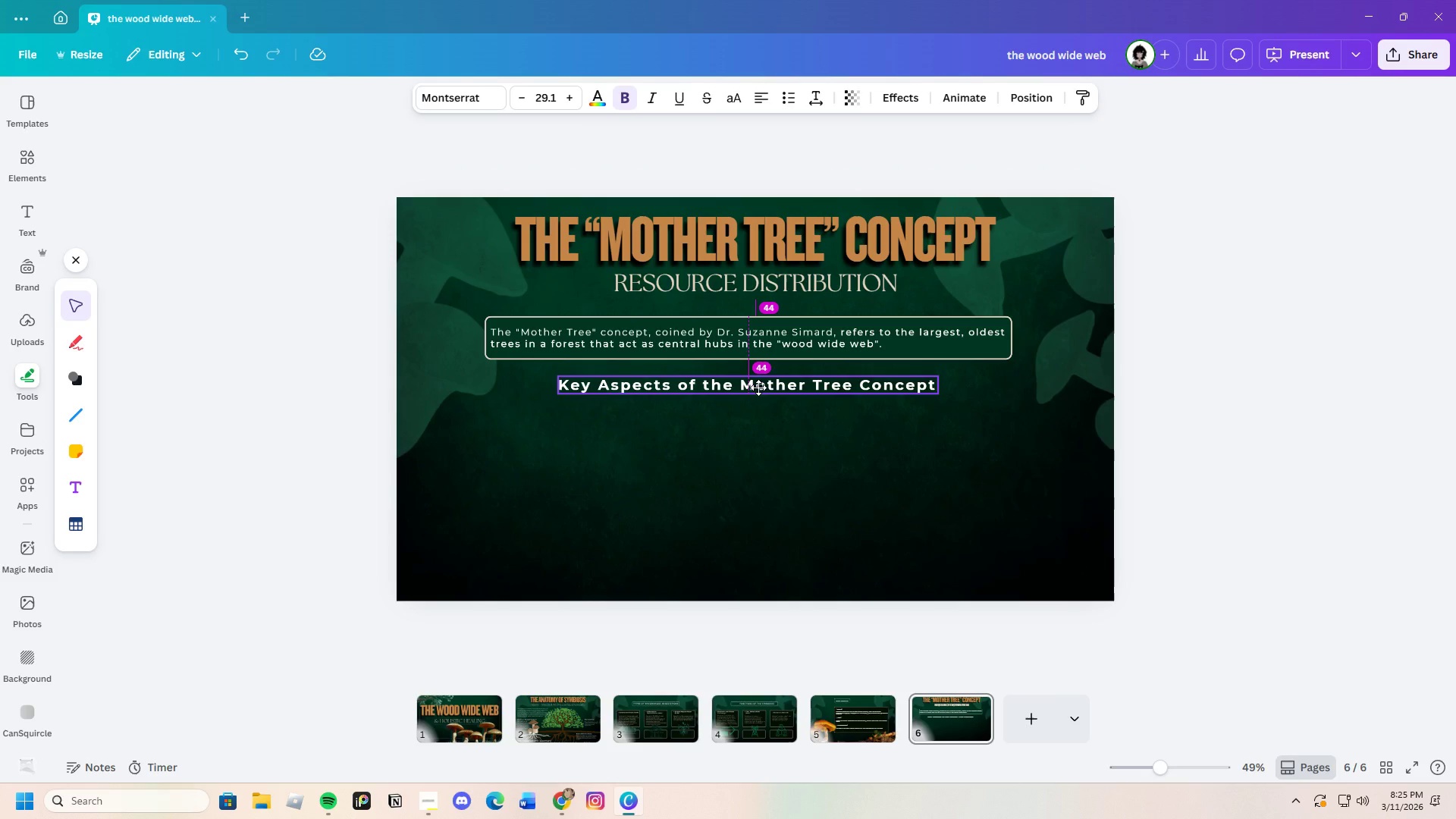 
left_click([800, 450])
 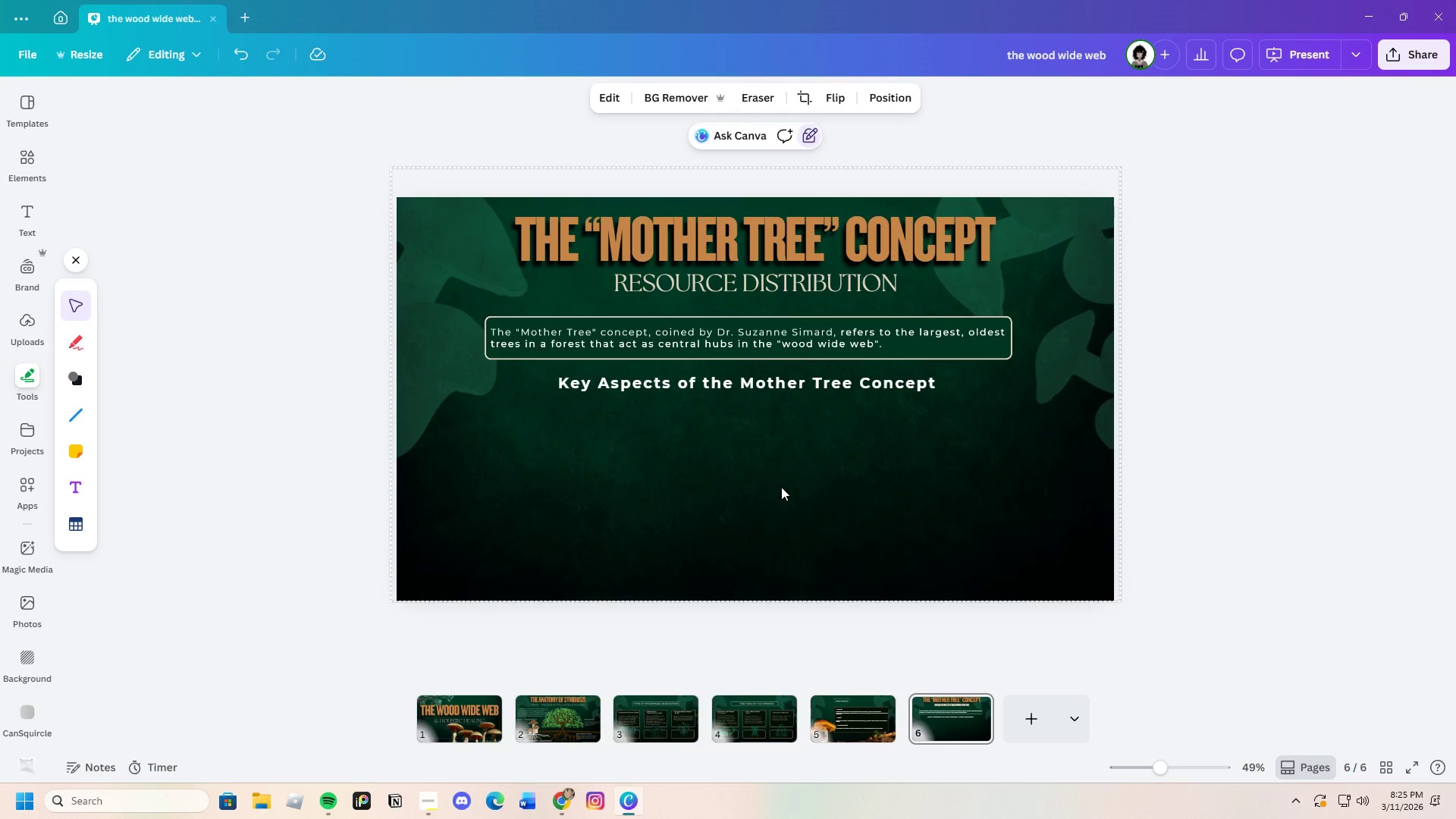 
wait(7.06)
 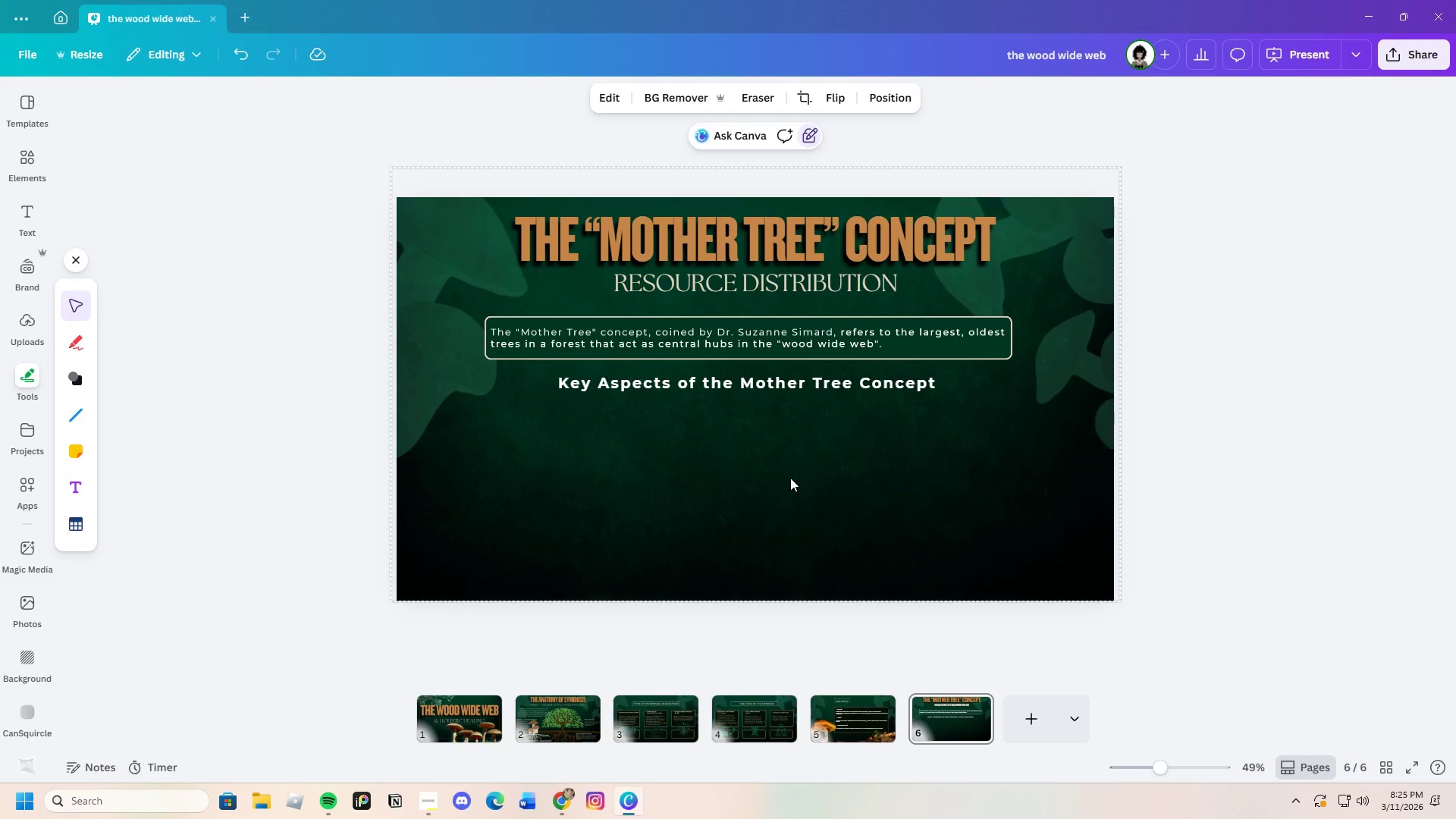 
scroll: coordinate [803, 494], scroll_direction: up, amount: 1.0
 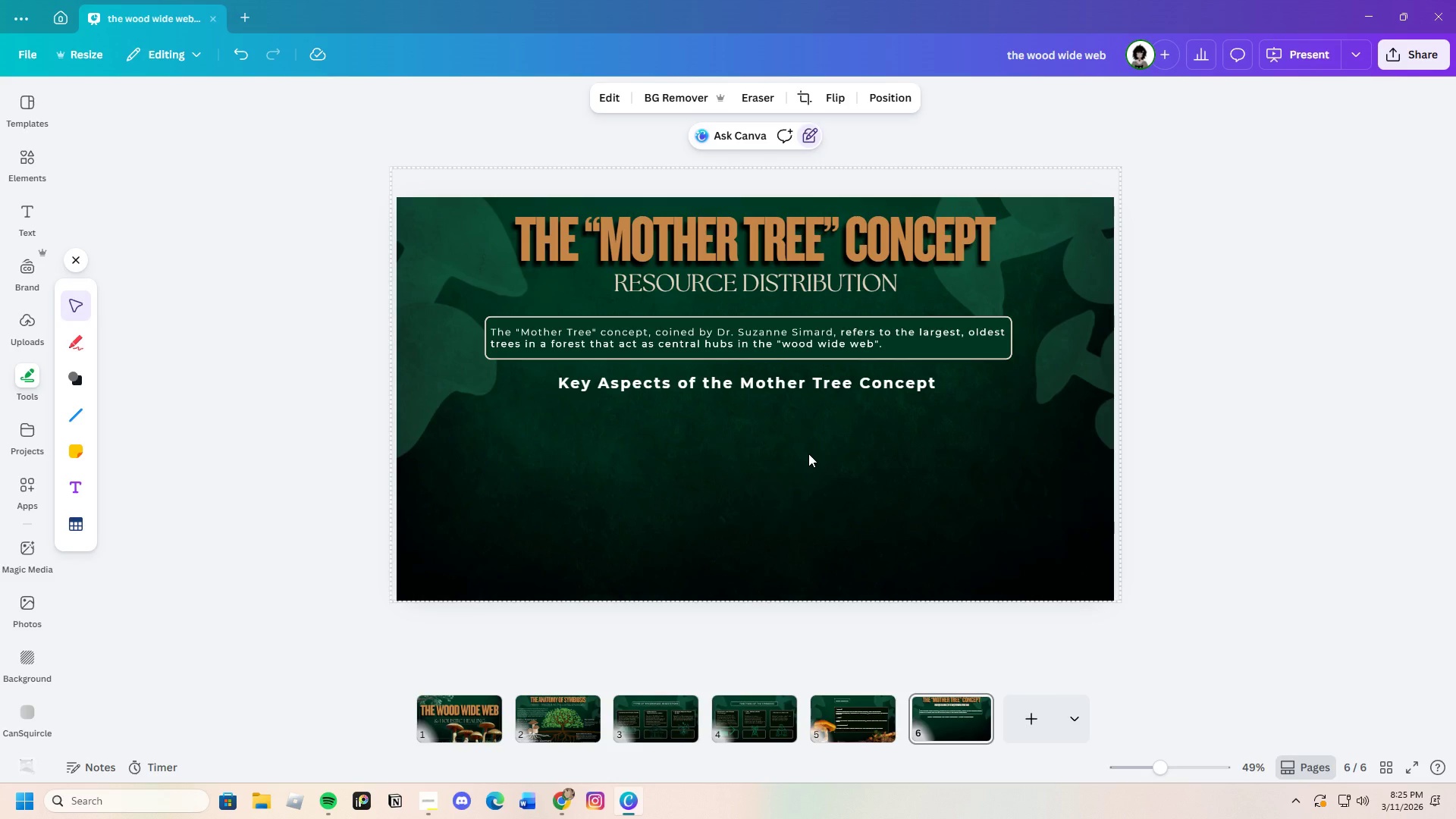 
wait(8.48)
 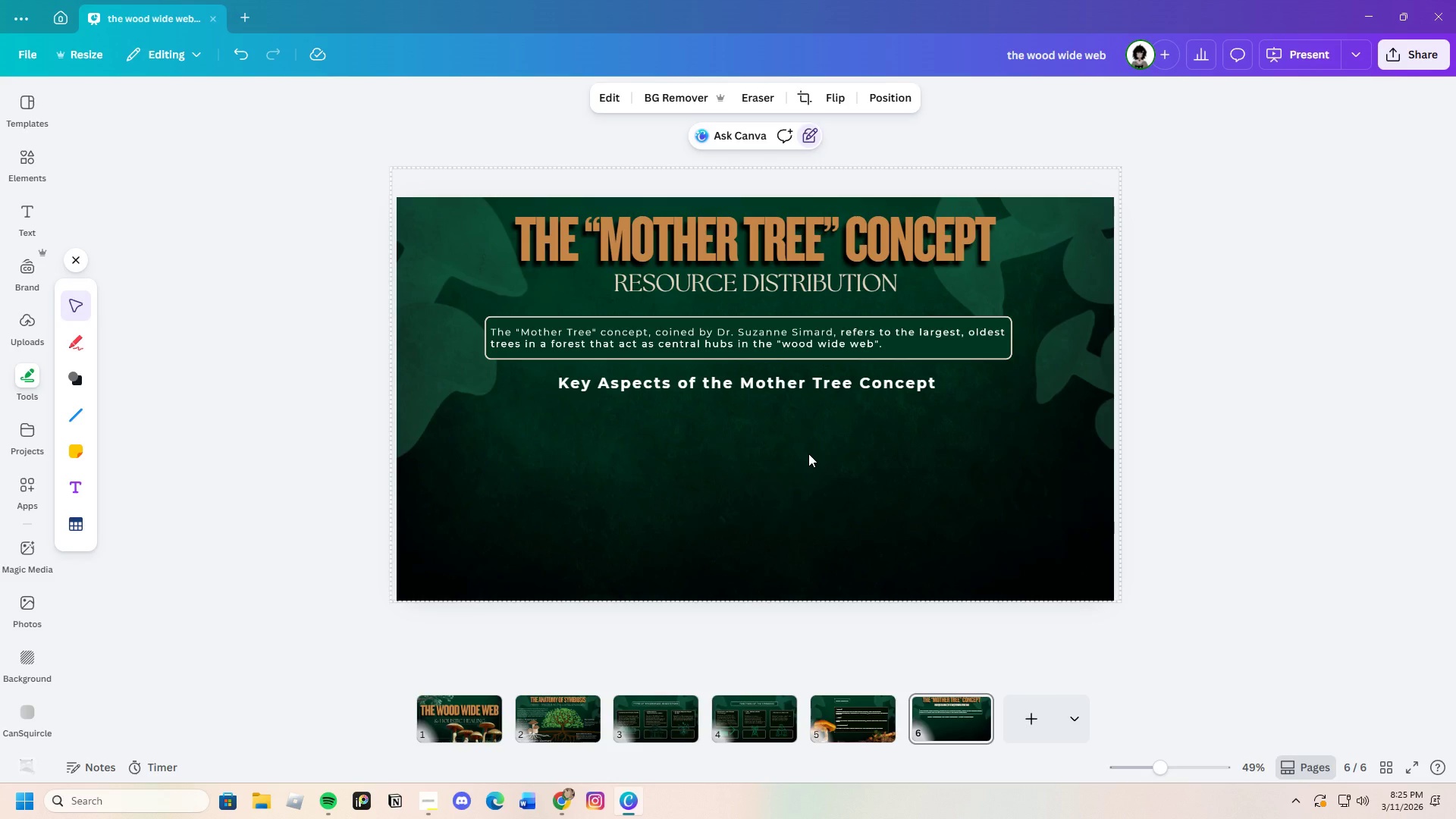 
left_click([891, 450])
 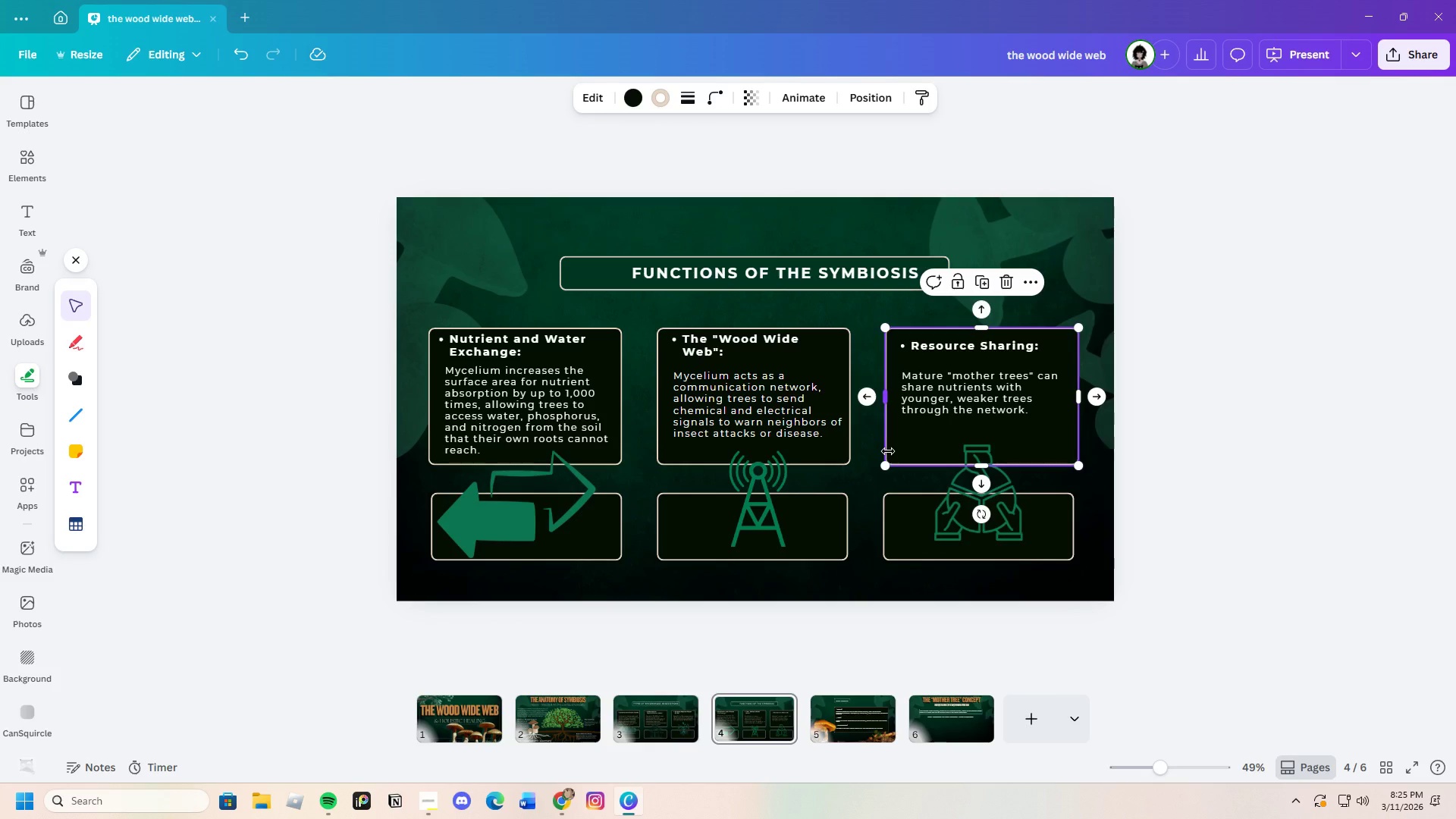 
key(Control+C)
 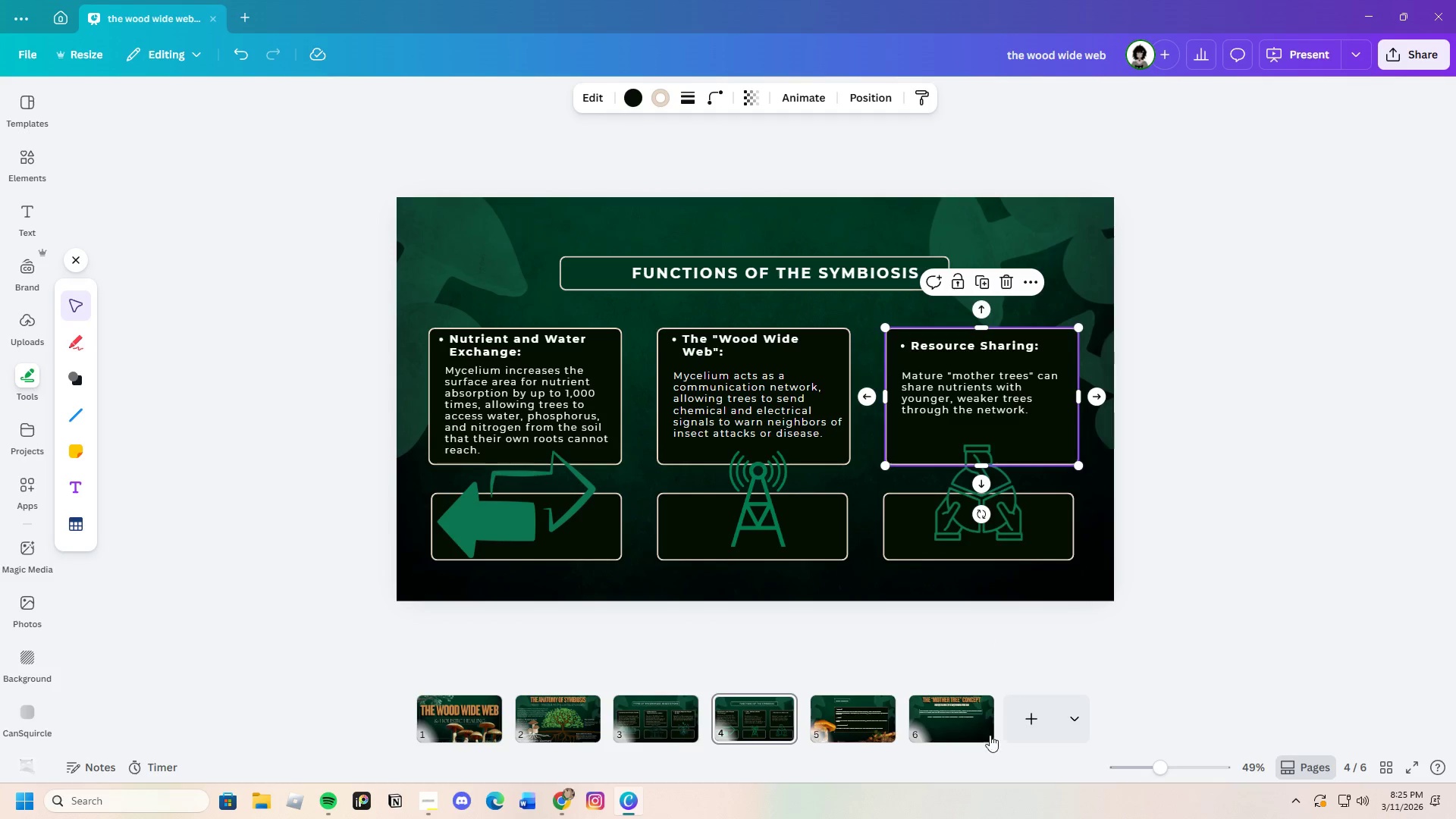 
left_click([985, 738])
 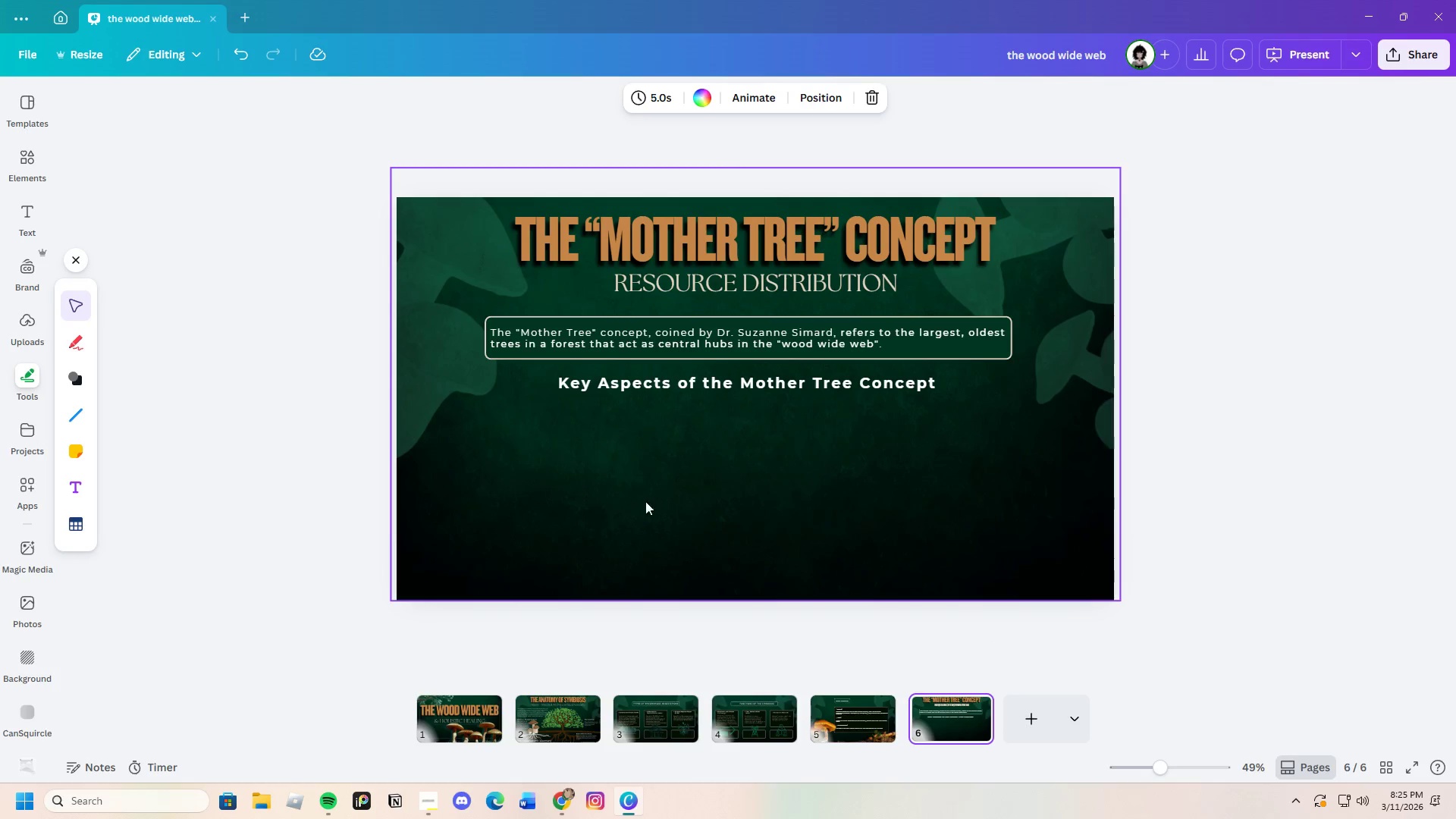 
left_click([586, 455])
 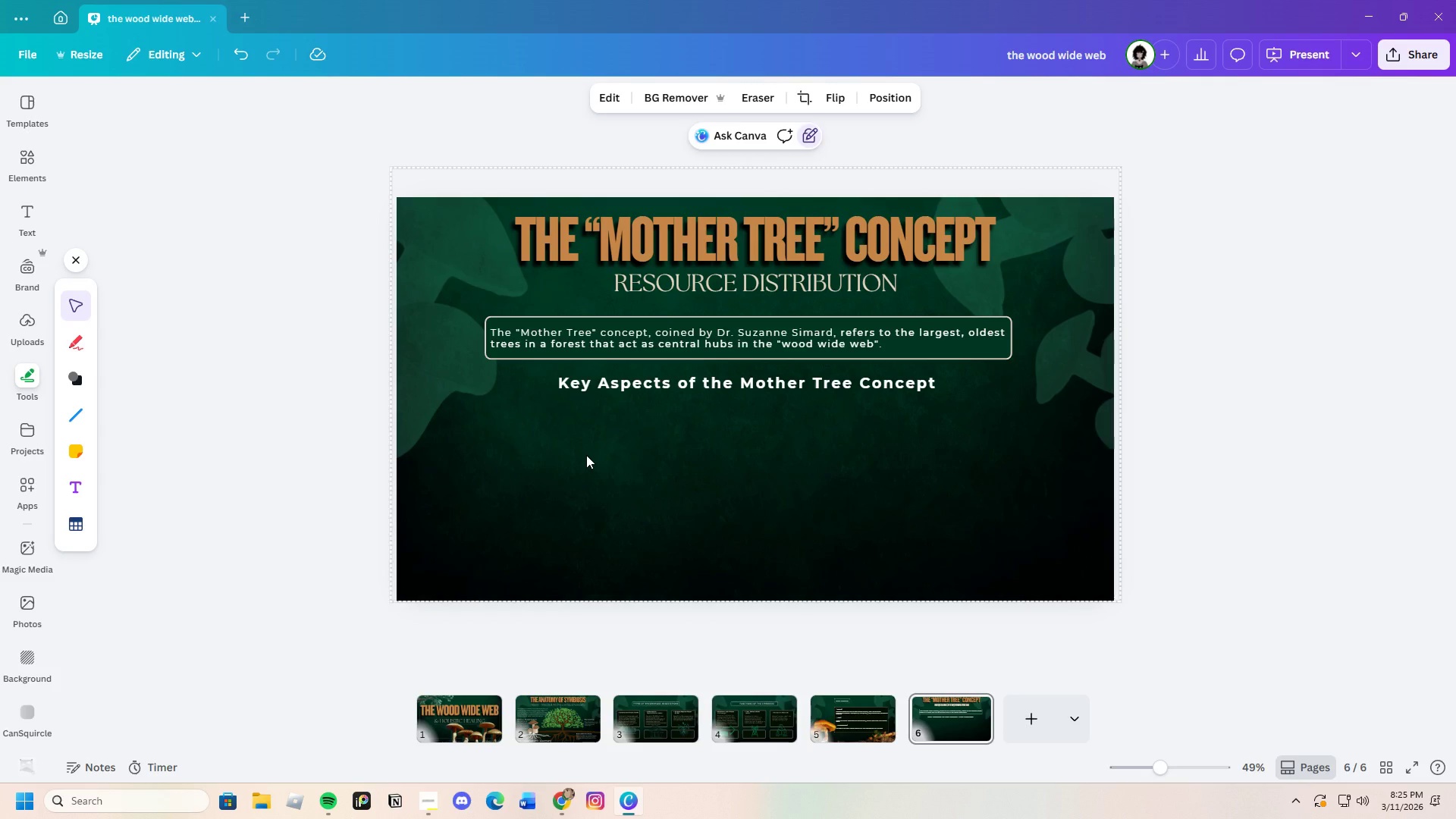 
key(Control+V)
 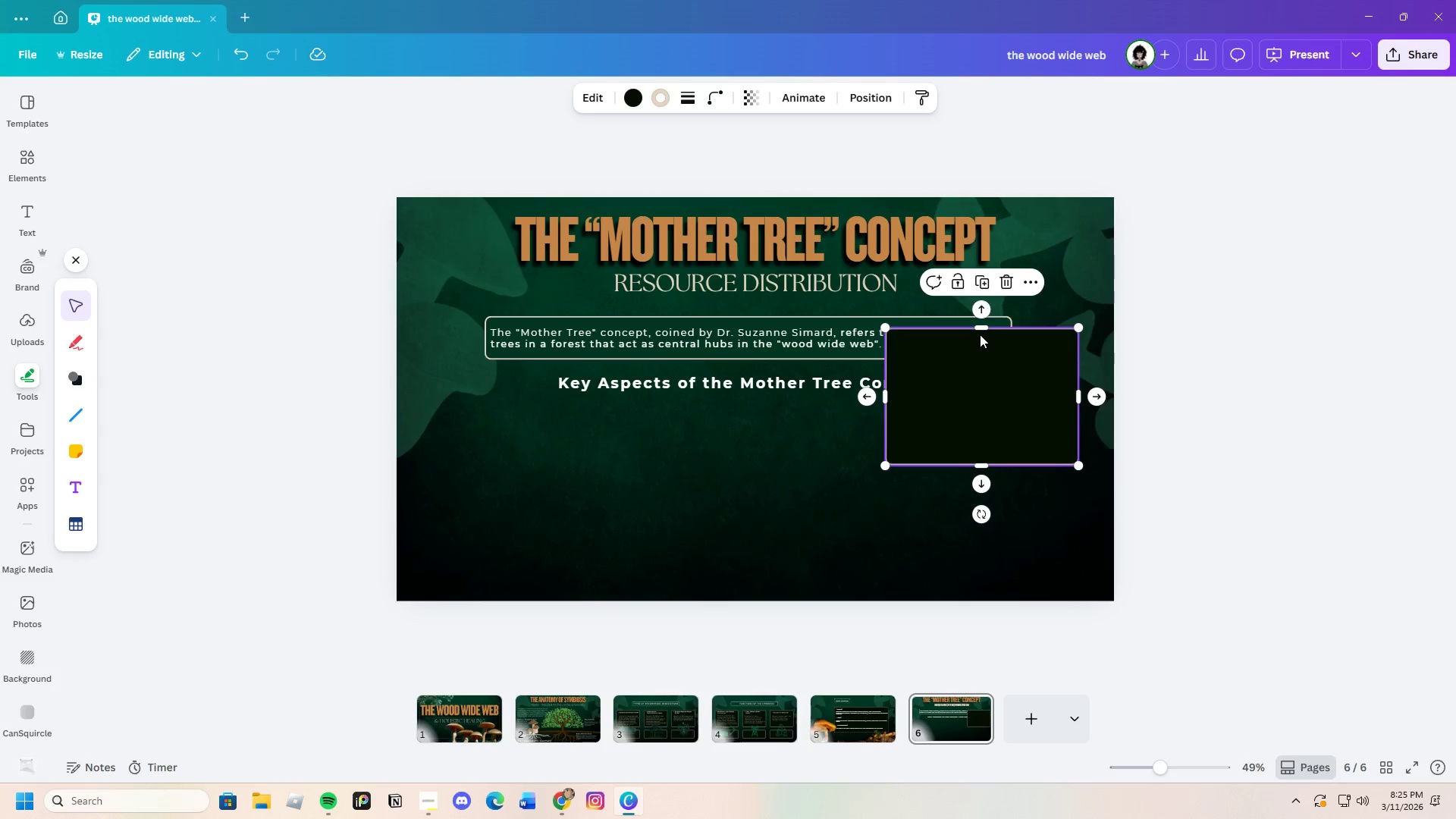 
left_click_drag(start_coordinate=[981, 327], to_coordinate=[1014, 391])
 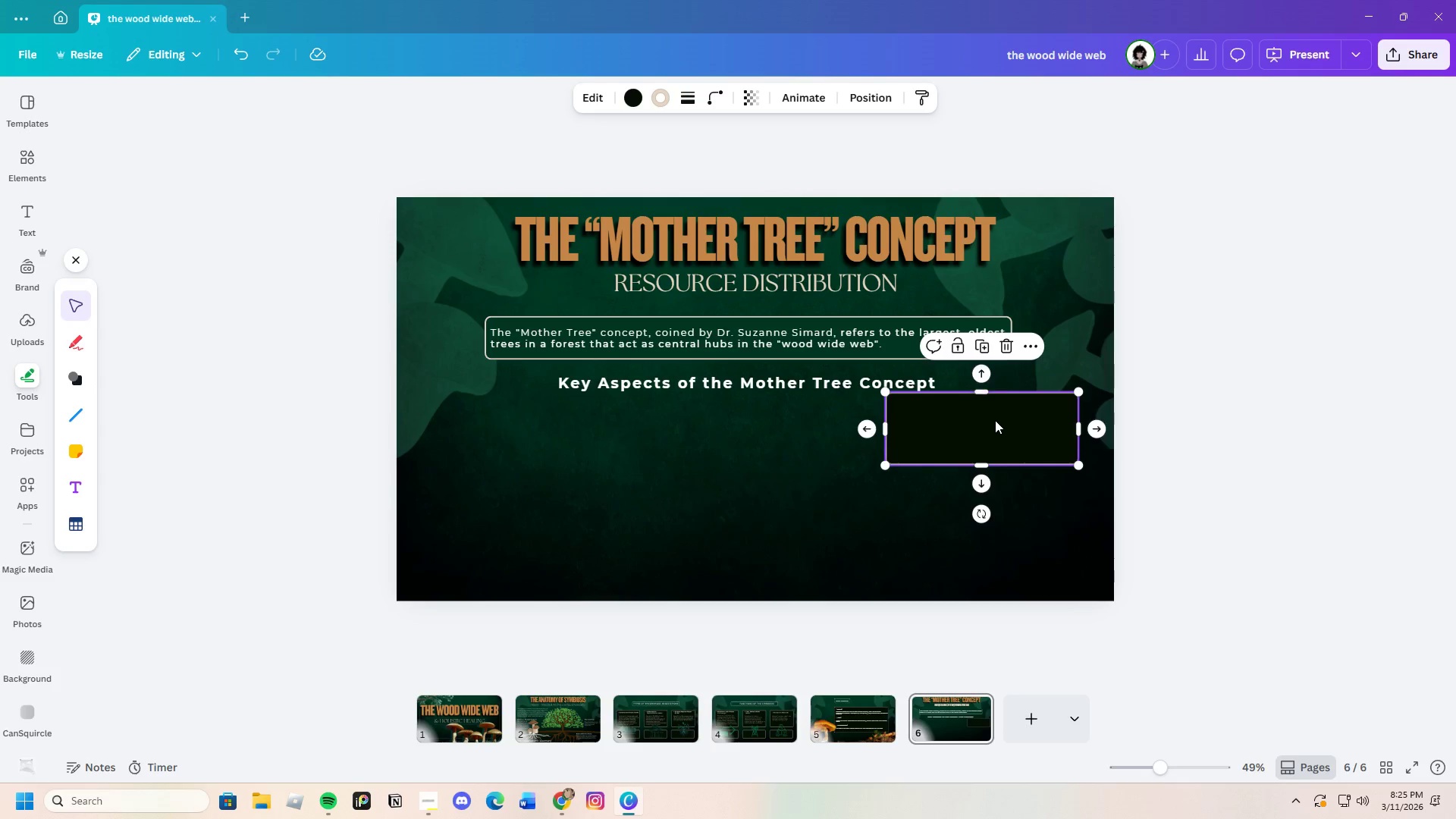 
left_click_drag(start_coordinate=[995, 419], to_coordinate=[558, 438])
 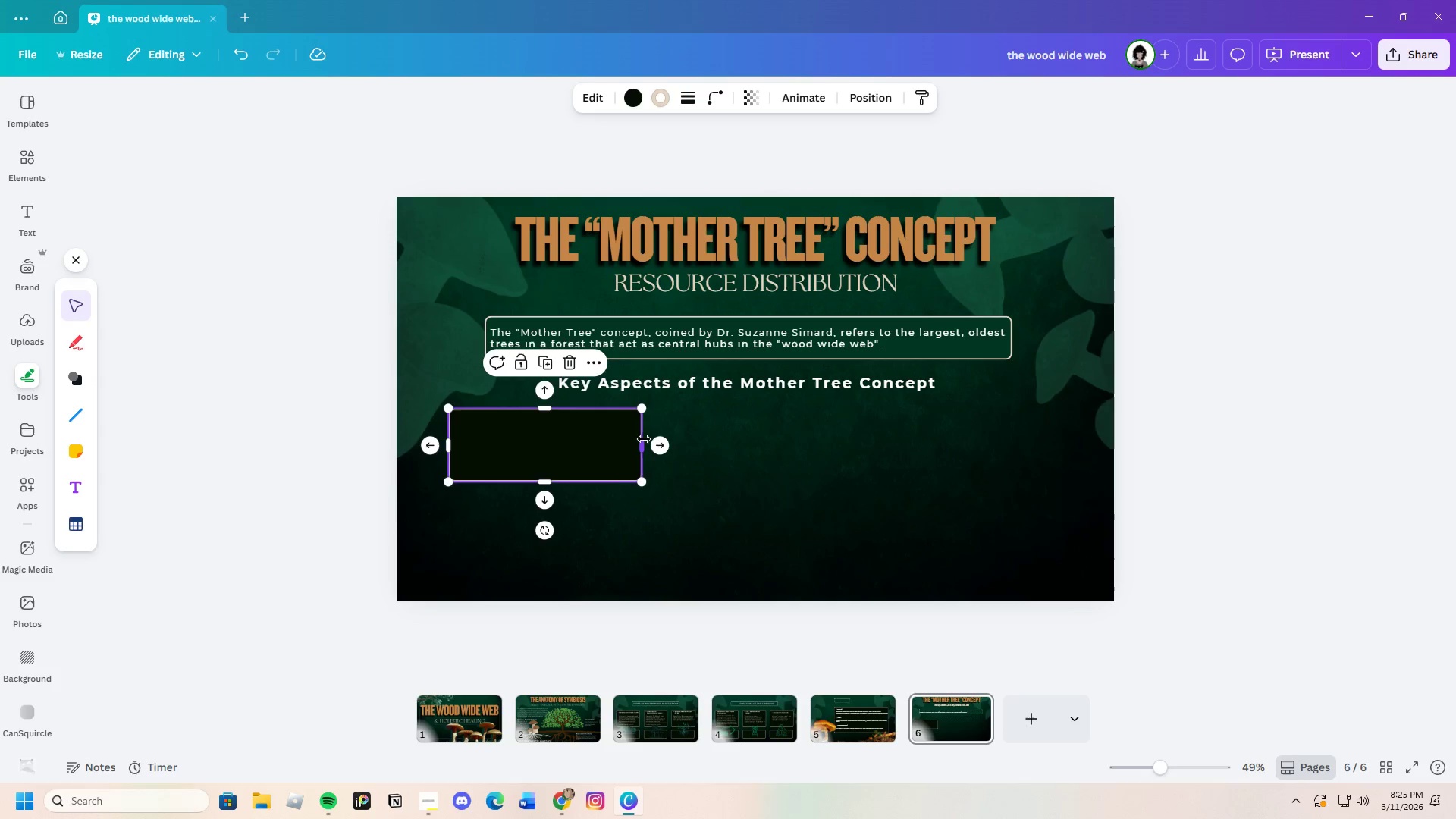 
left_click_drag(start_coordinate=[643, 441], to_coordinate=[738, 442])
 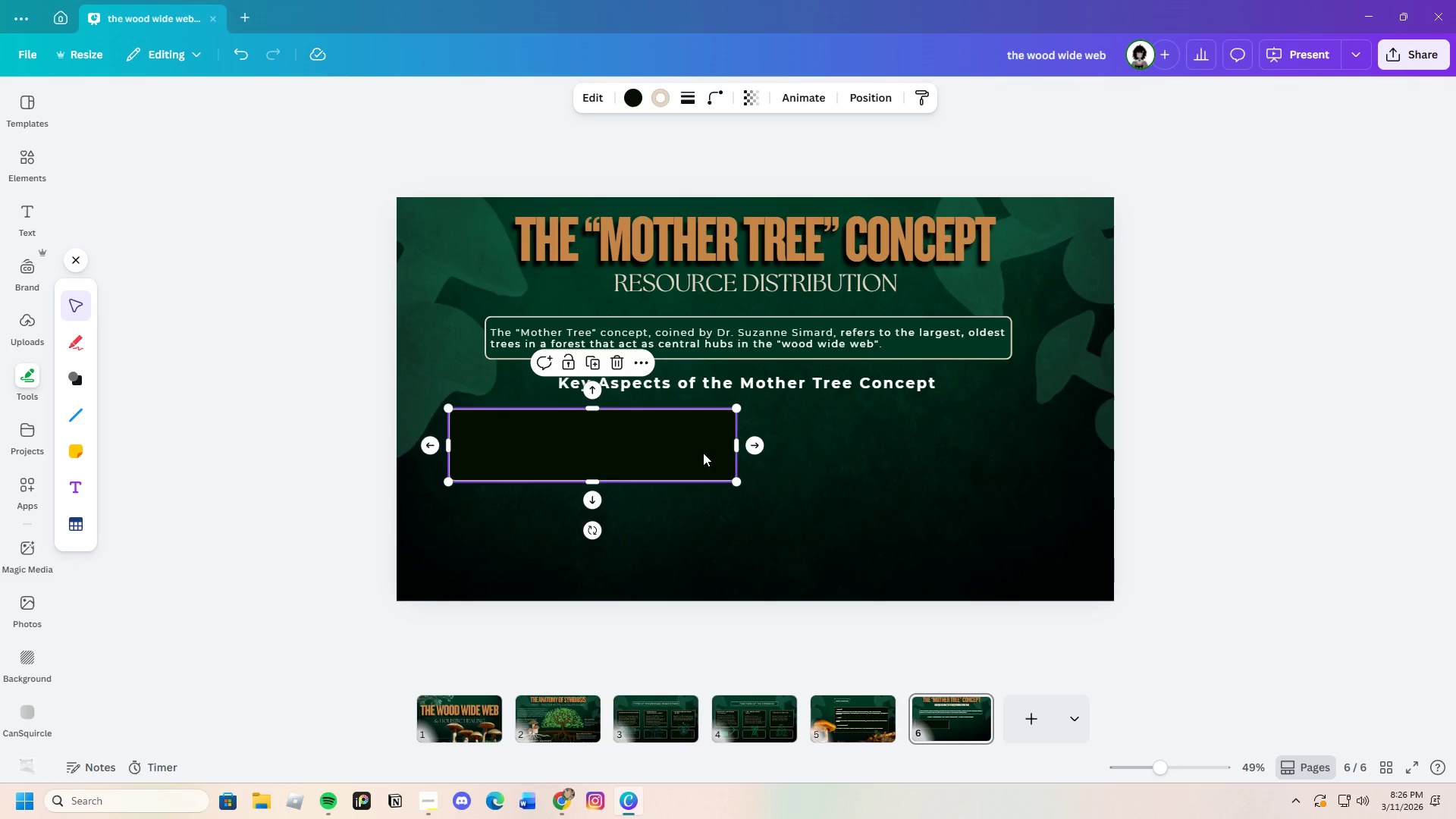 
left_click_drag(start_coordinate=[734, 447], to_coordinate=[1007, 448])
 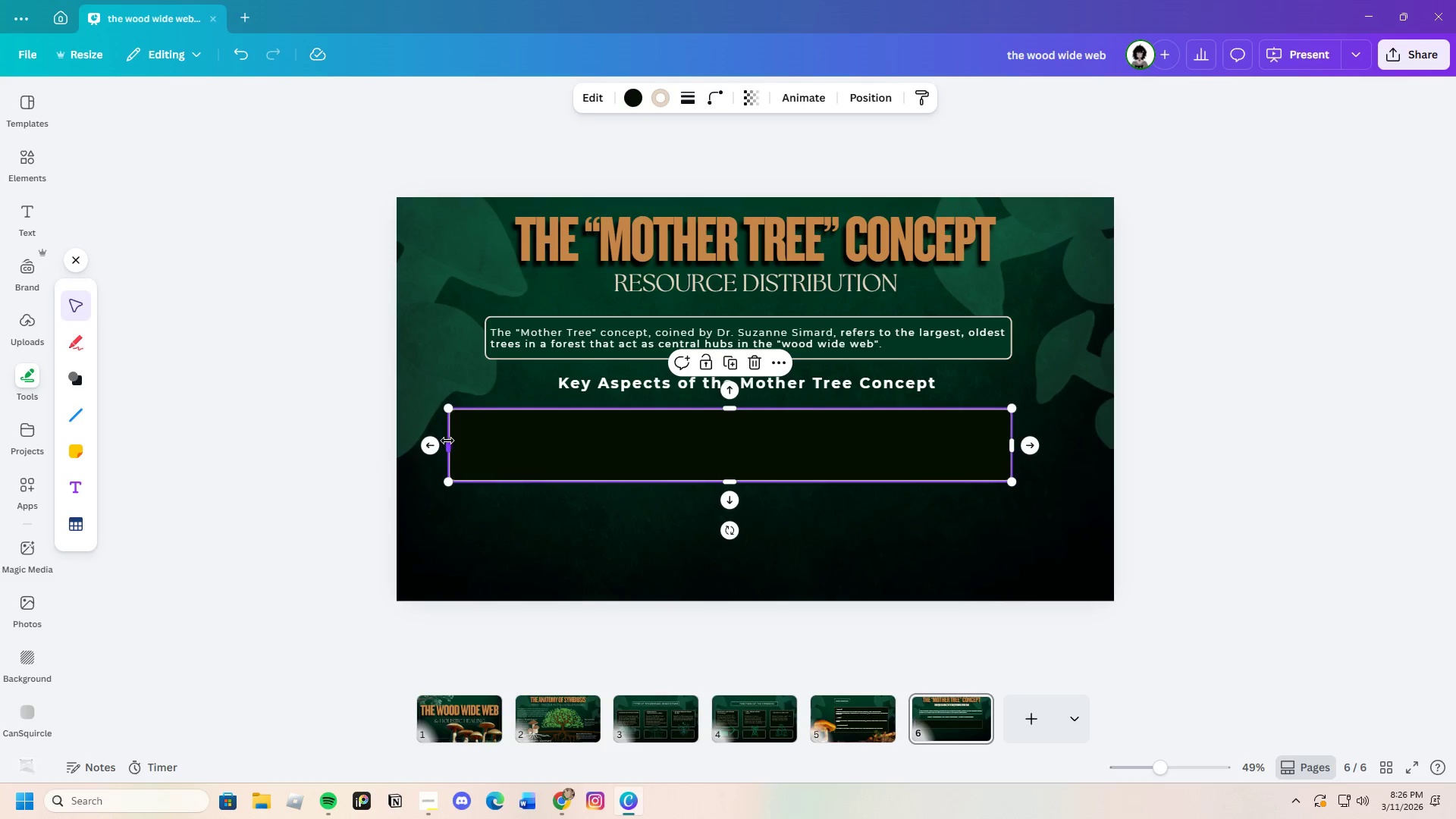 
left_click_drag(start_coordinate=[449, 443], to_coordinate=[486, 445])
 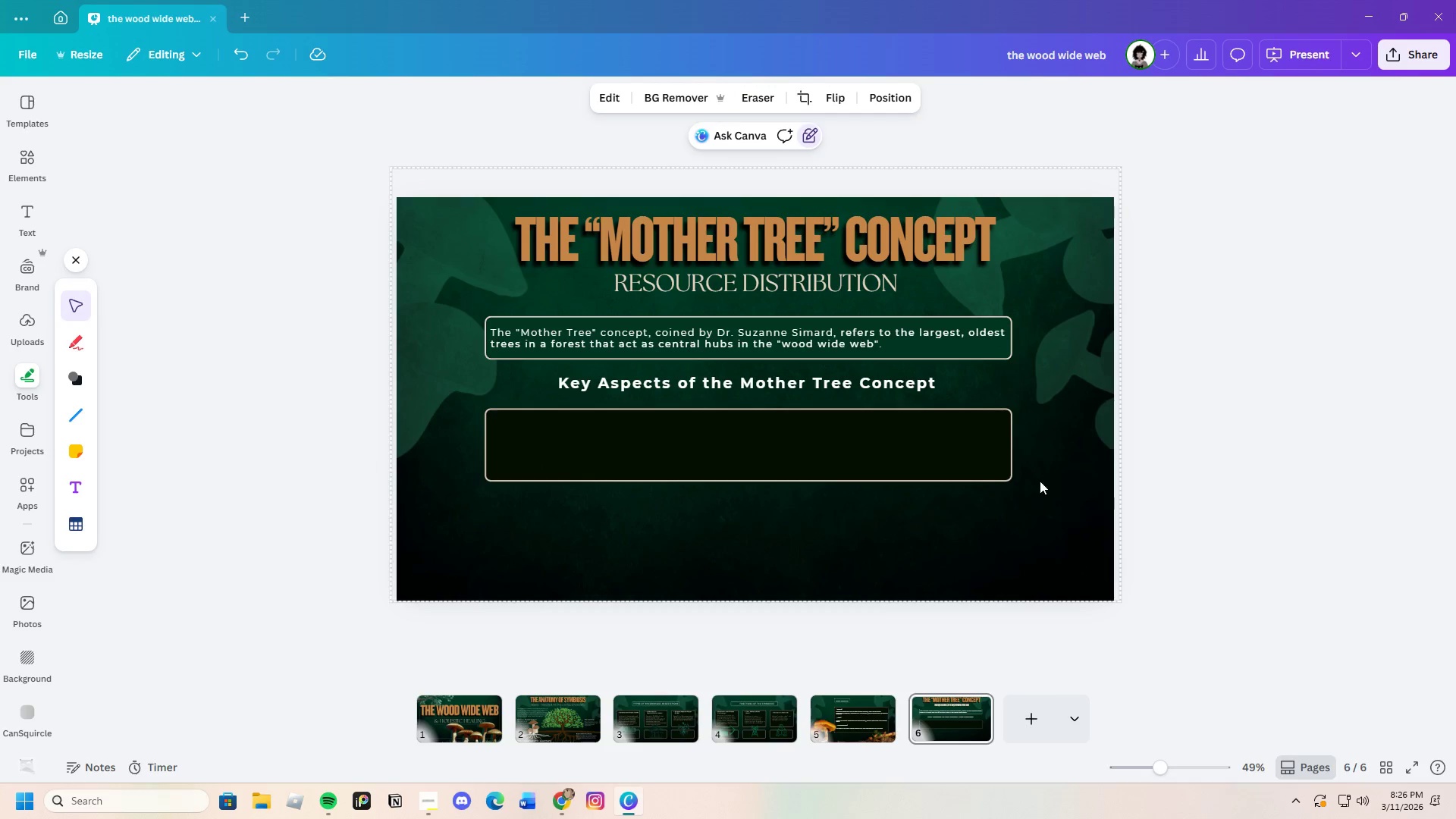 
left_click([1006, 451])
 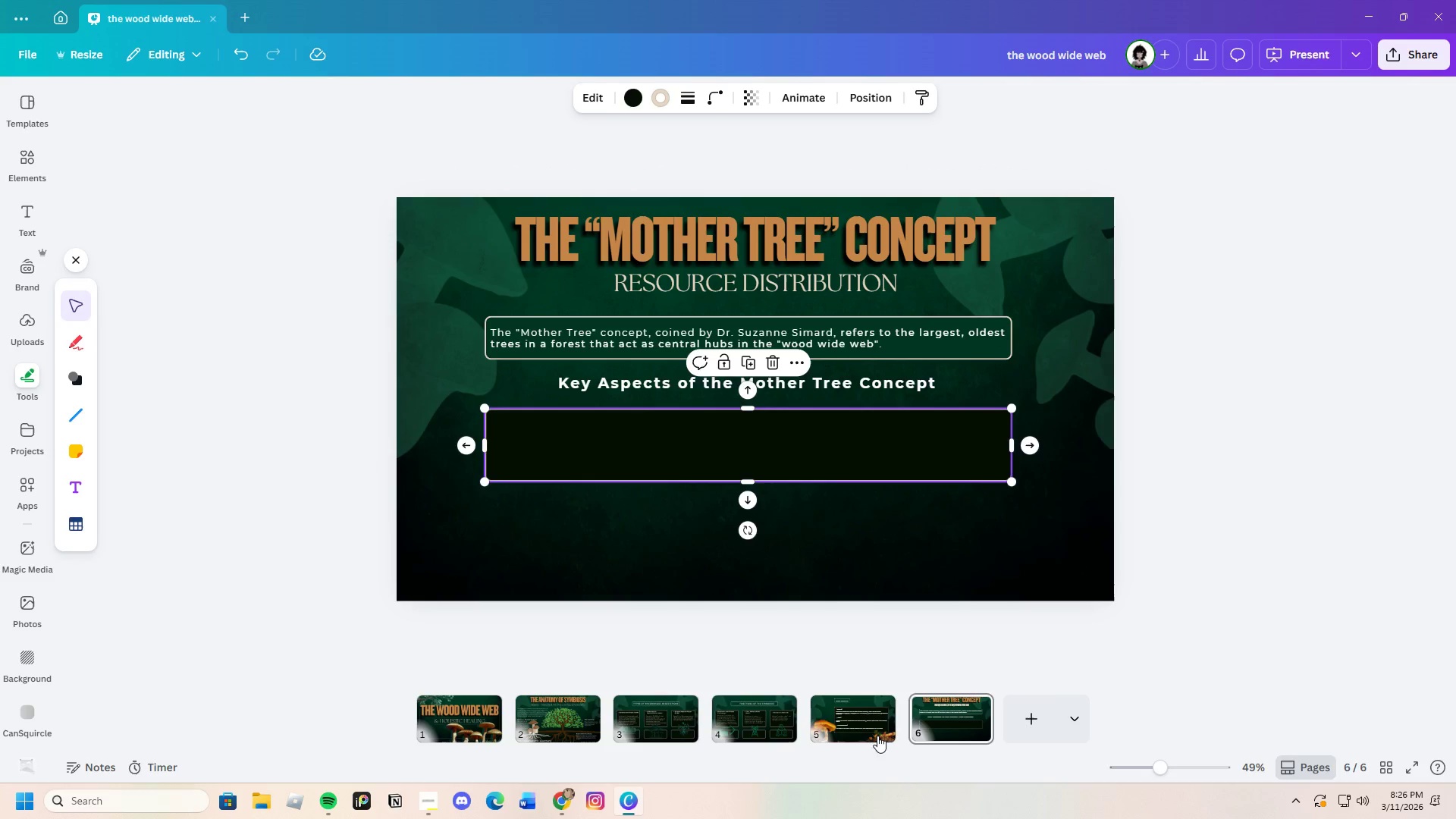 
left_click([853, 723])
 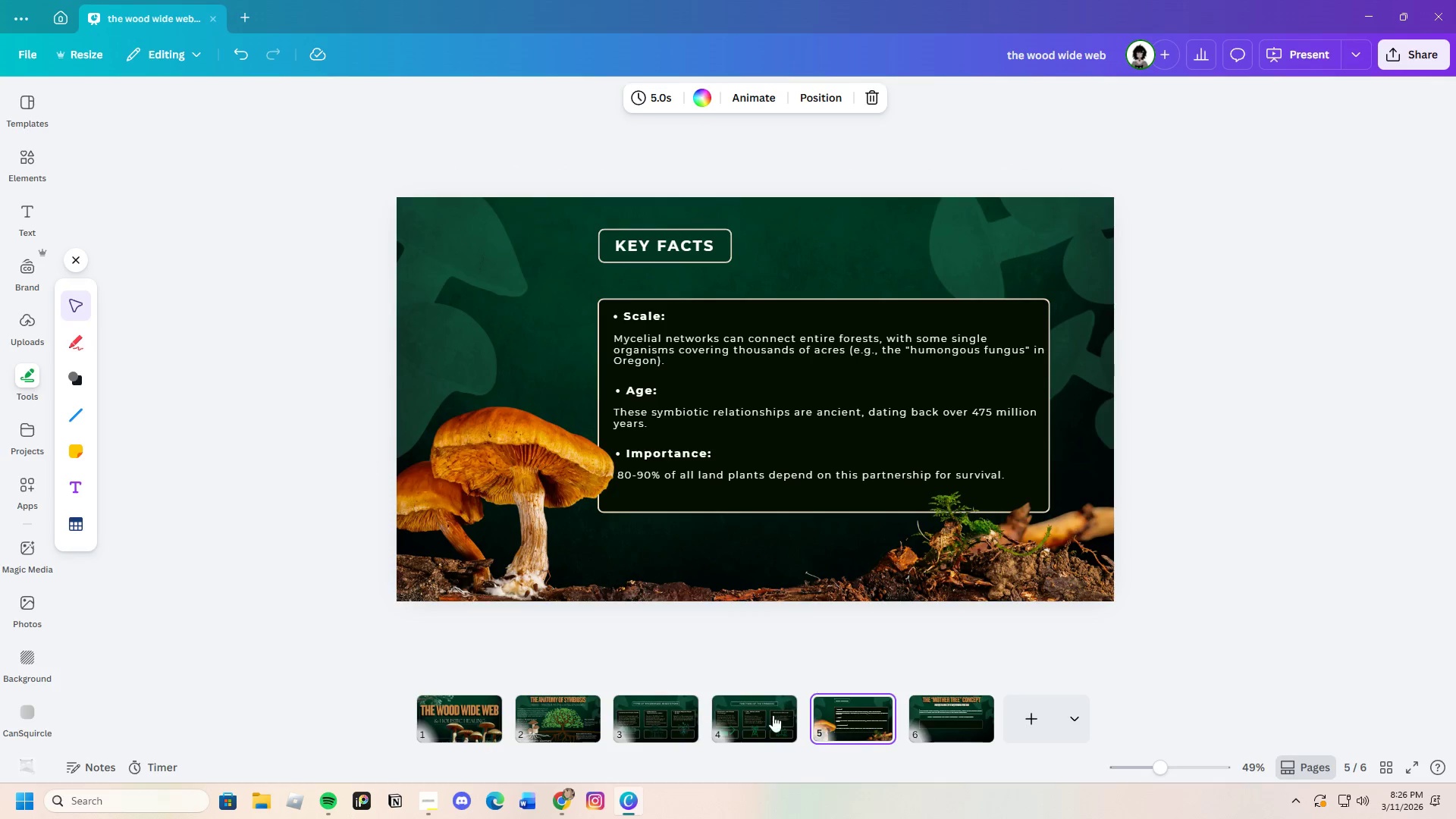 
left_click([769, 722])
 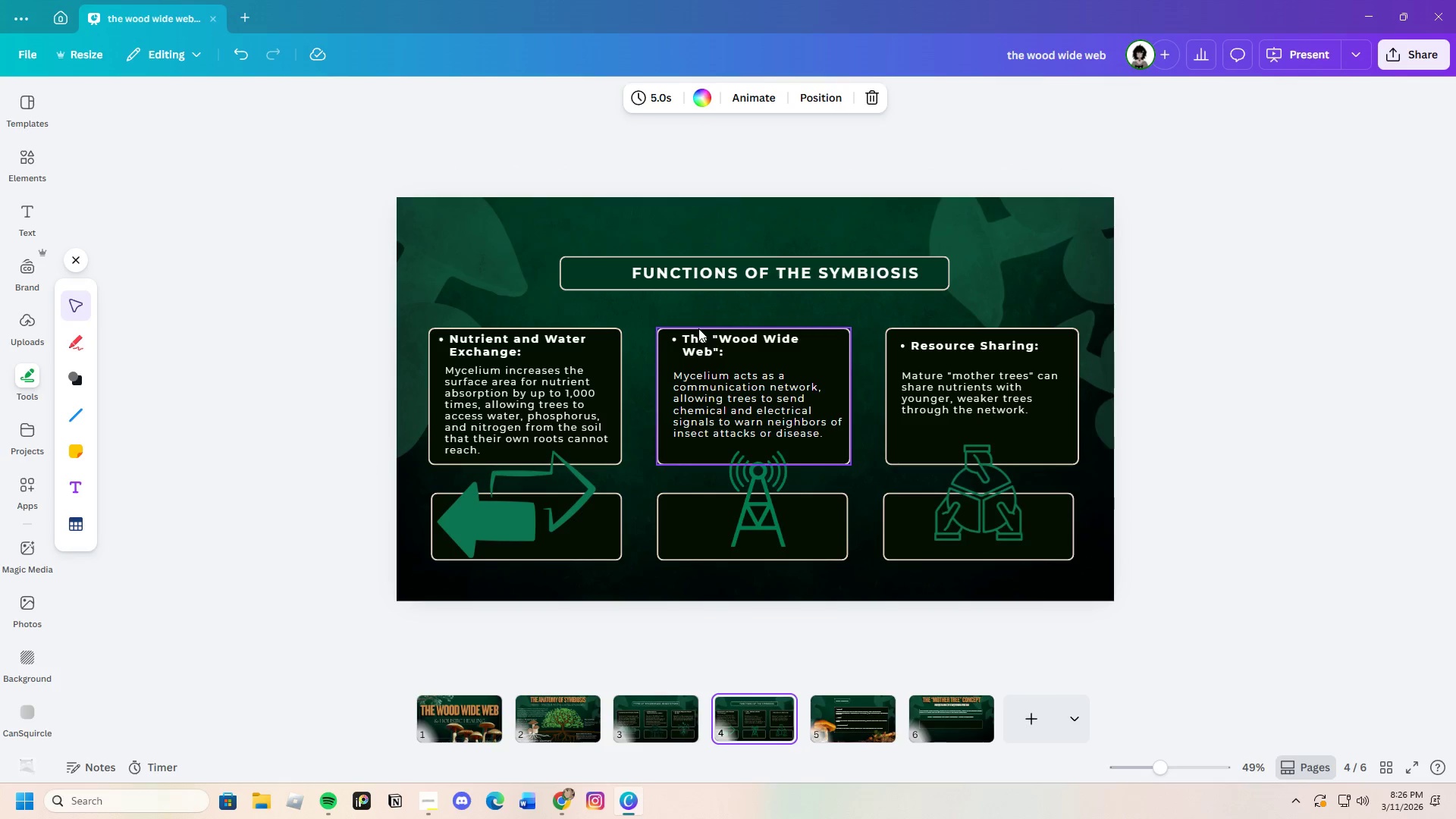 
left_click([701, 338])
 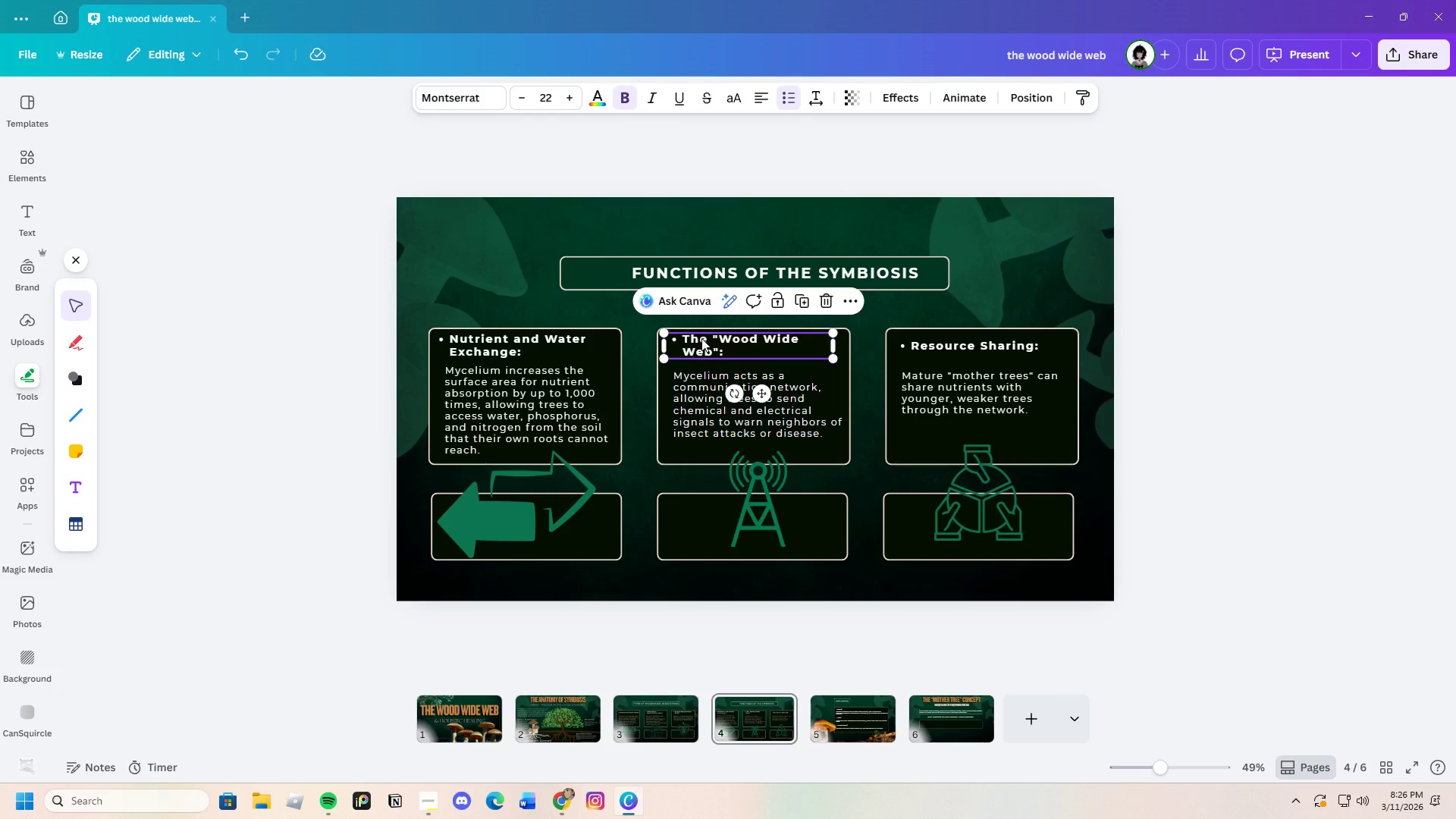 
key(Control+ControlLeft)
 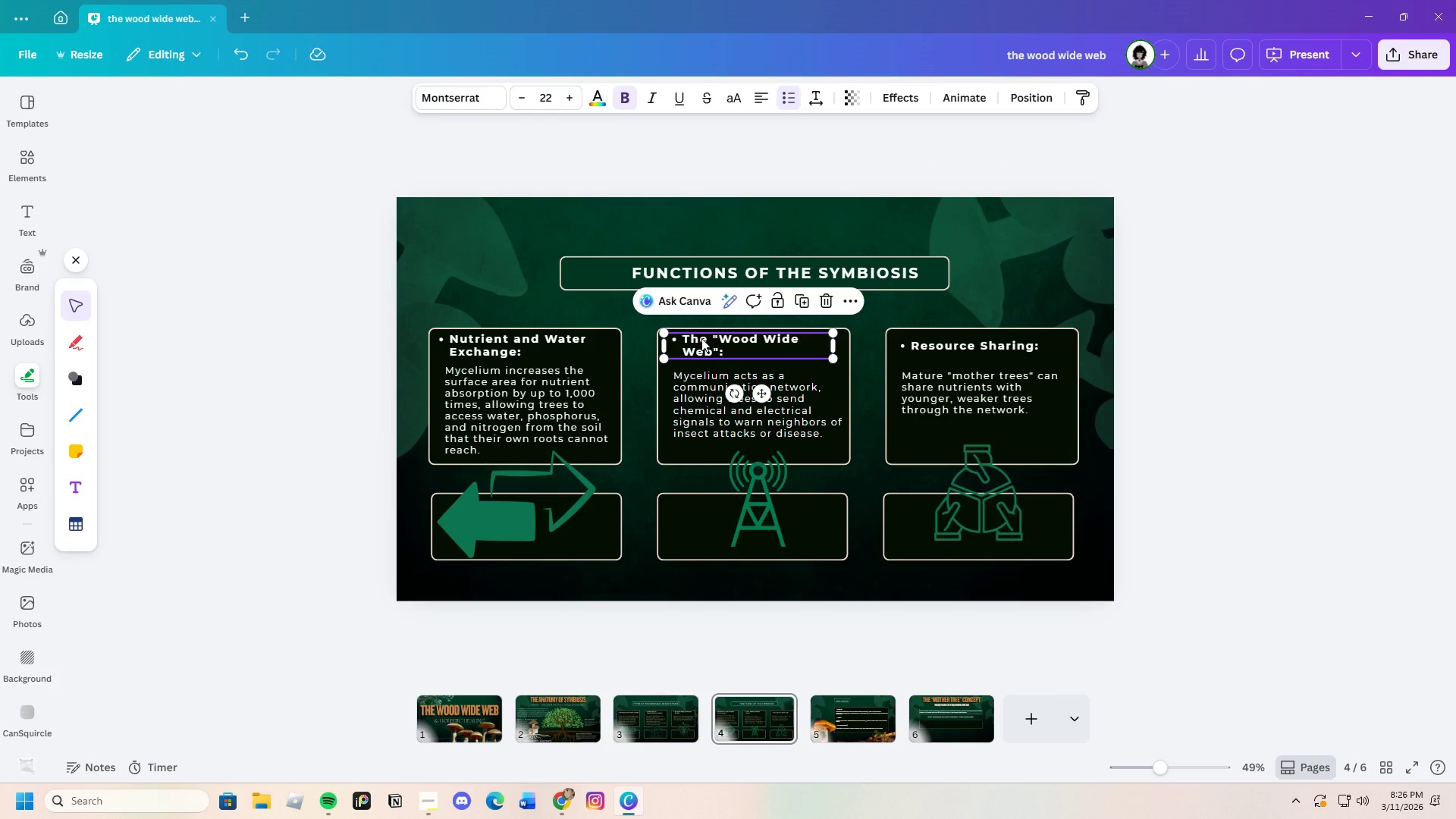 
key(Control+C)
 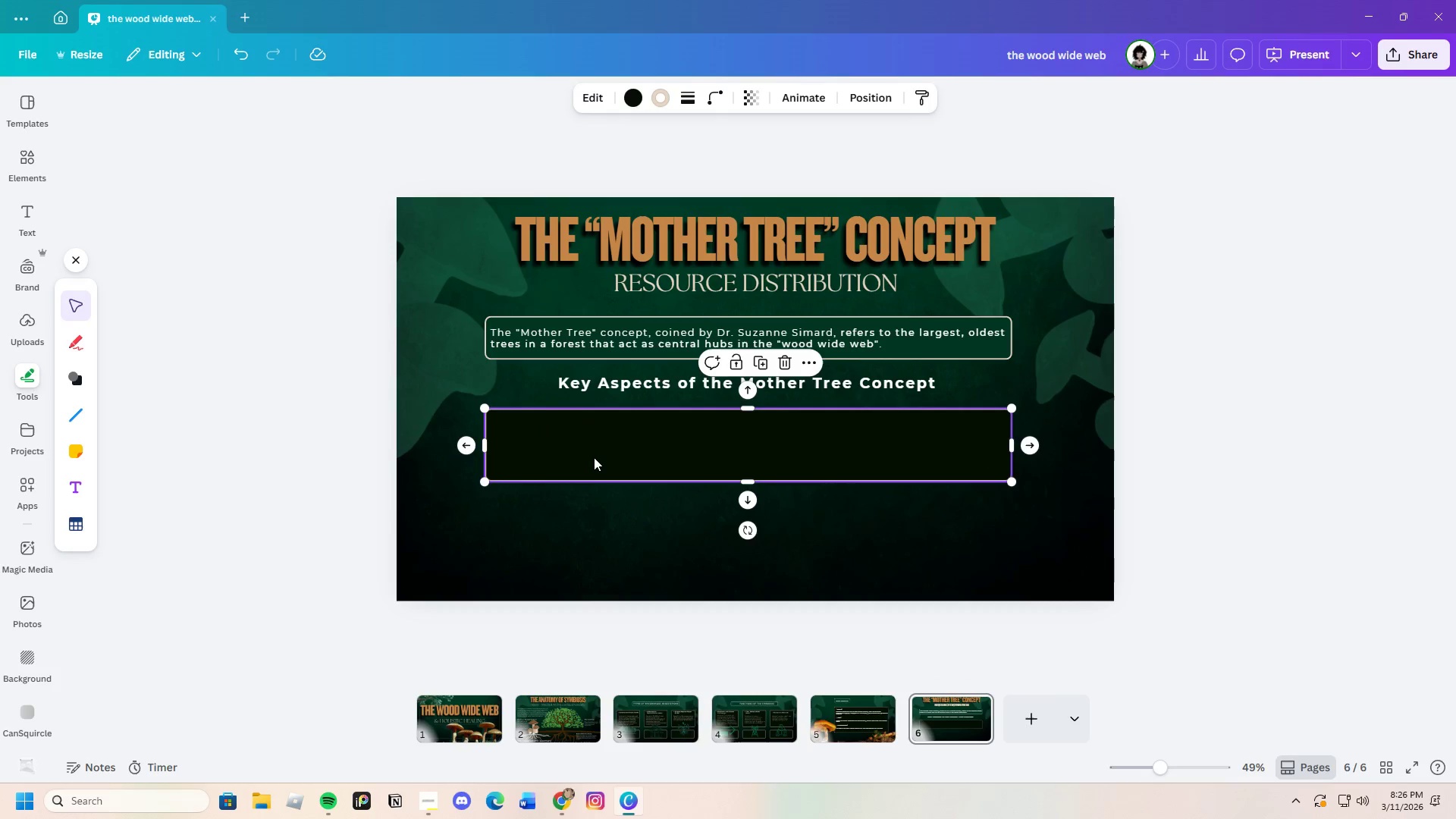 
key(Control+V)
 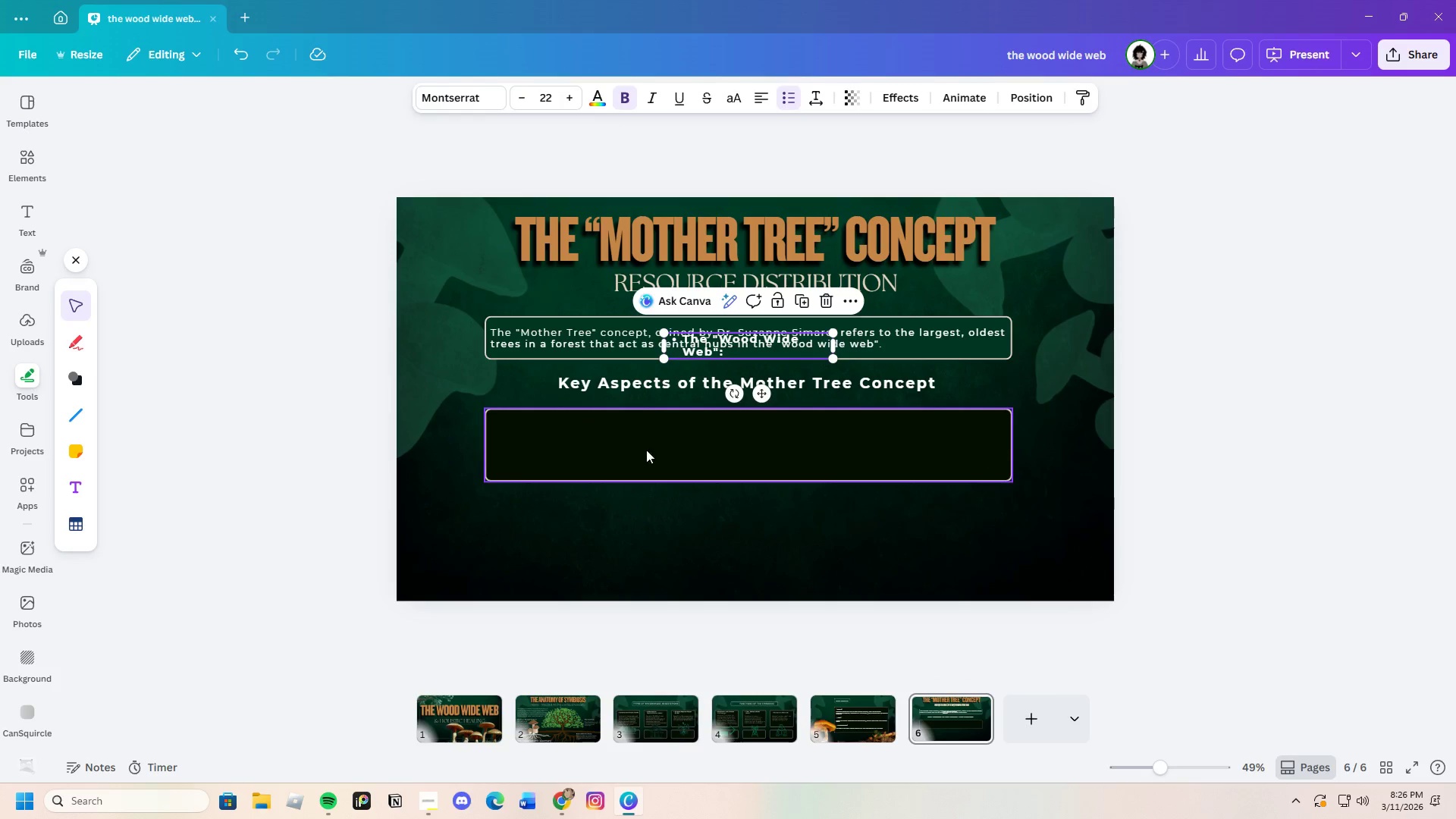 
left_click_drag(start_coordinate=[648, 450], to_coordinate=[656, 472])
 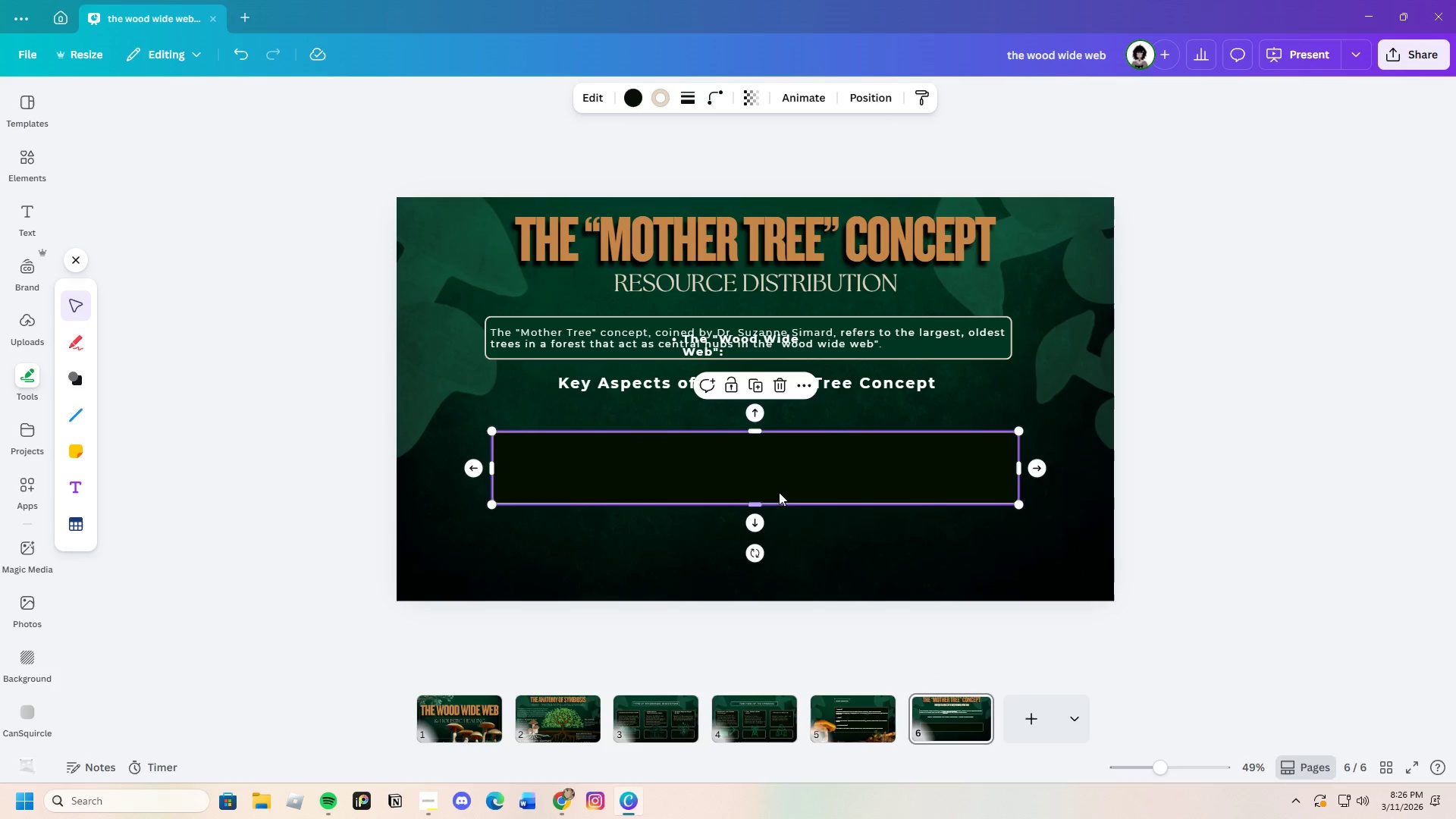 
left_click_drag(start_coordinate=[779, 492], to_coordinate=[798, 519])
 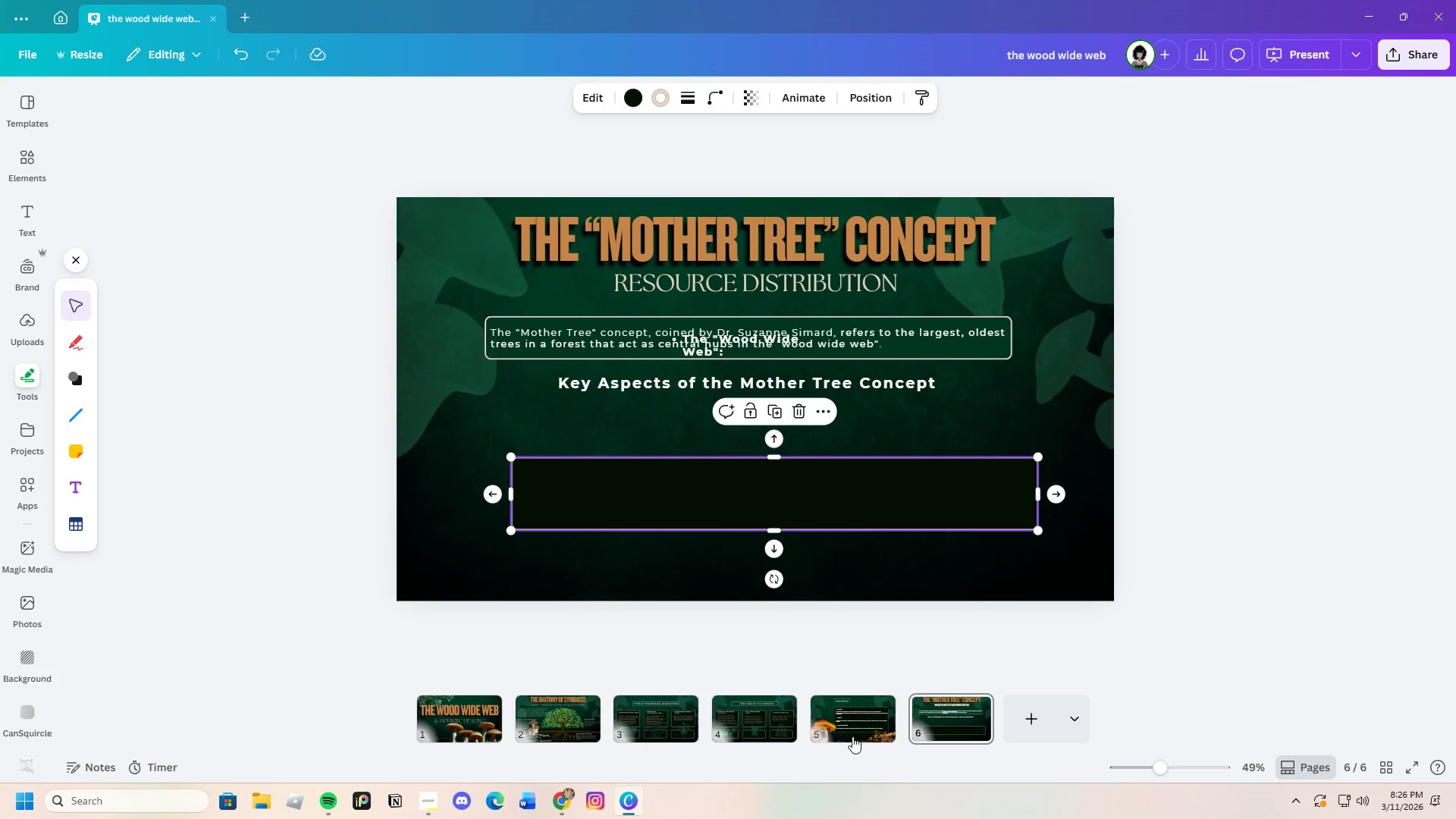 
left_click([760, 725])
 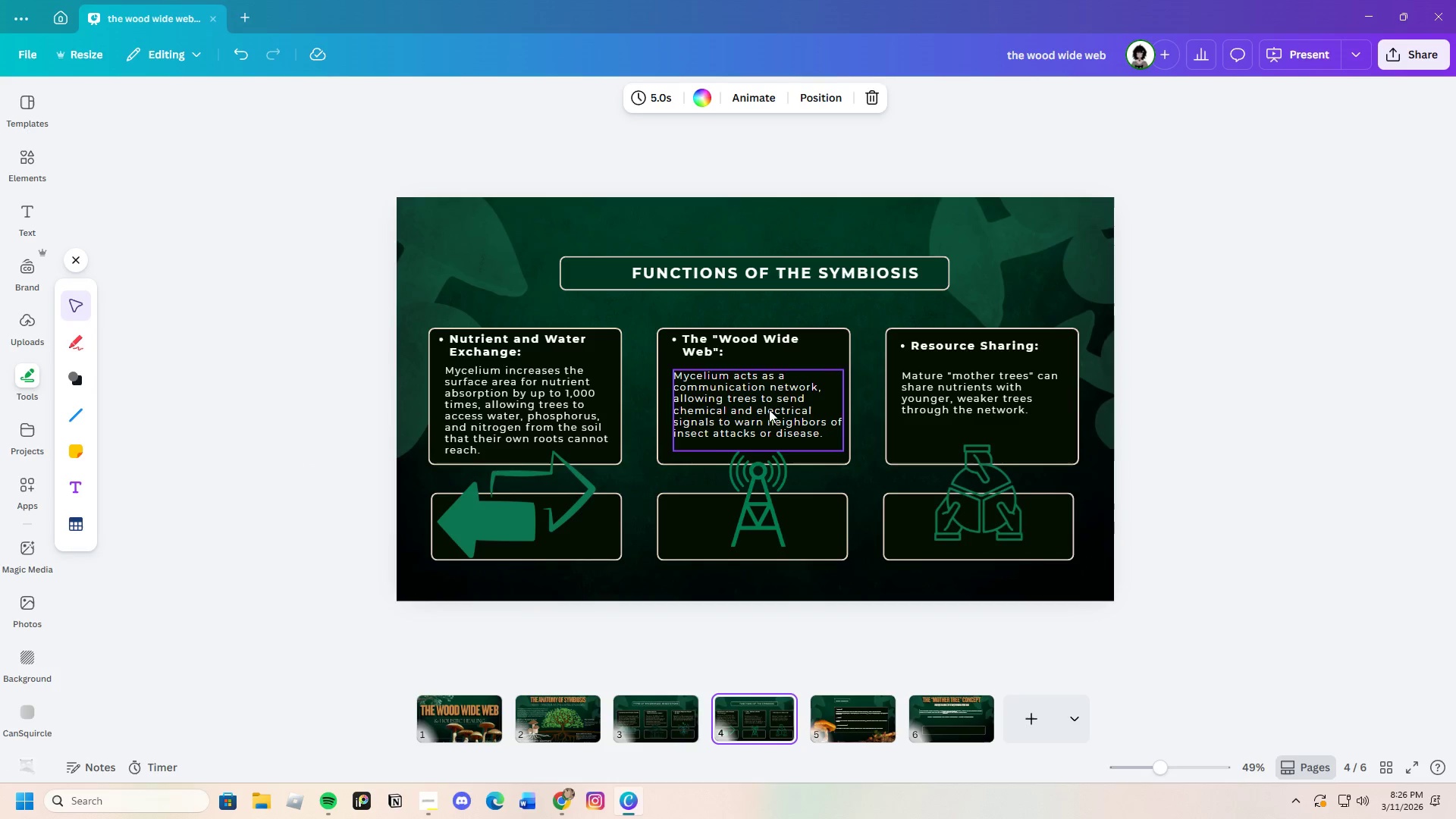 
left_click([943, 348])
 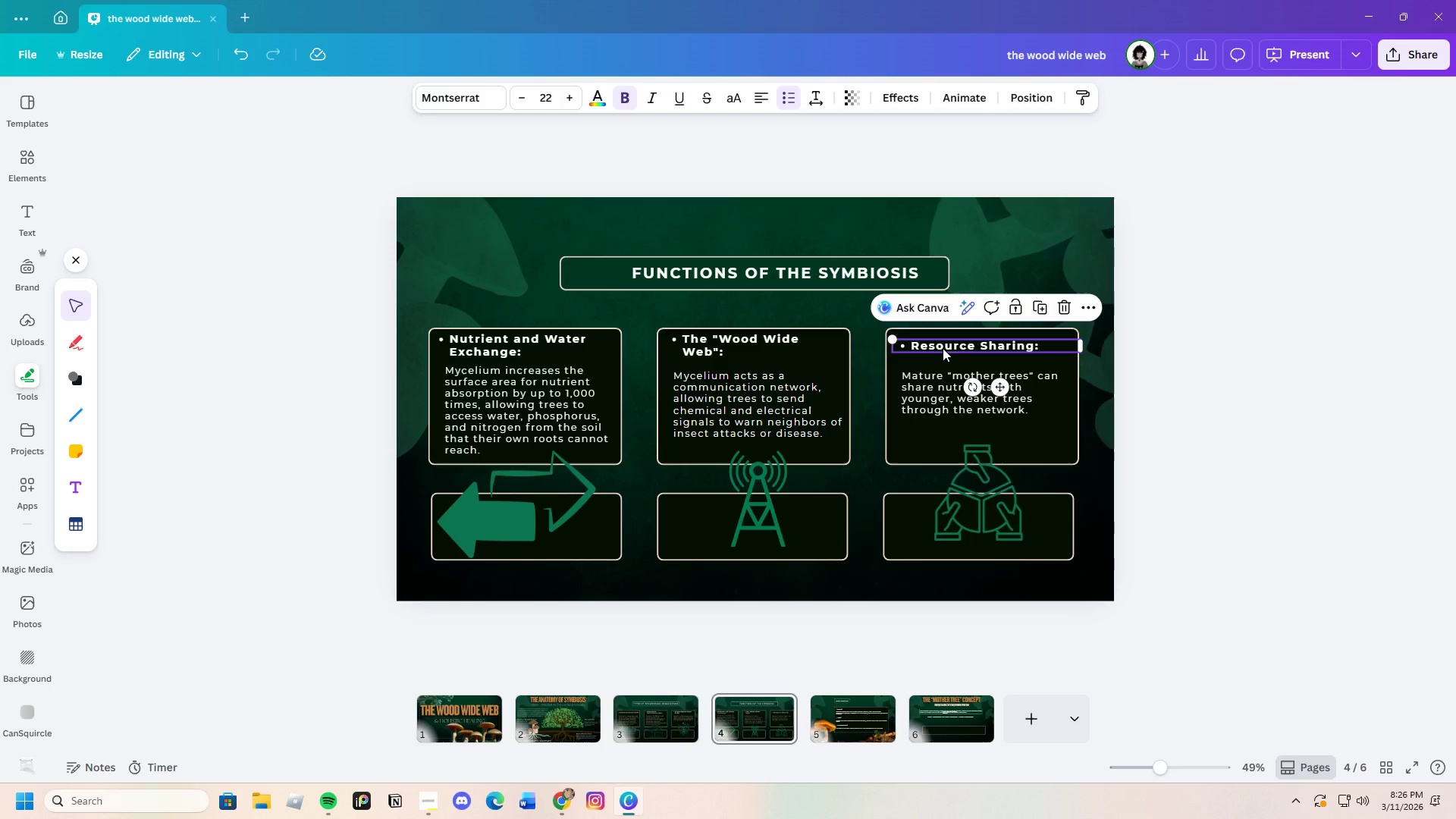 
key(Control+C)
 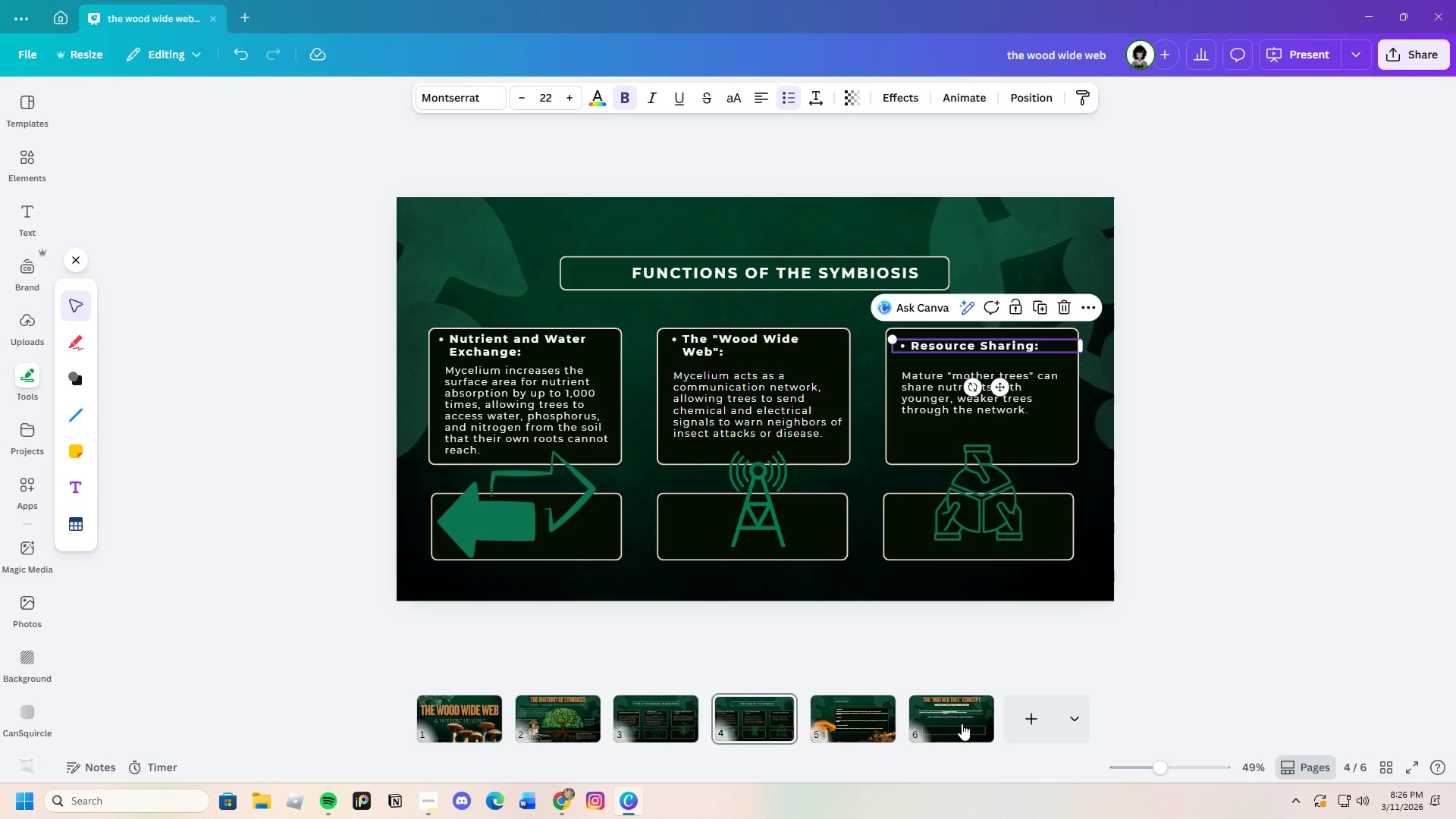 
left_click([956, 727])
 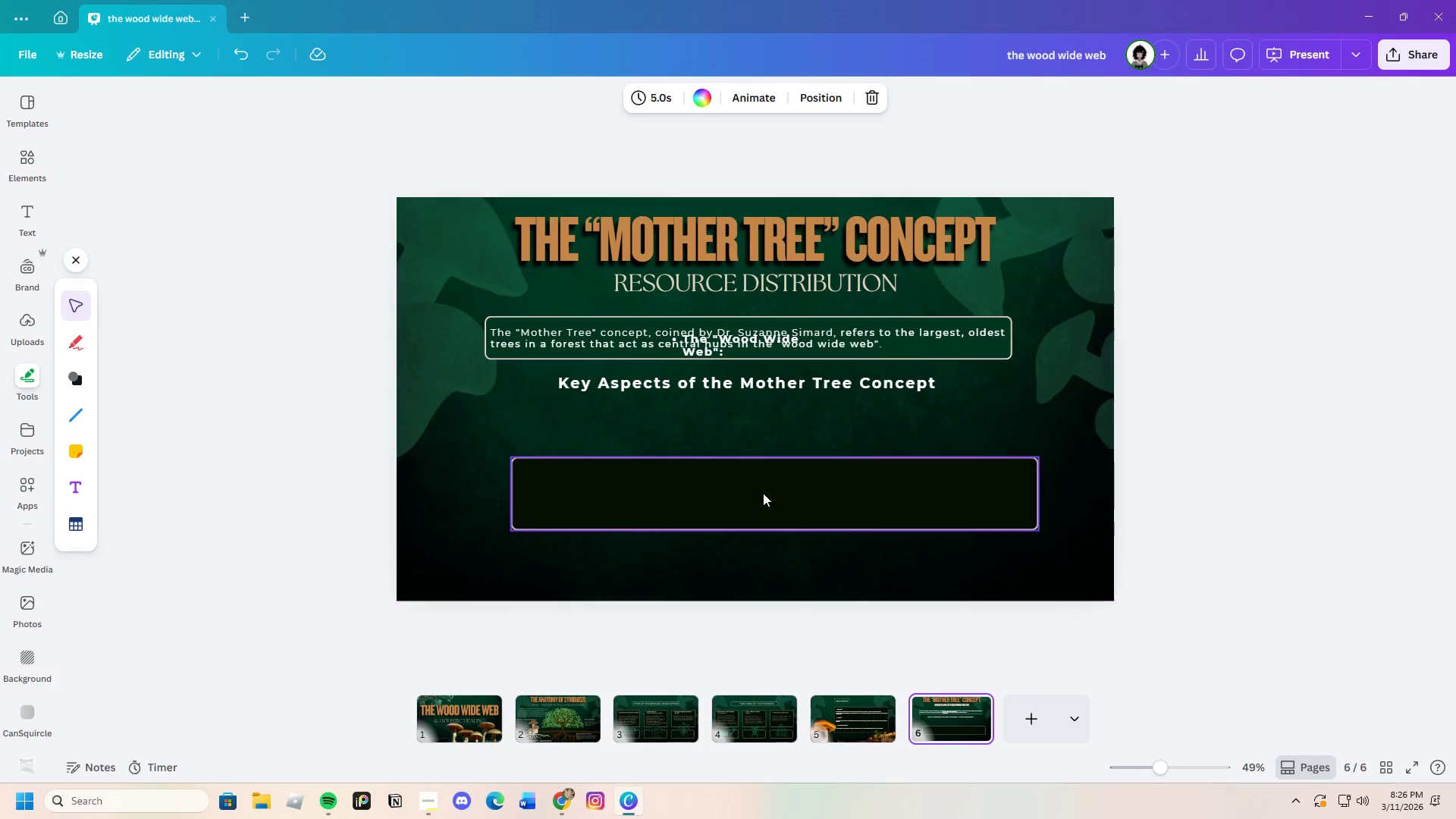 
left_click([747, 483])
 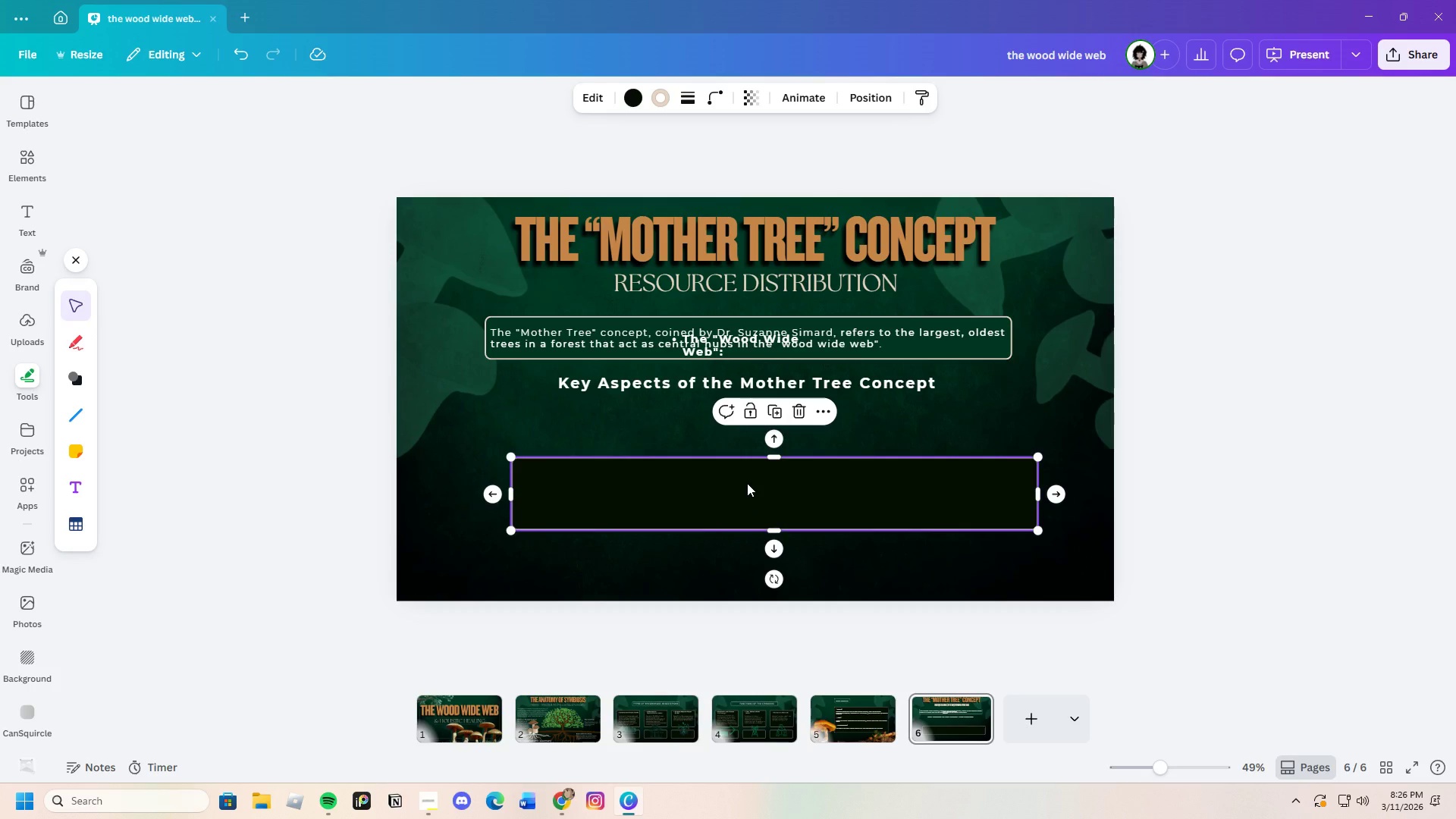 
key(Control+V)
 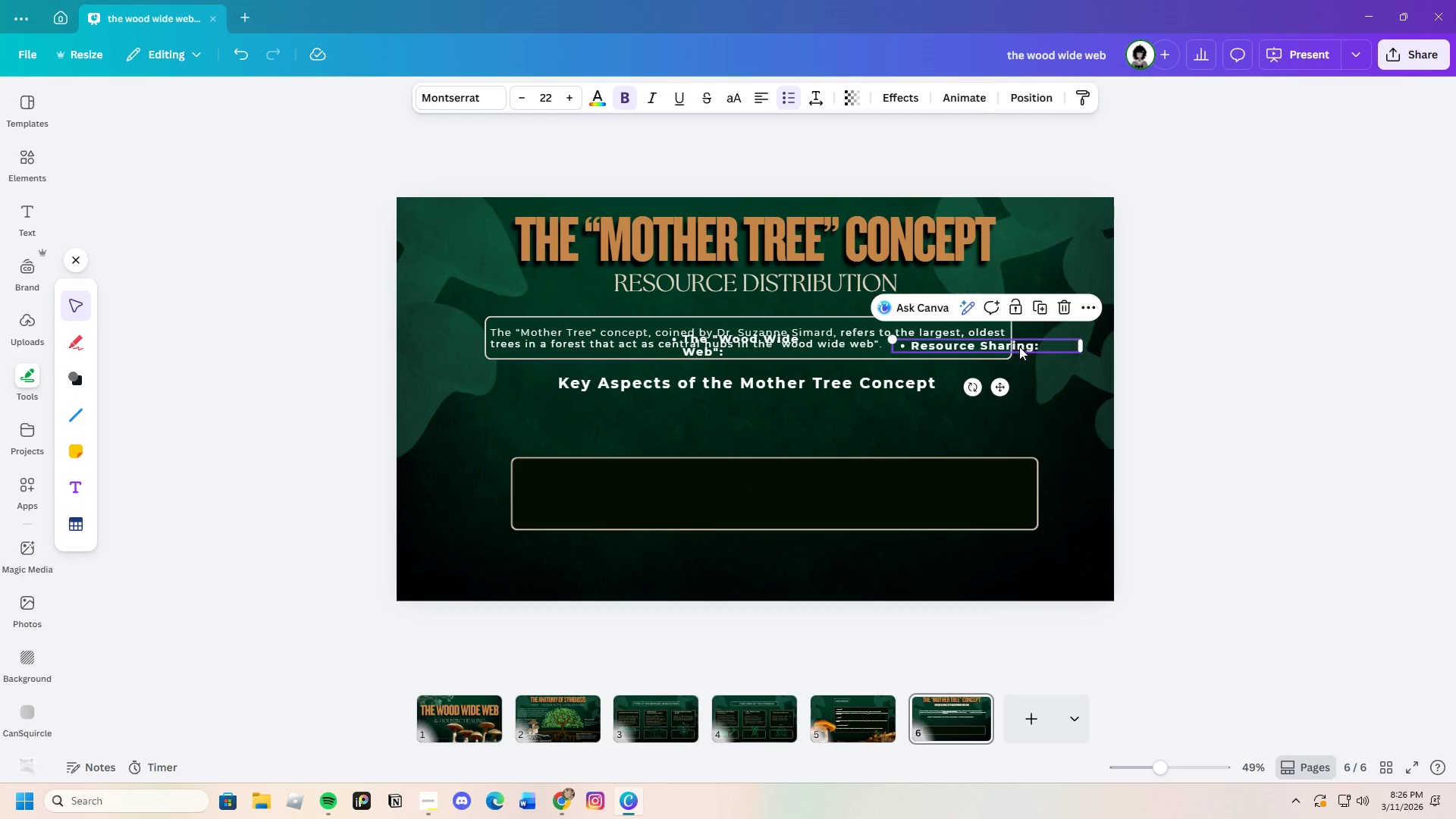 
left_click_drag(start_coordinate=[1021, 348], to_coordinate=[820, 460])
 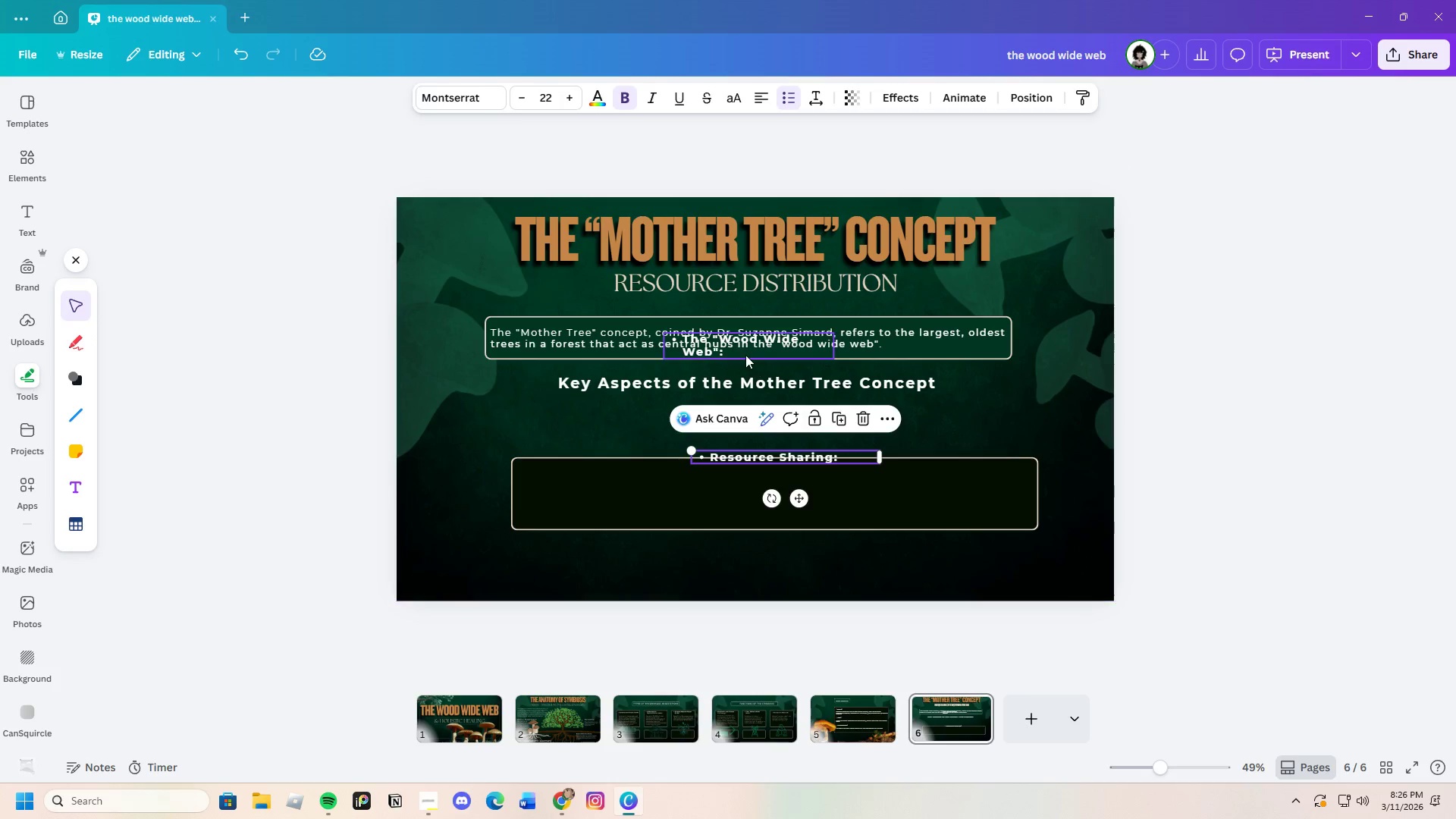 
left_click([743, 352])
 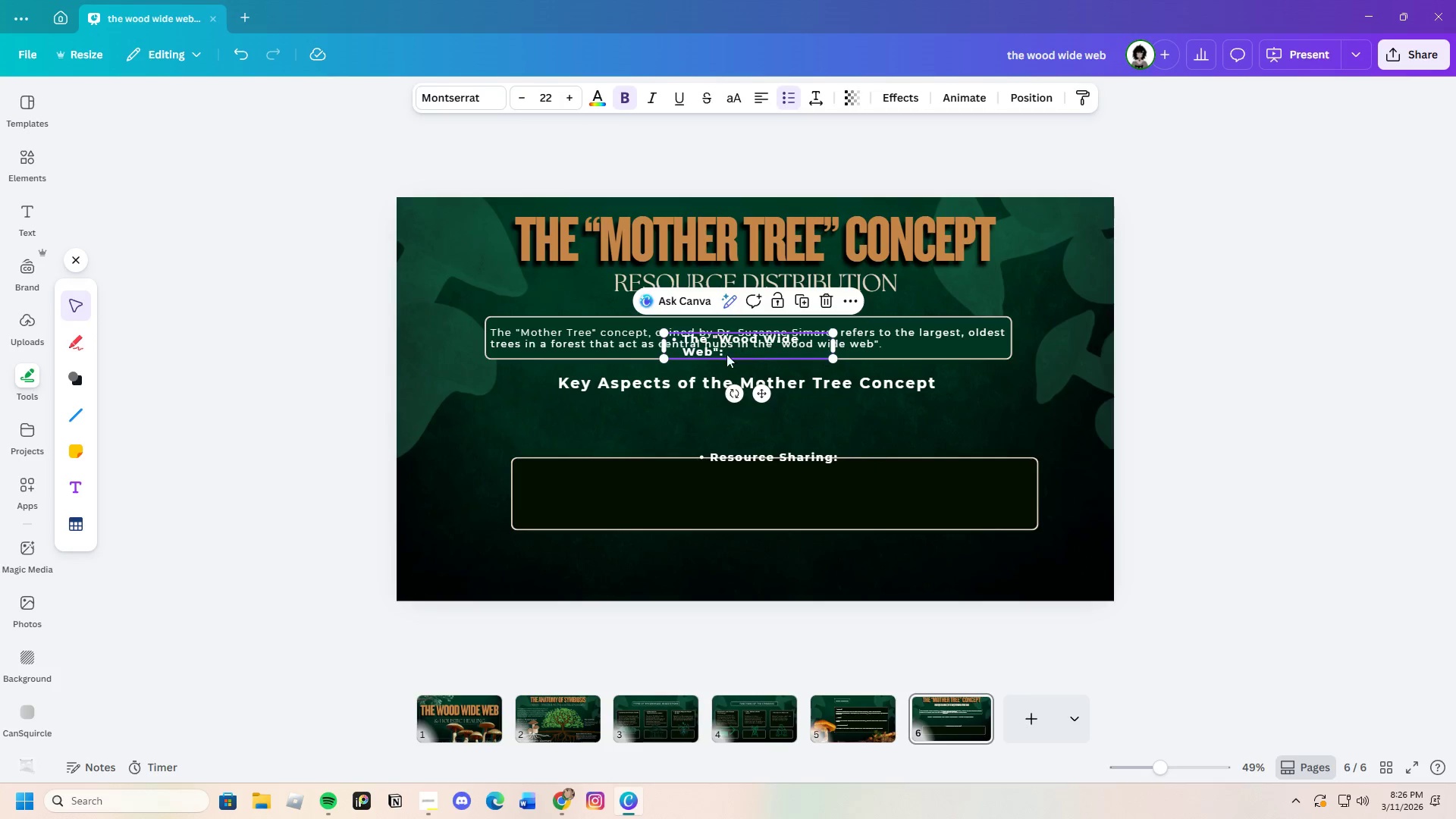 
left_click_drag(start_coordinate=[741, 348], to_coordinate=[620, 452])
 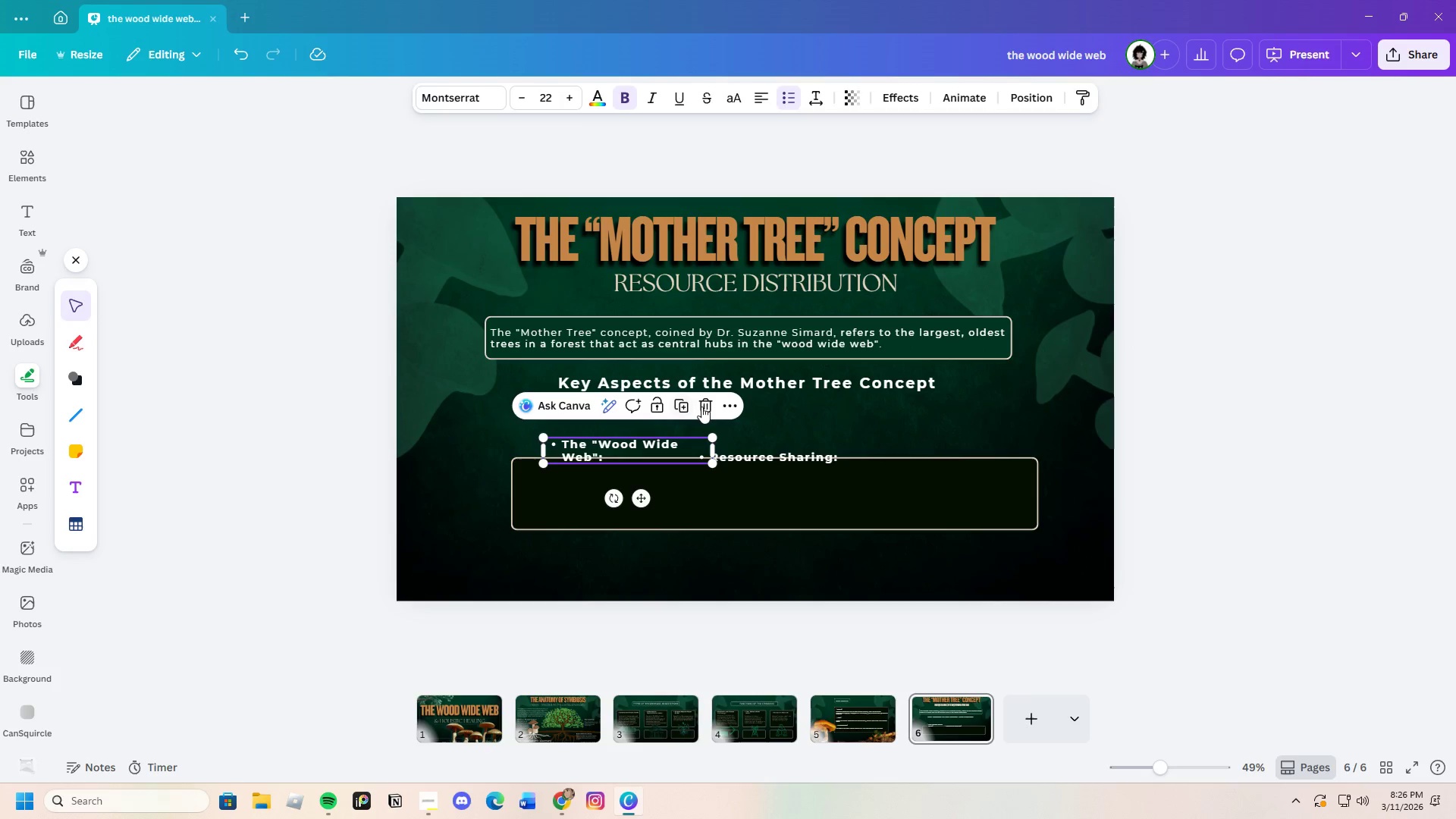 
left_click([706, 404])
 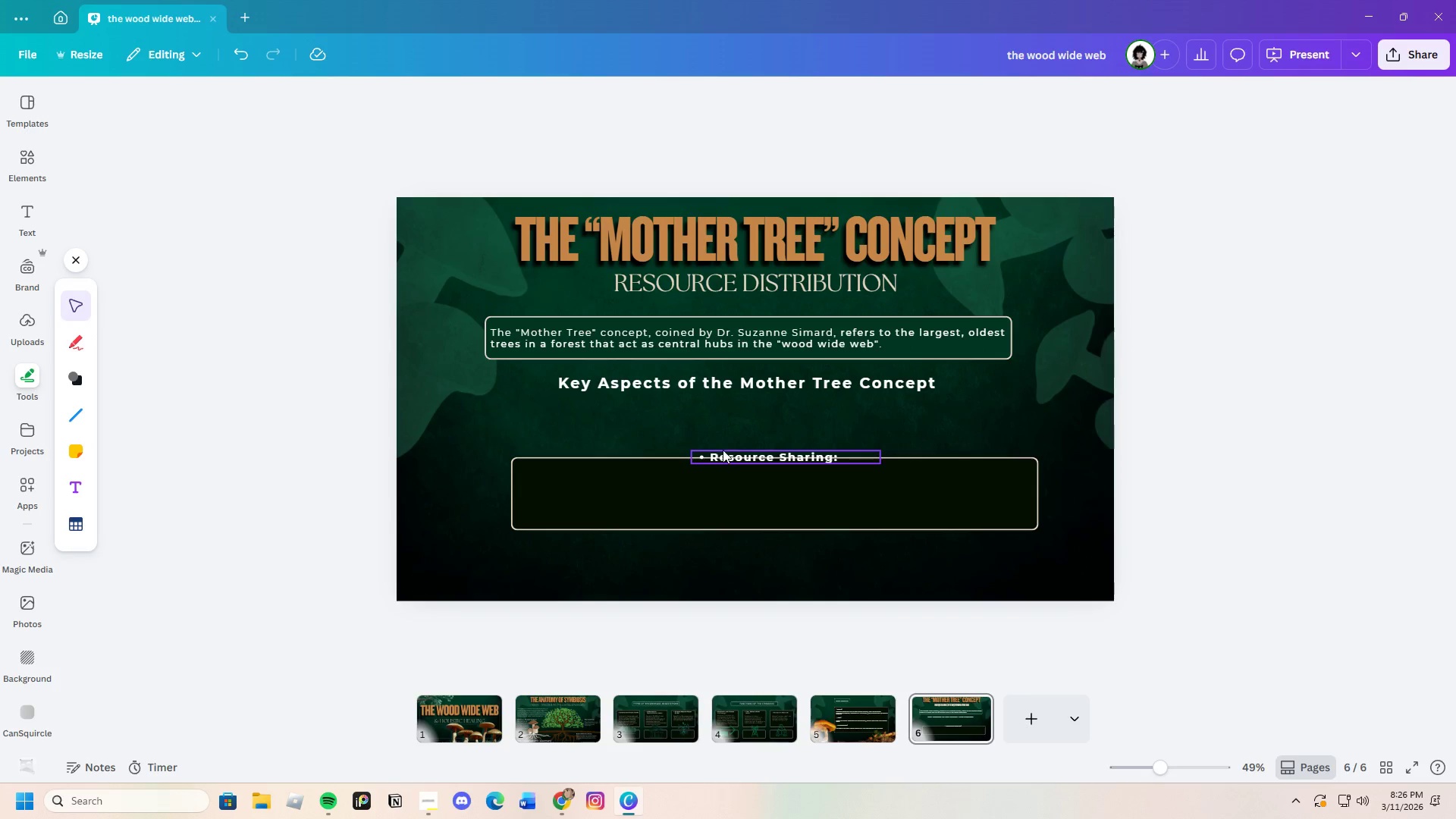 
left_click_drag(start_coordinate=[735, 455], to_coordinate=[734, 482])
 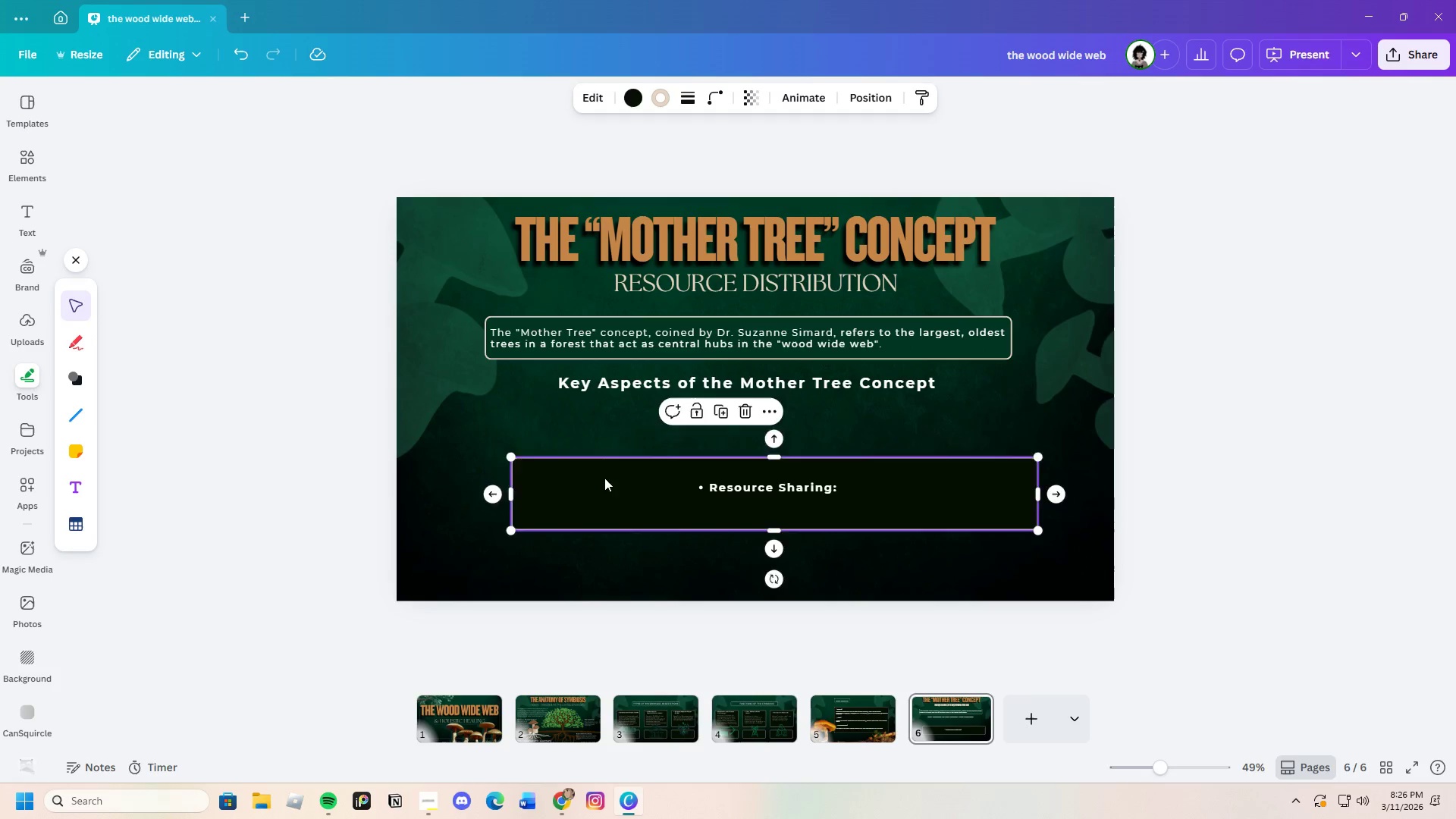 
left_click_drag(start_coordinate=[605, 481], to_coordinate=[581, 435])
 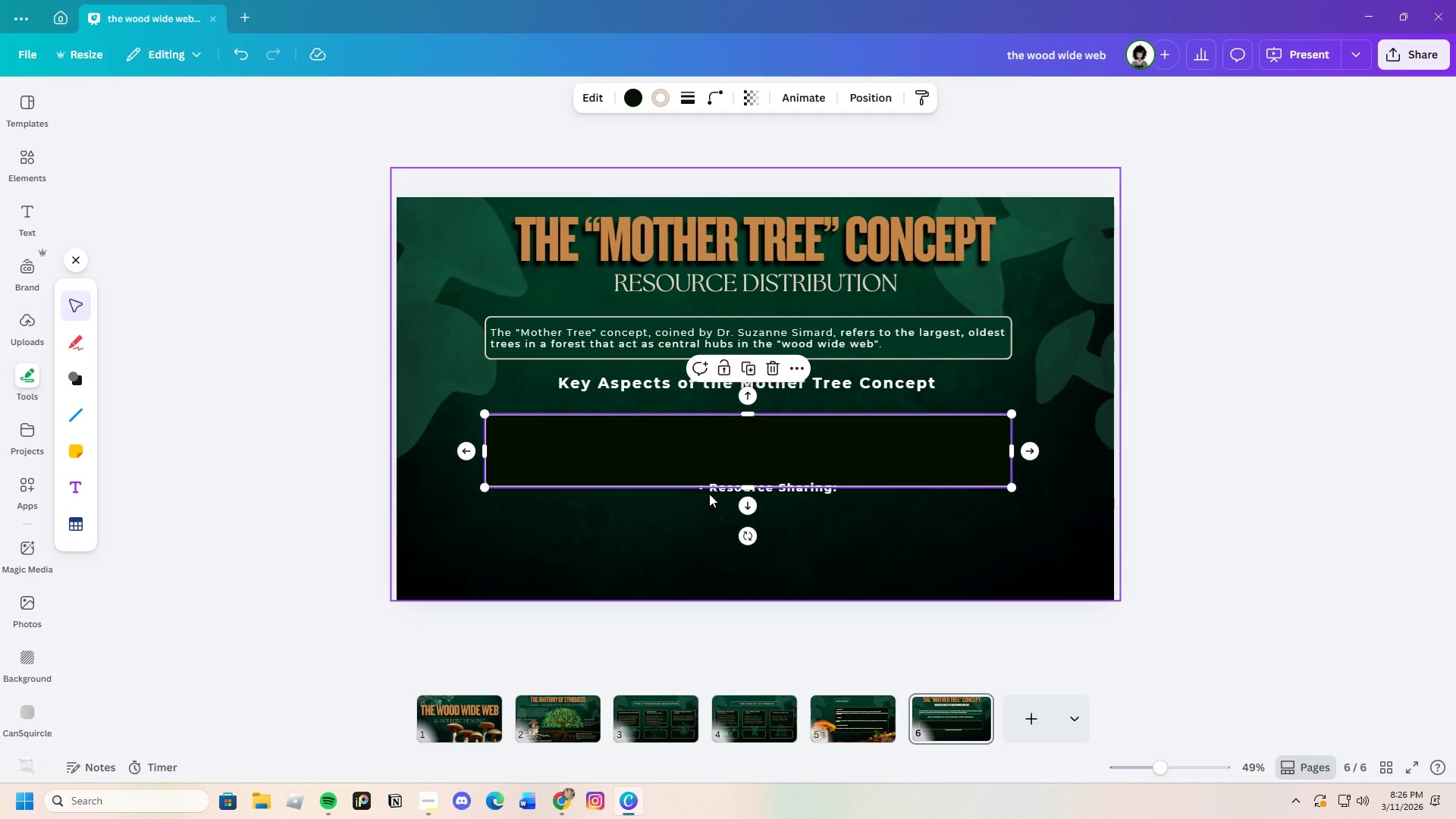 
left_click([711, 491])
 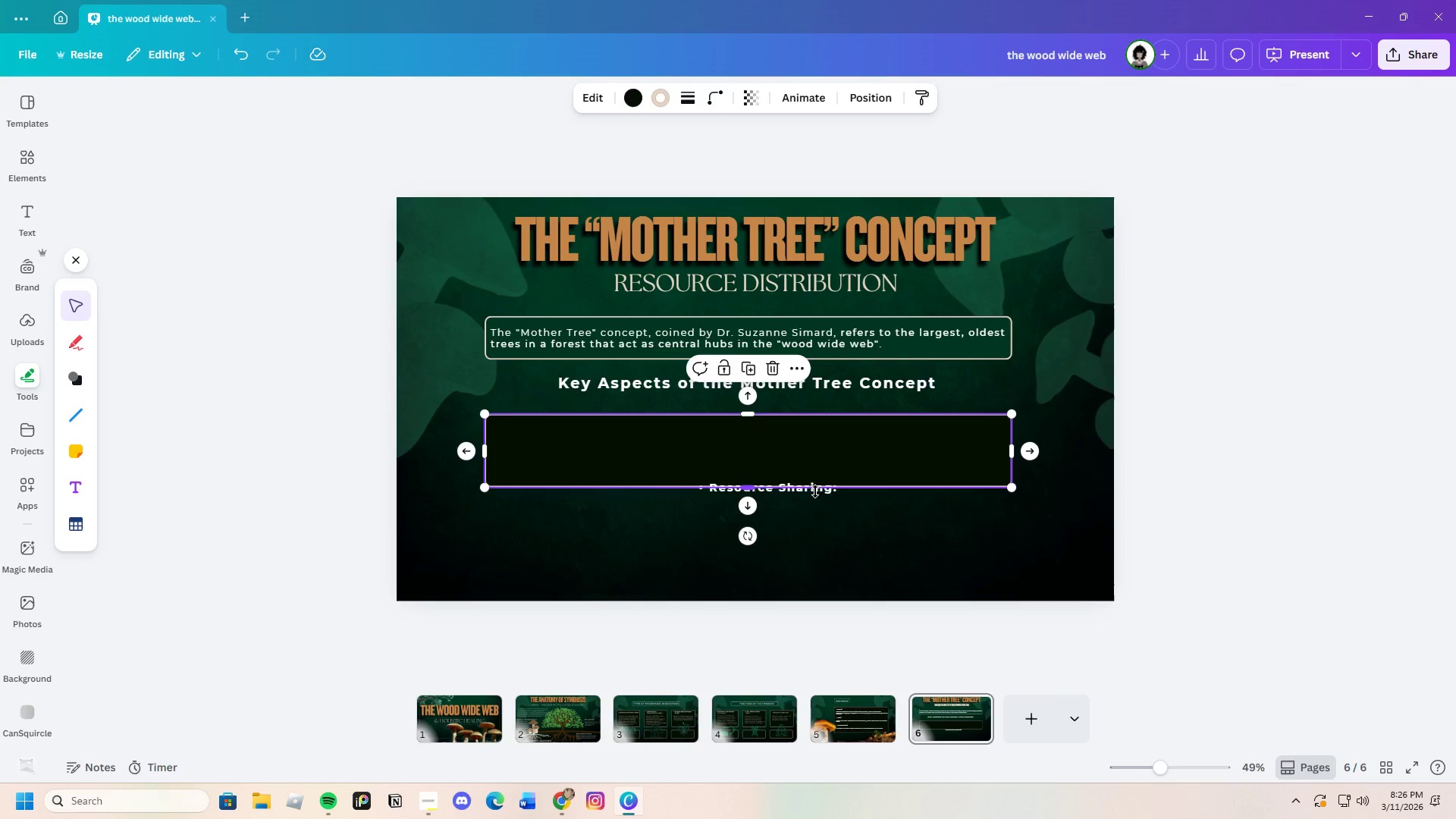 
left_click([815, 494])
 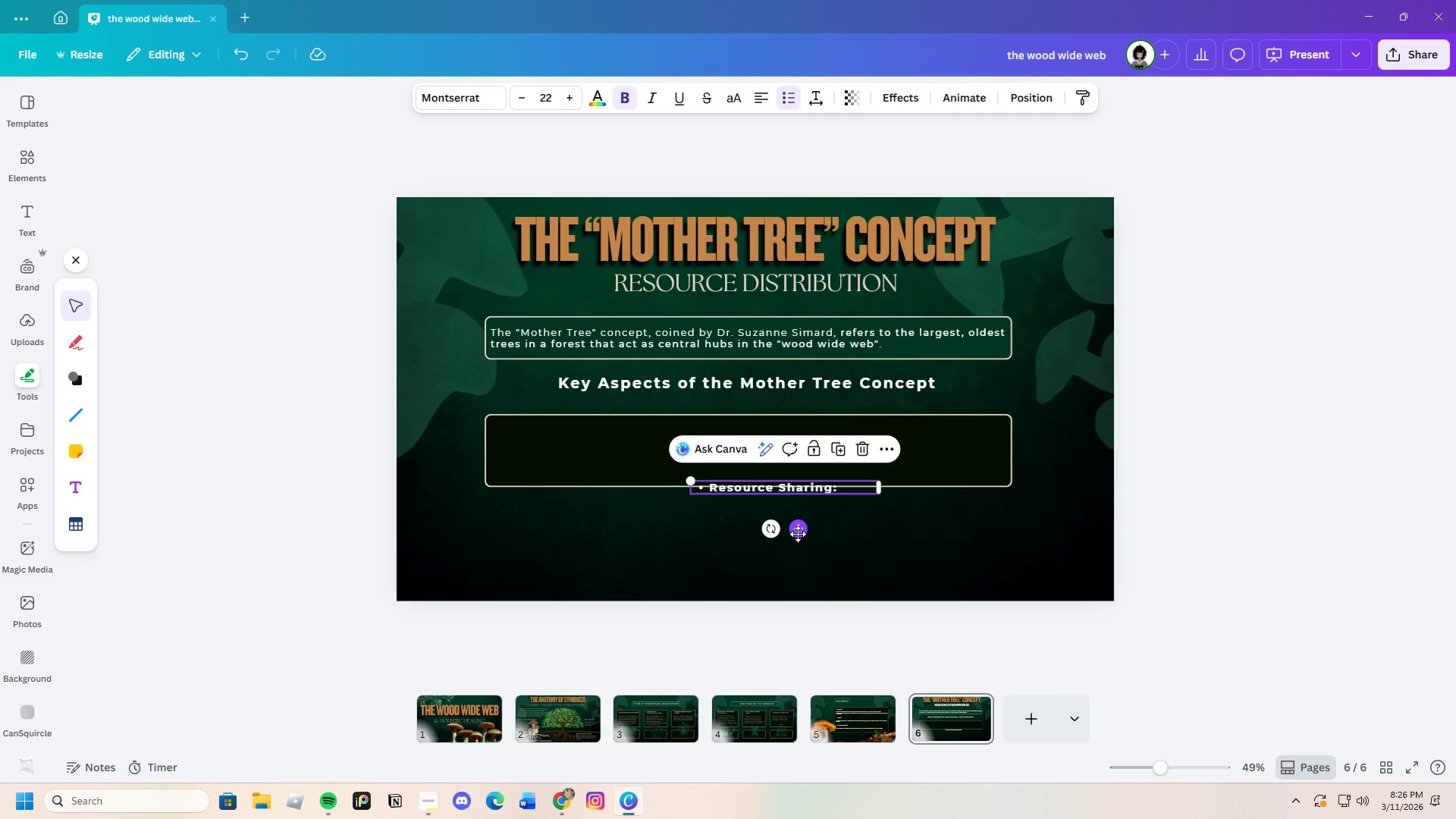 
left_click_drag(start_coordinate=[798, 534], to_coordinate=[599, 482])
 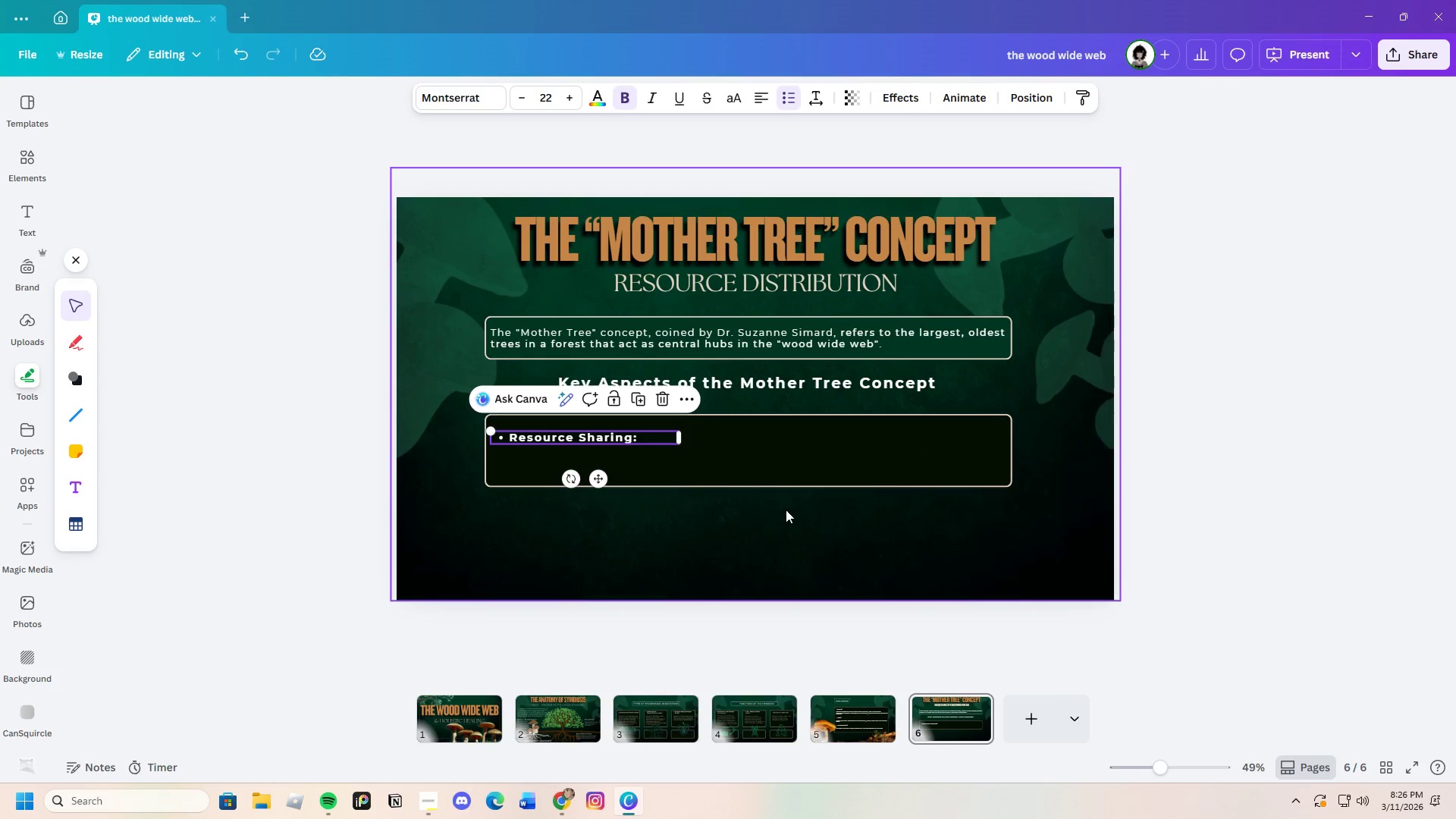 
left_click([786, 510])
 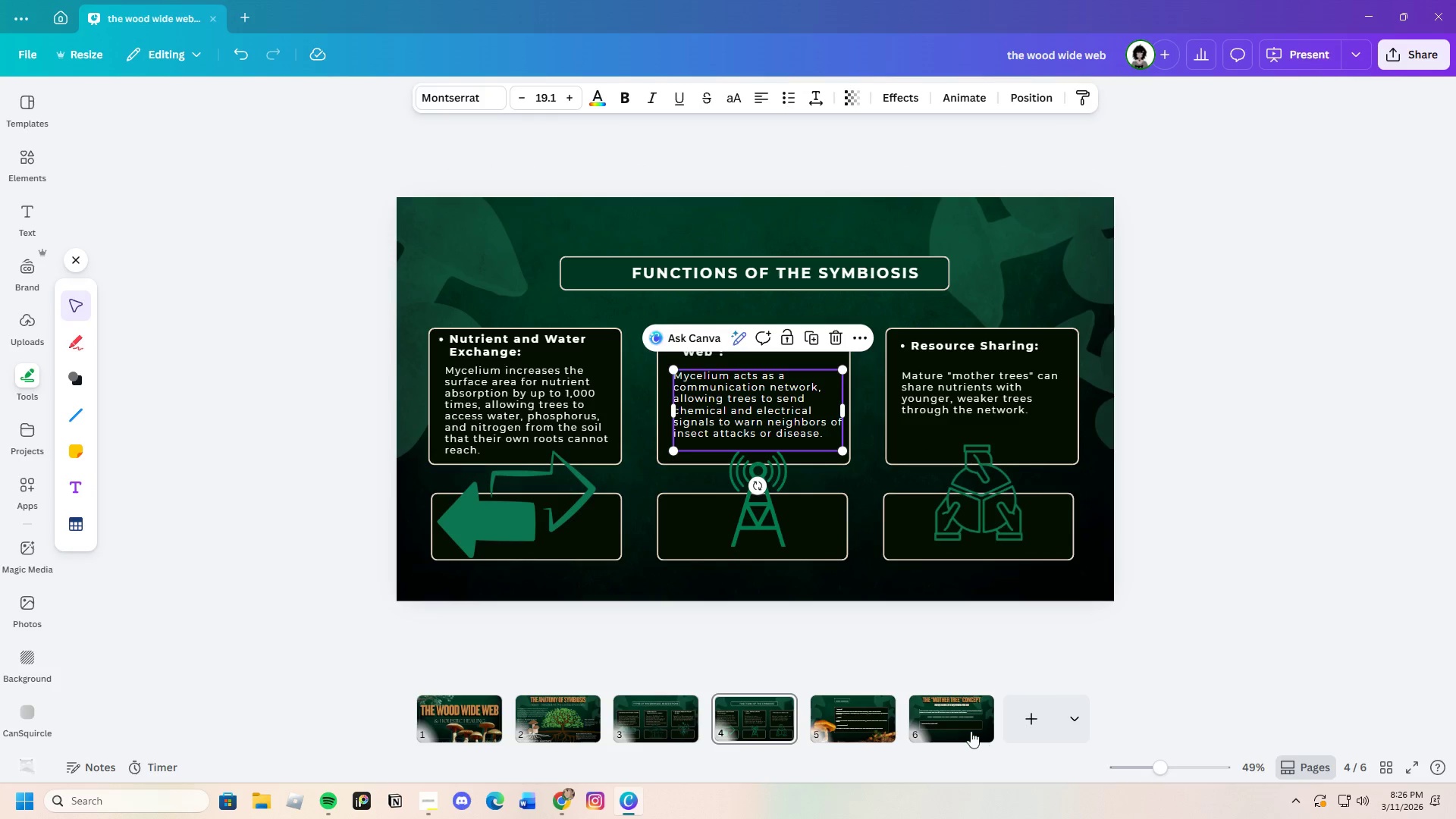 
left_click([729, 344])
 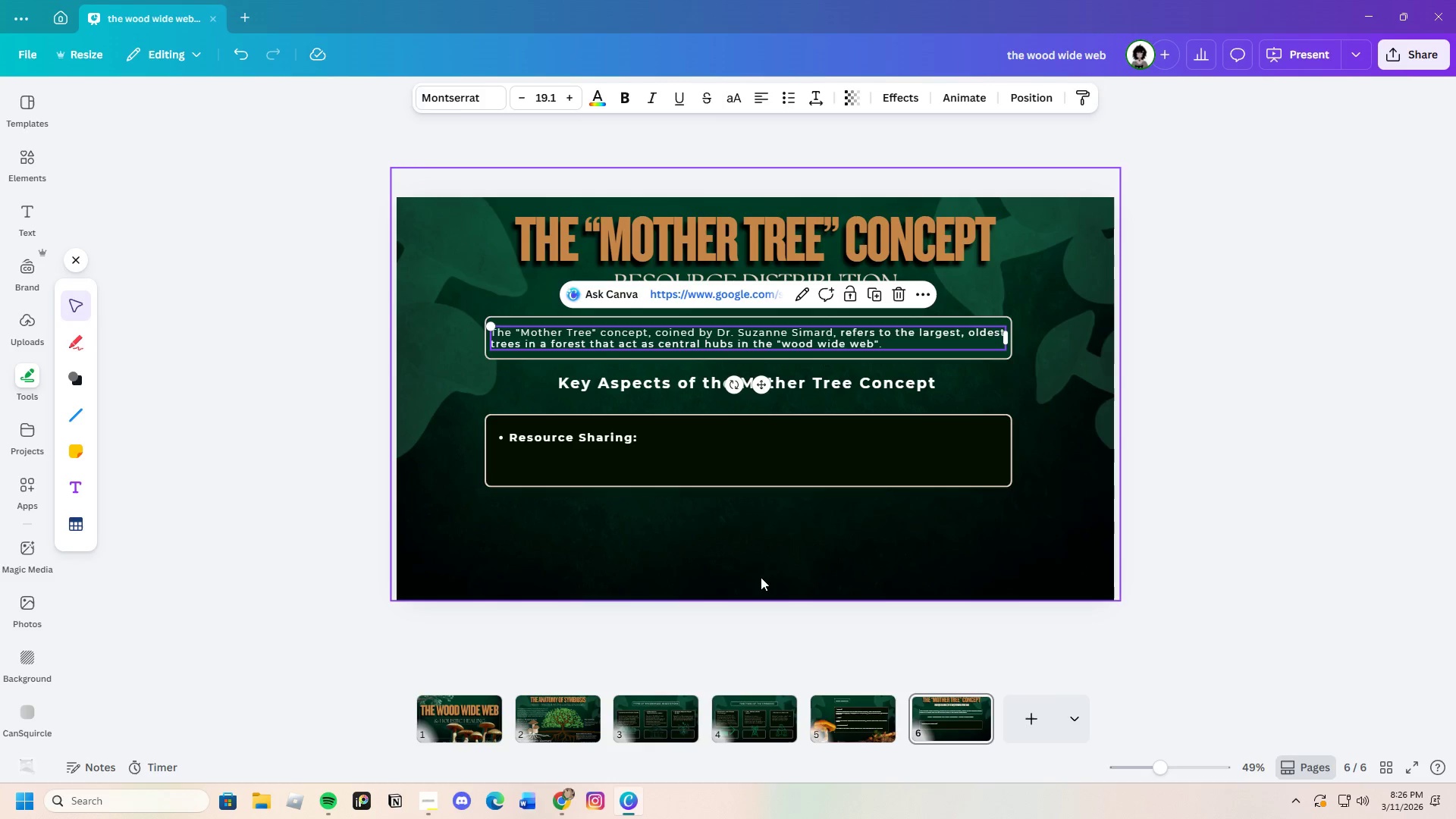 
left_click([965, 544])
 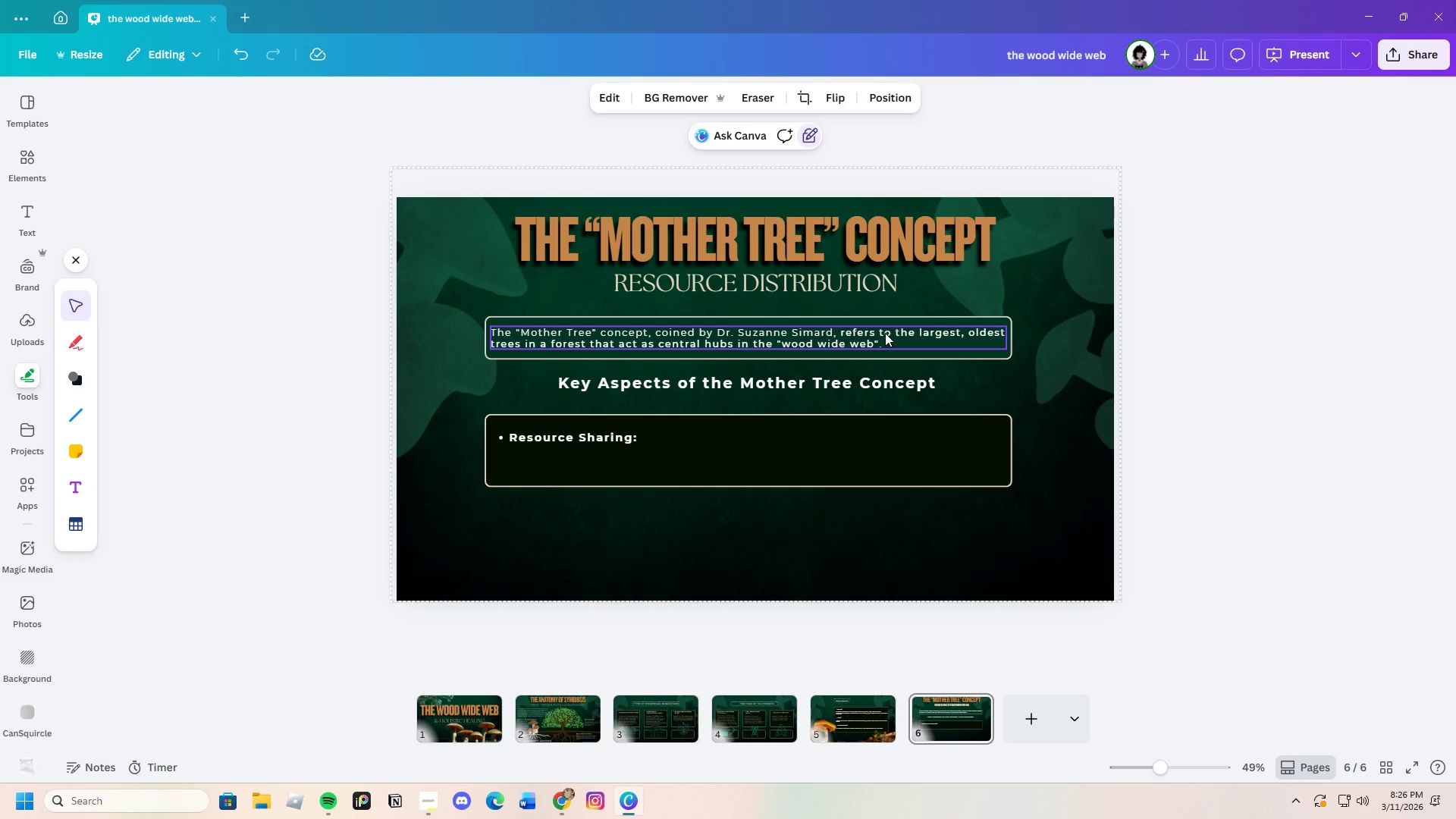 
left_click([885, 333])
 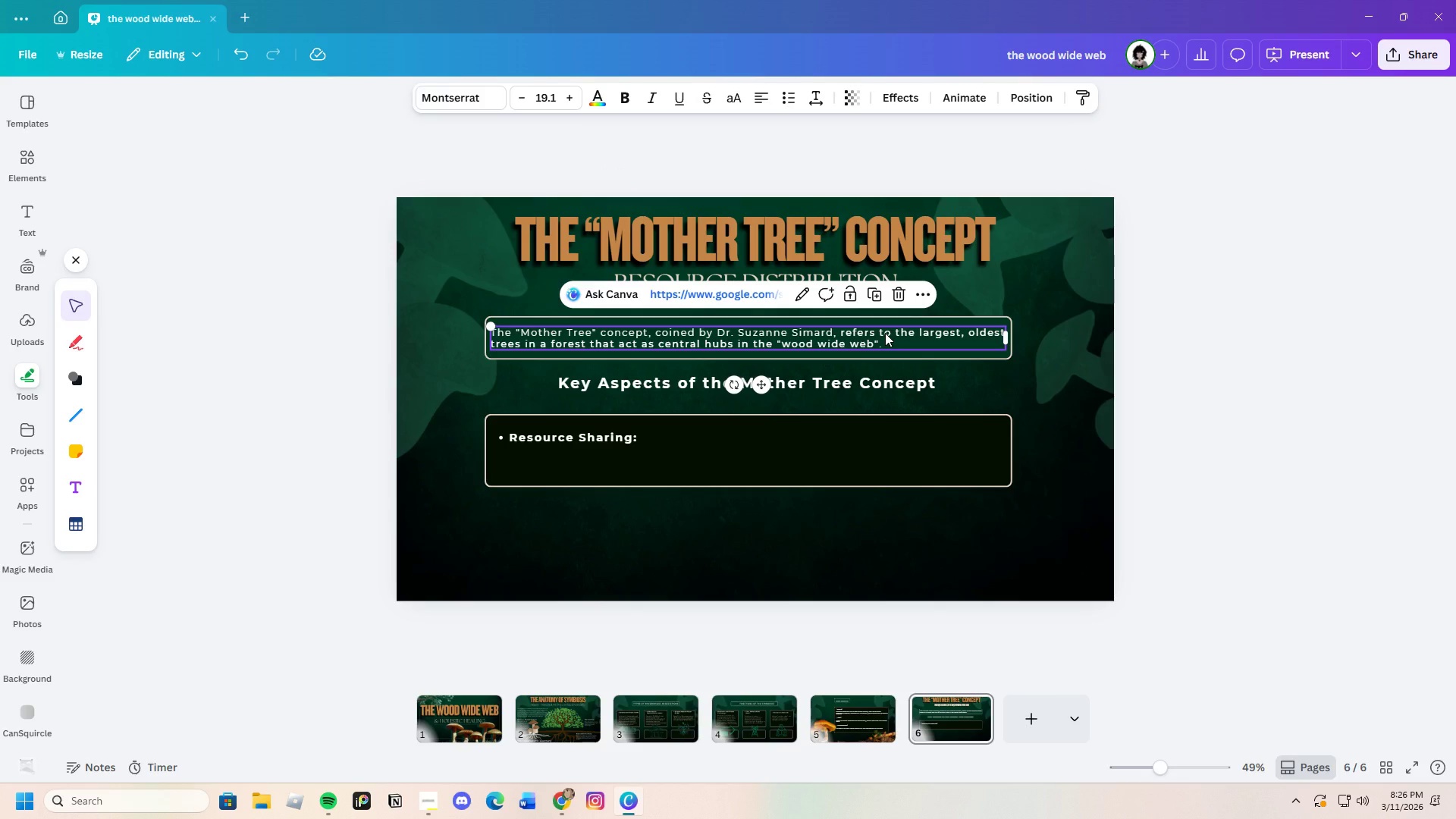 
key(Control+C)
 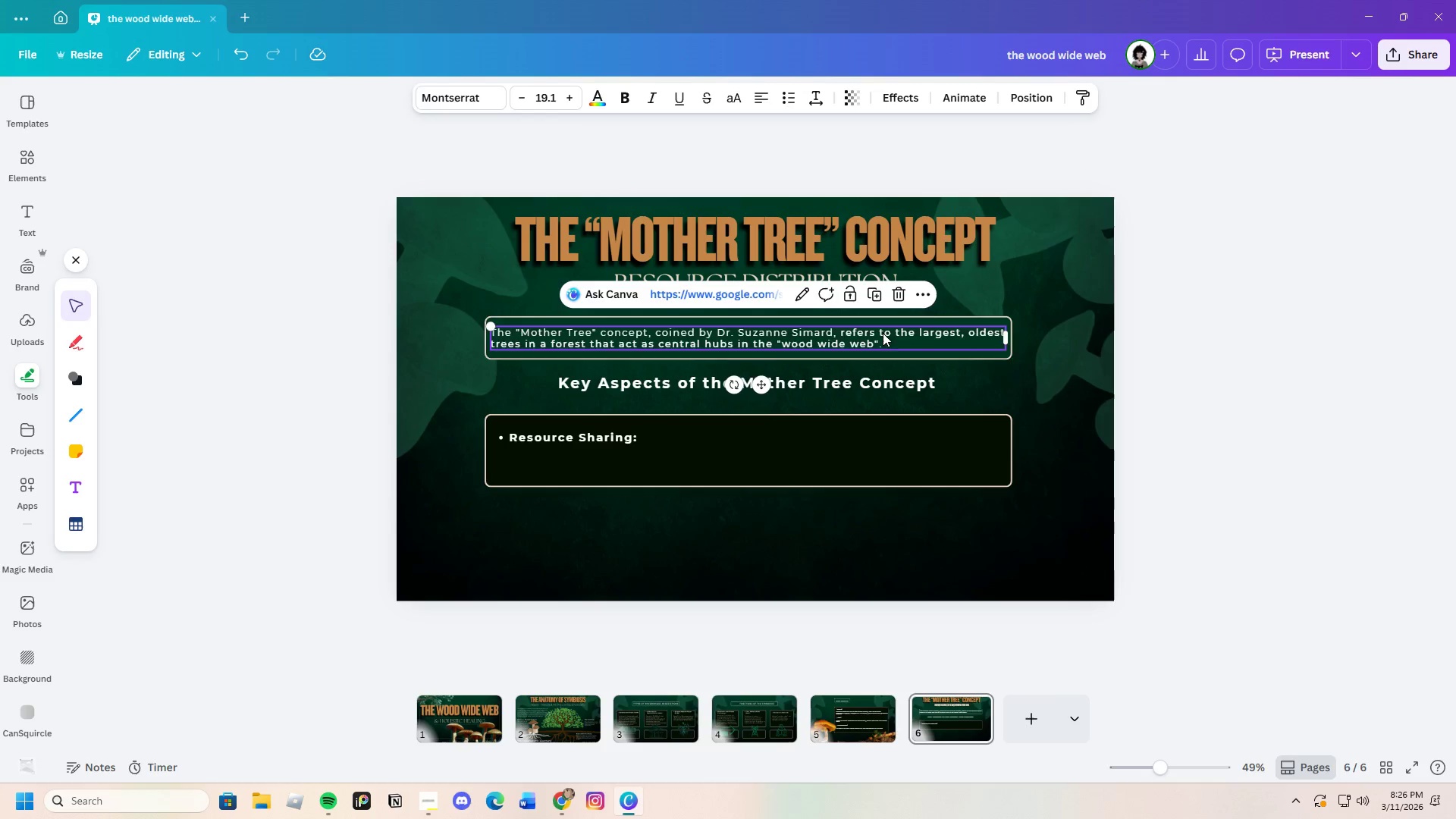 
key(Control+V)
 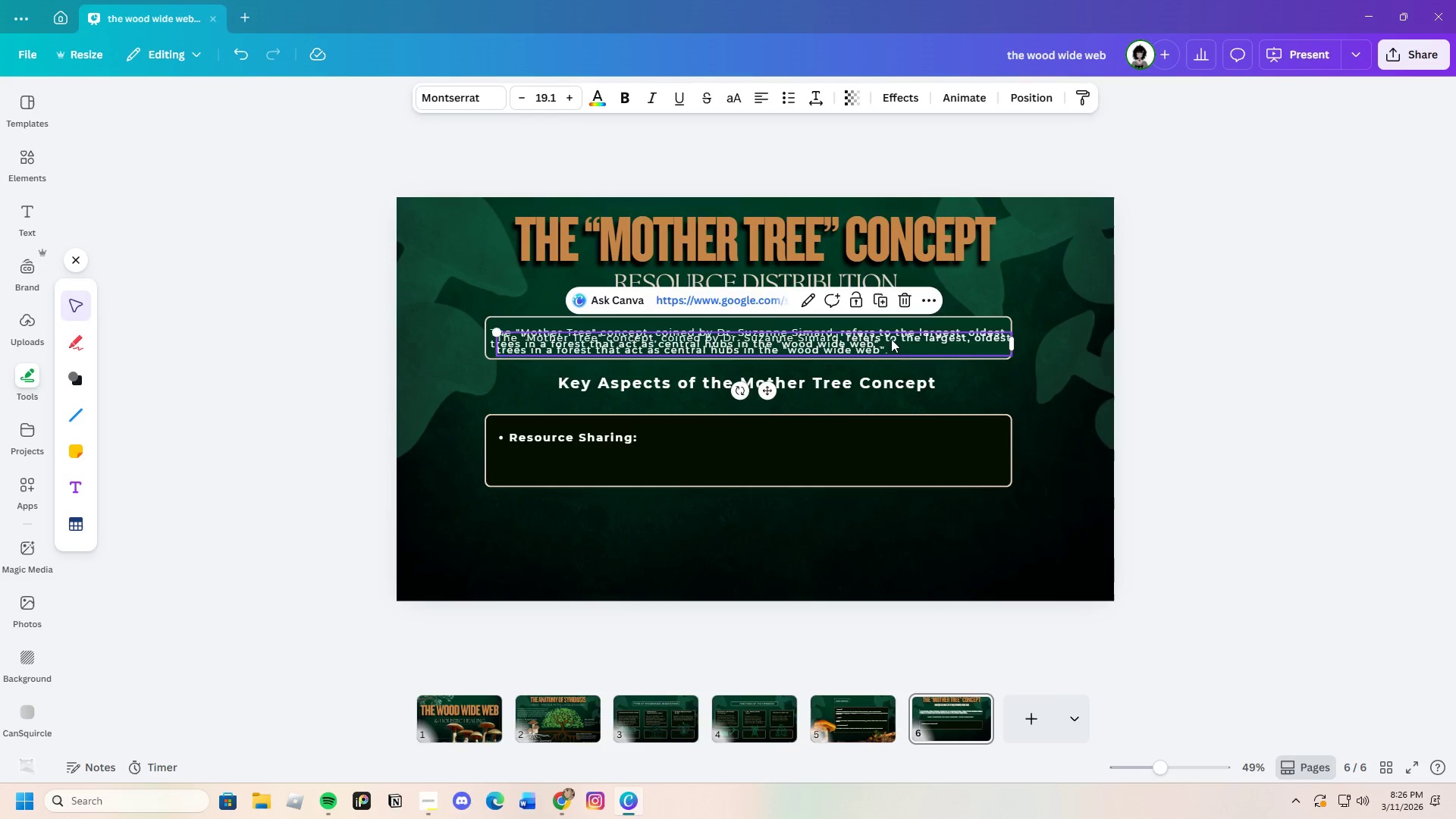 
left_click_drag(start_coordinate=[892, 342], to_coordinate=[887, 460])
 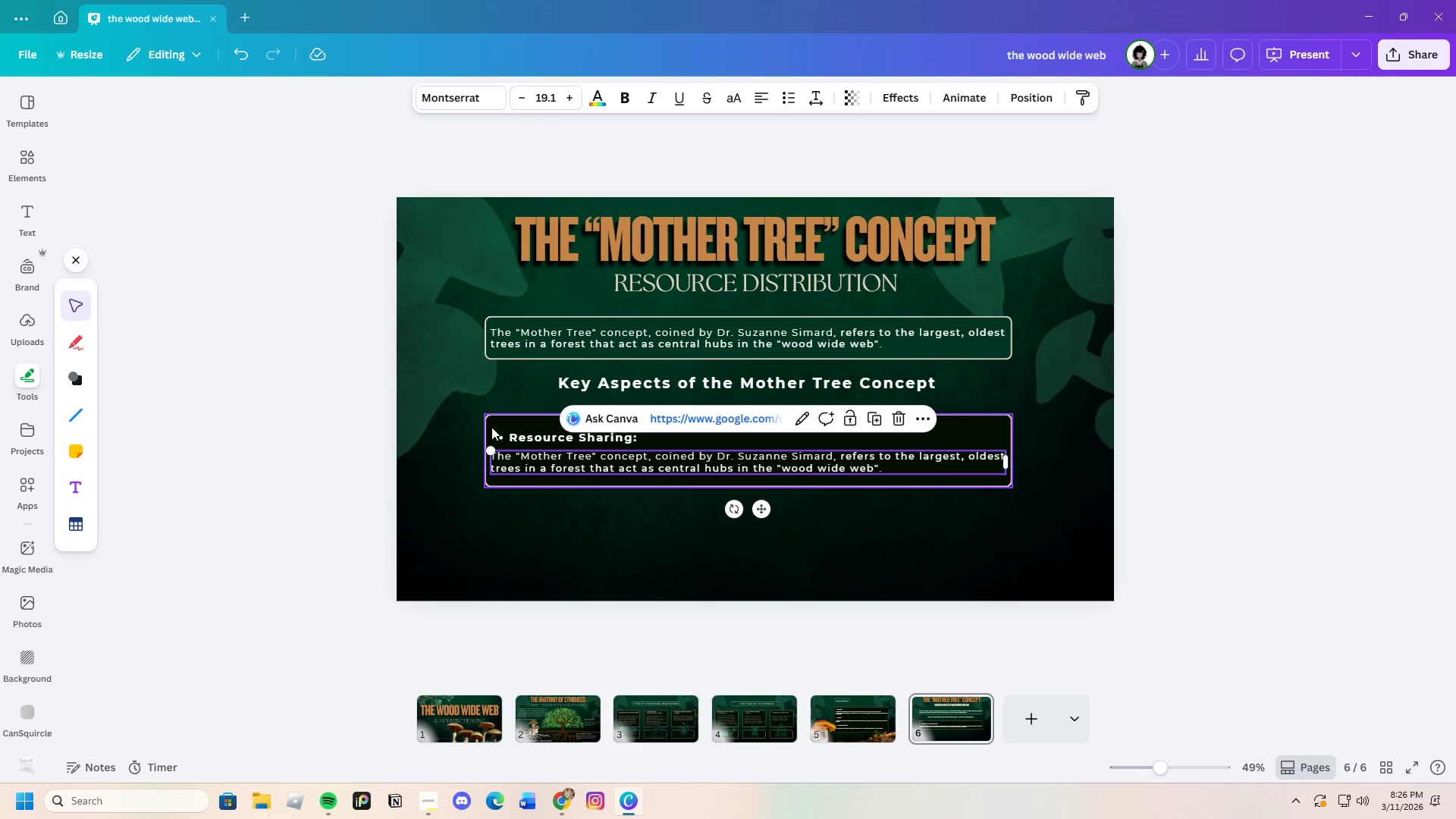 
left_click([491, 427])
 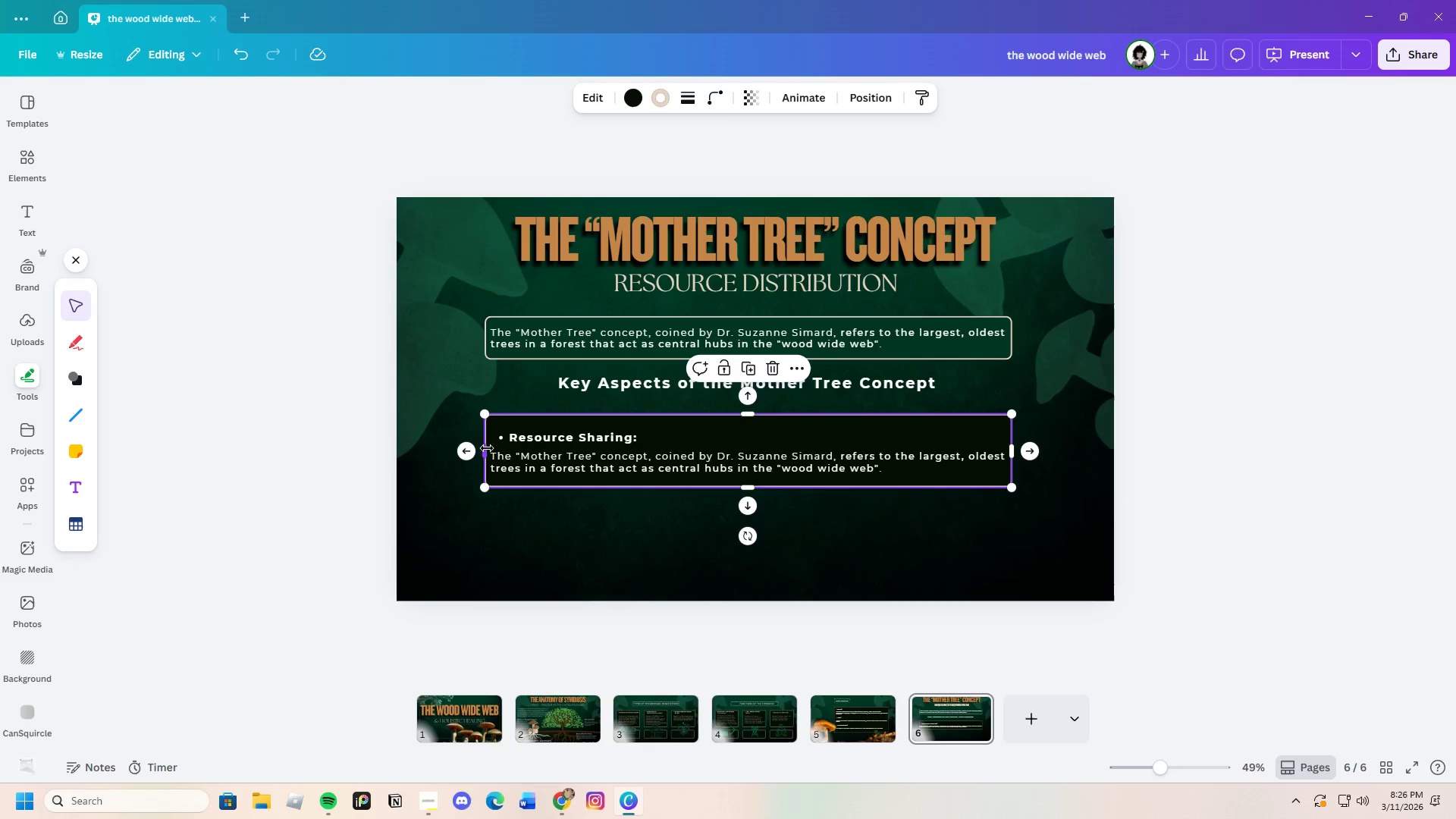 
left_click_drag(start_coordinate=[485, 448], to_coordinate=[457, 444])
 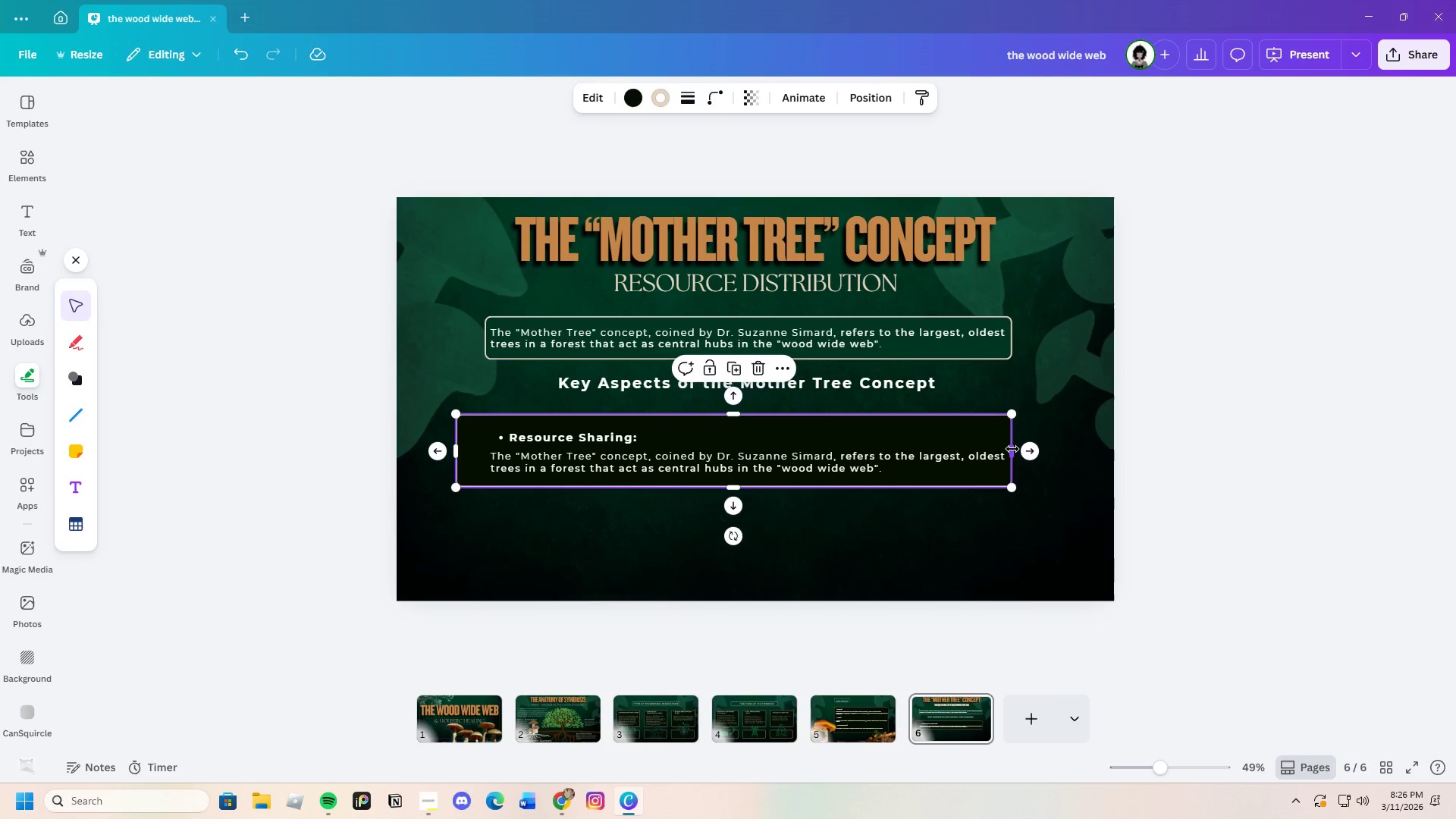 
left_click_drag(start_coordinate=[1012, 449], to_coordinate=[1048, 451])
 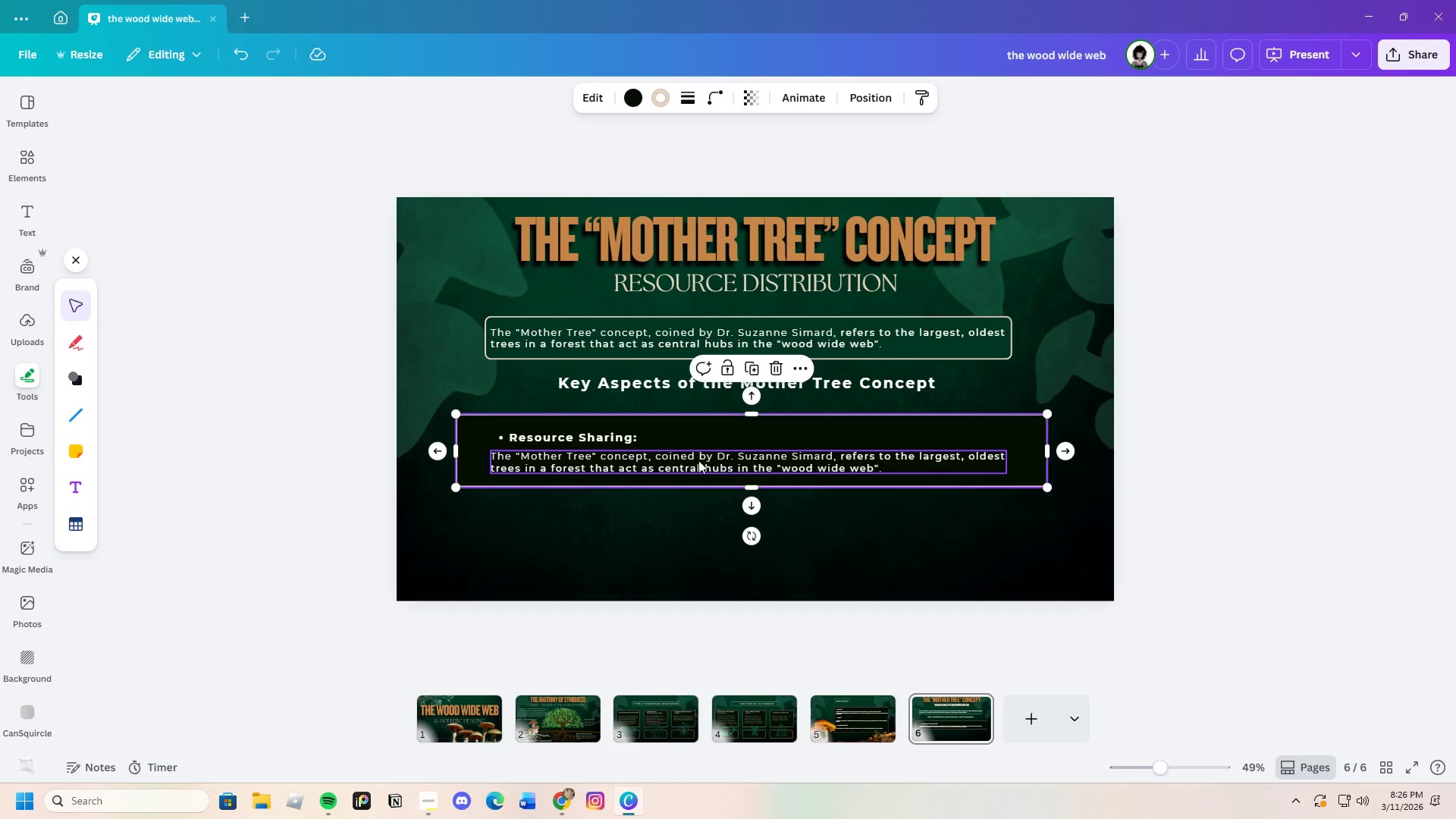 
left_click([683, 457])
 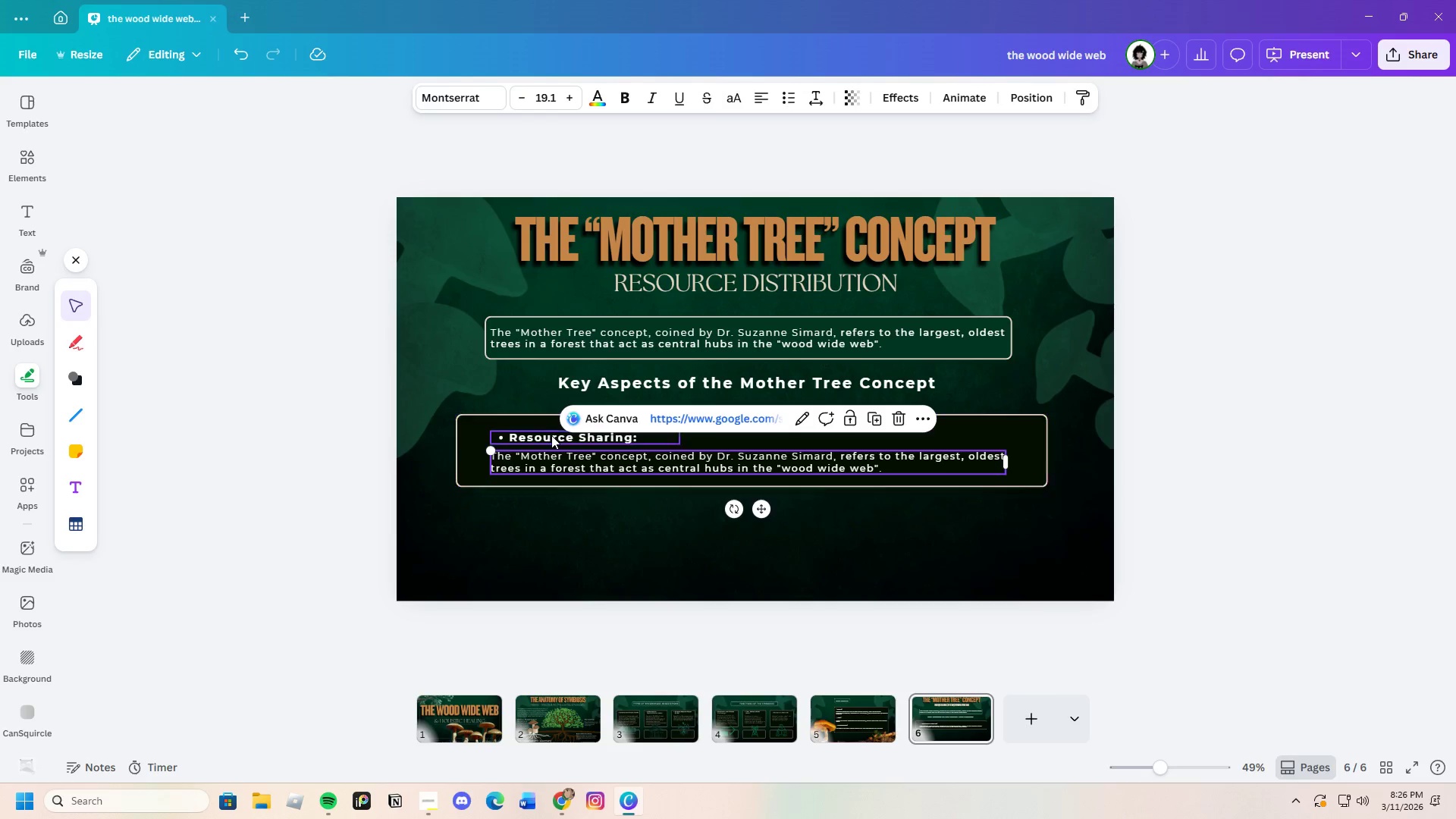 
left_click_drag(start_coordinate=[551, 435], to_coordinate=[528, 429])
 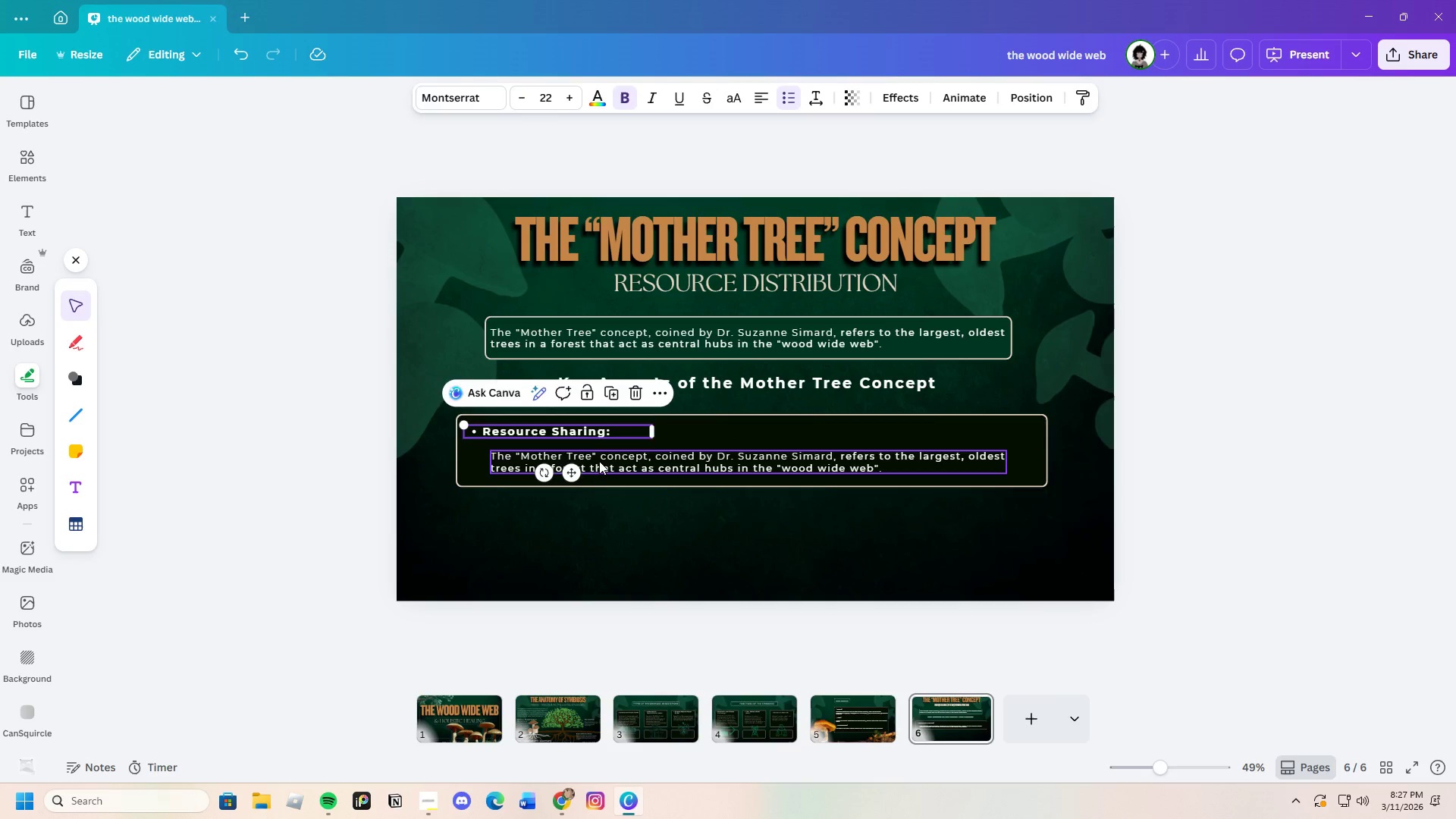 
left_click([605, 461])
 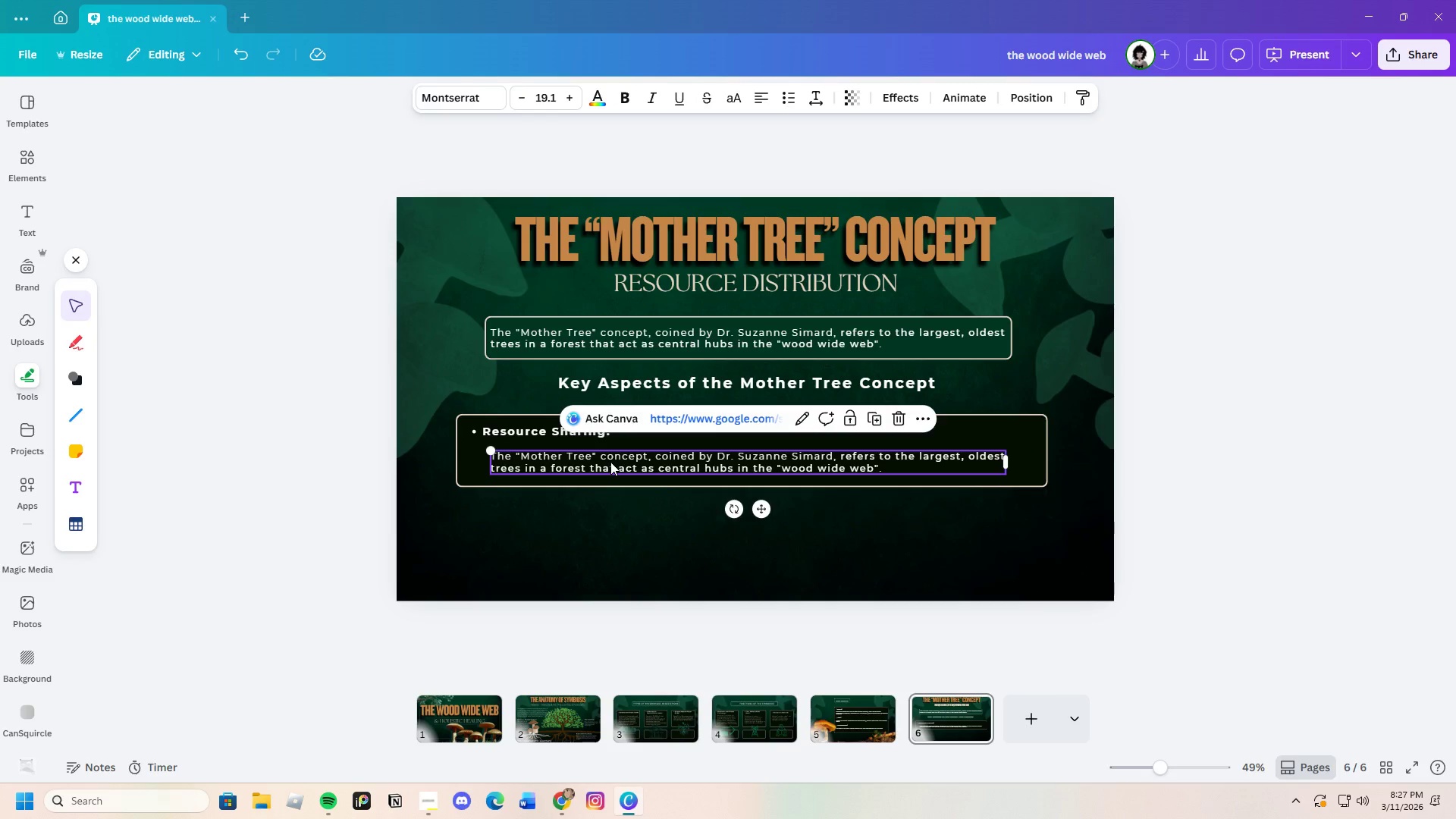 
left_click_drag(start_coordinate=[610, 462], to_coordinate=[601, 457])
 